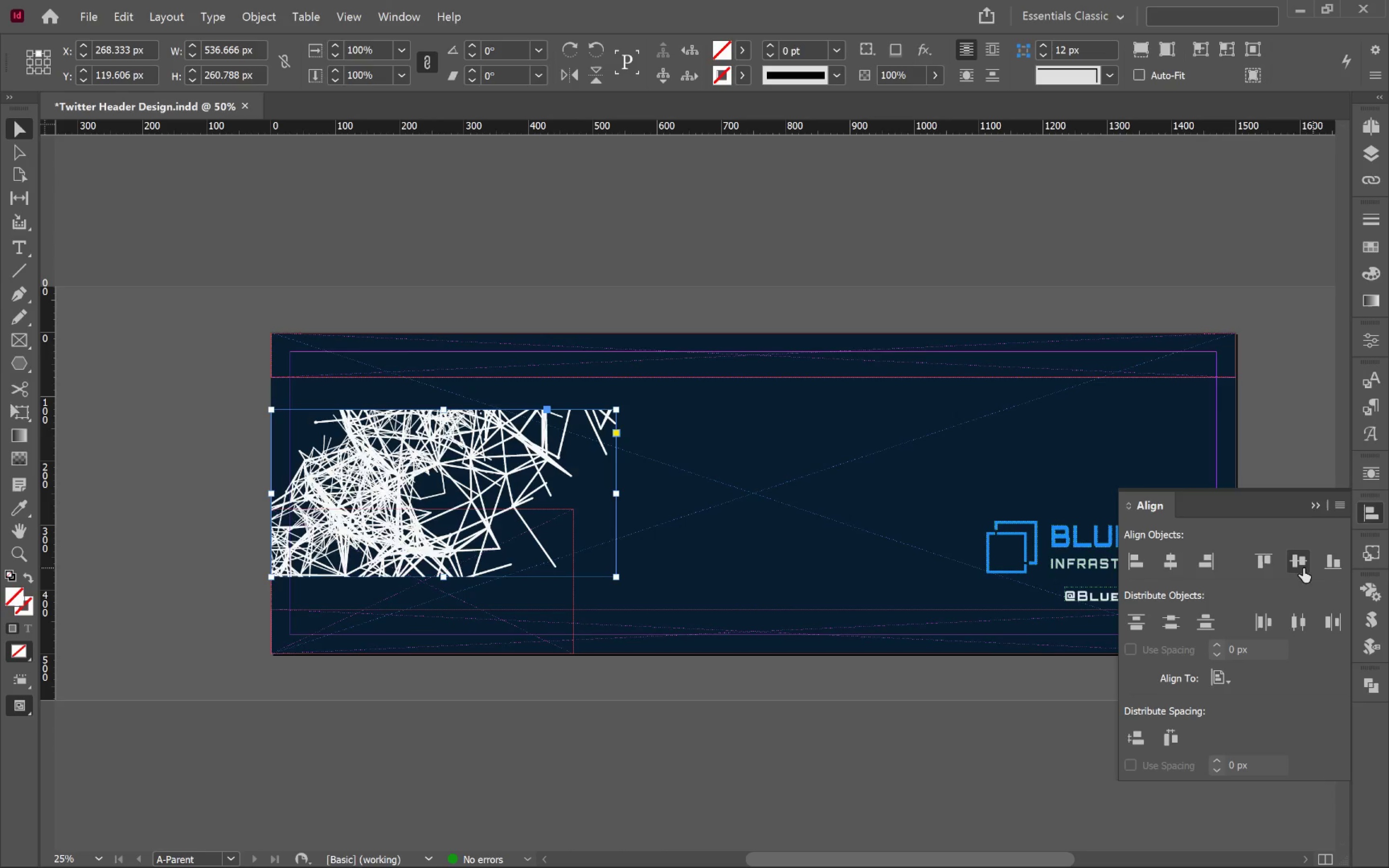 
left_click([1294, 569])
 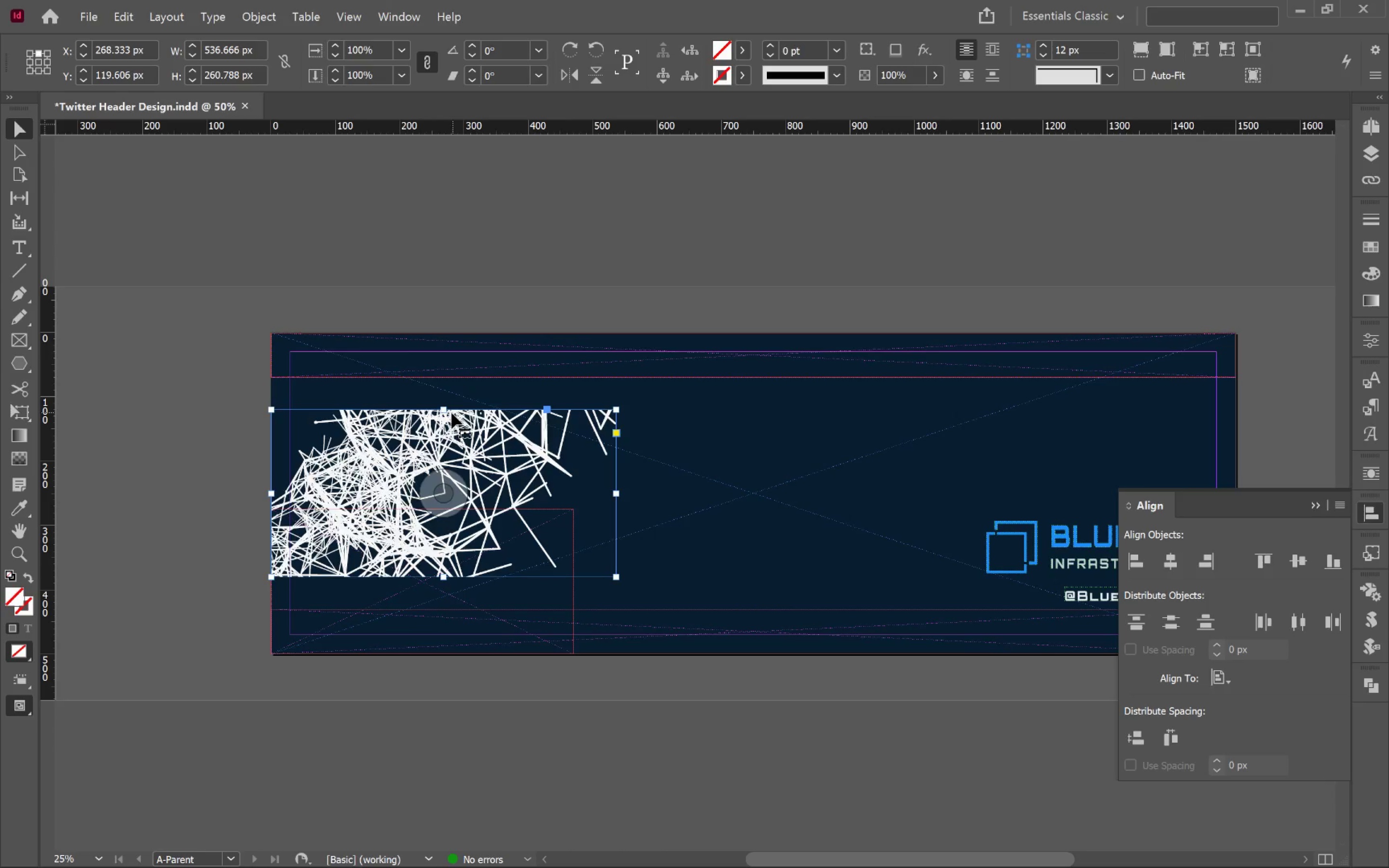 
left_click_drag(start_coordinate=[444, 408], to_coordinate=[461, 336])
 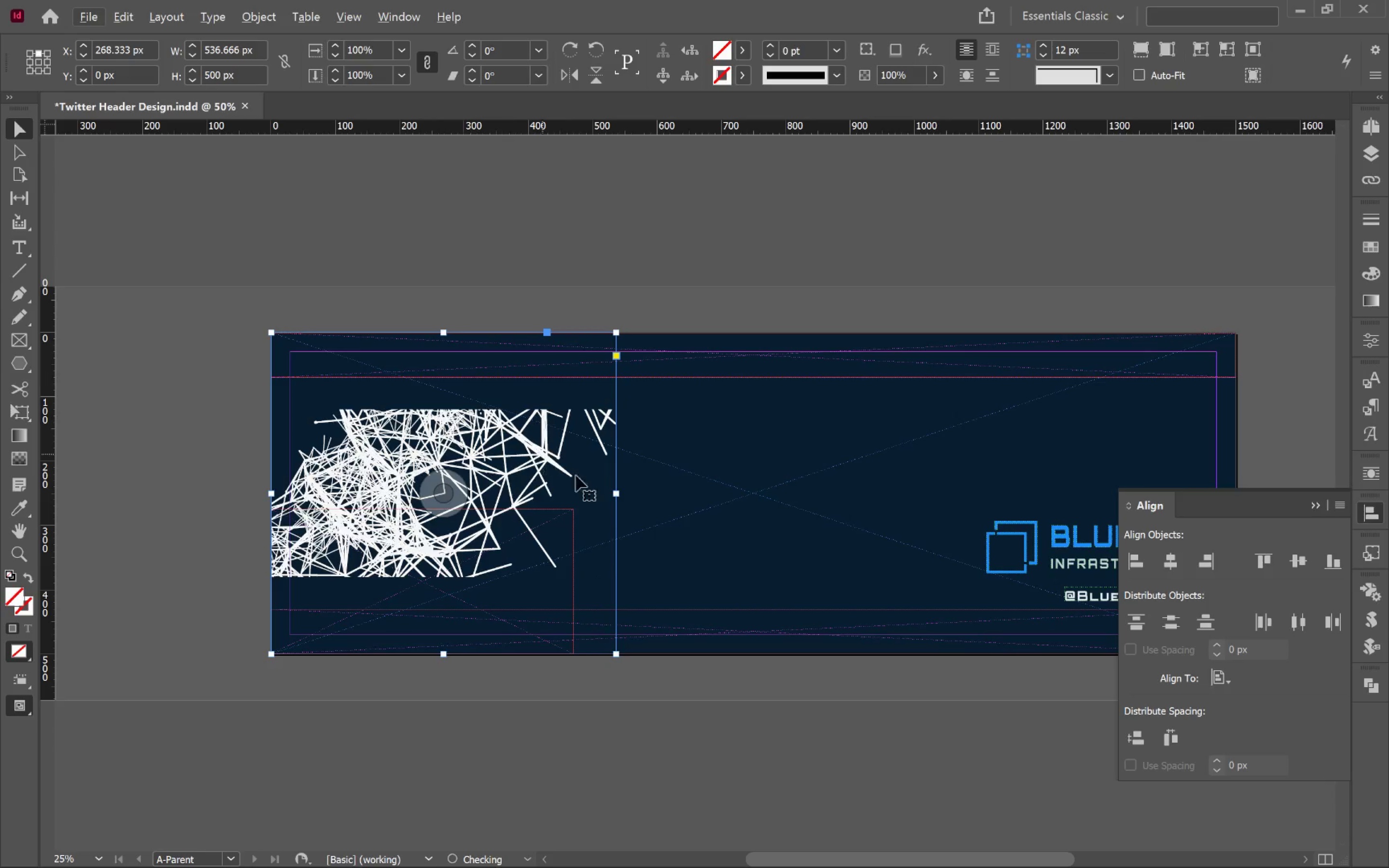 
hold_key(key=AltLeft, duration=2.39)
 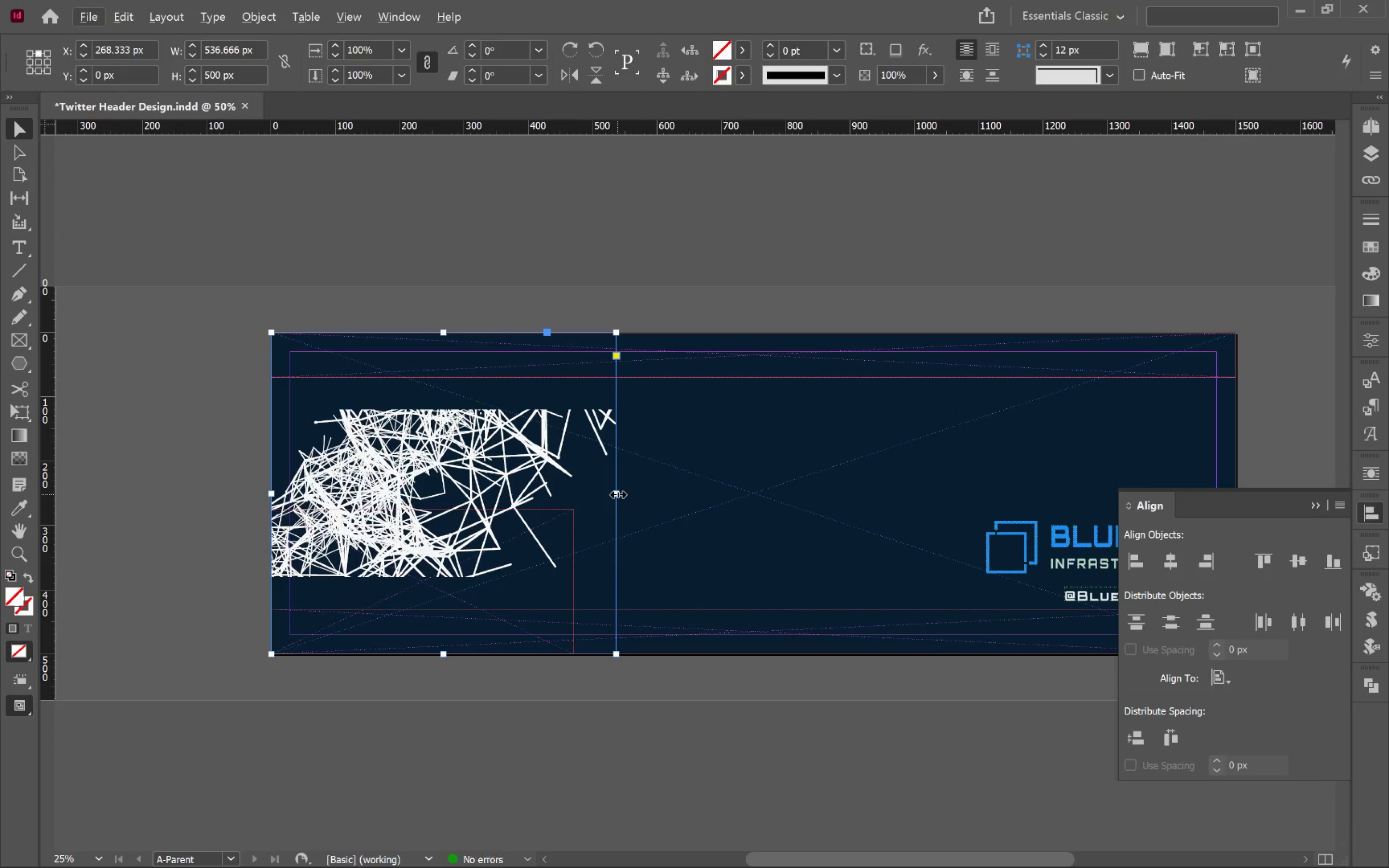 
left_click_drag(start_coordinate=[618, 494], to_coordinate=[927, 512])
 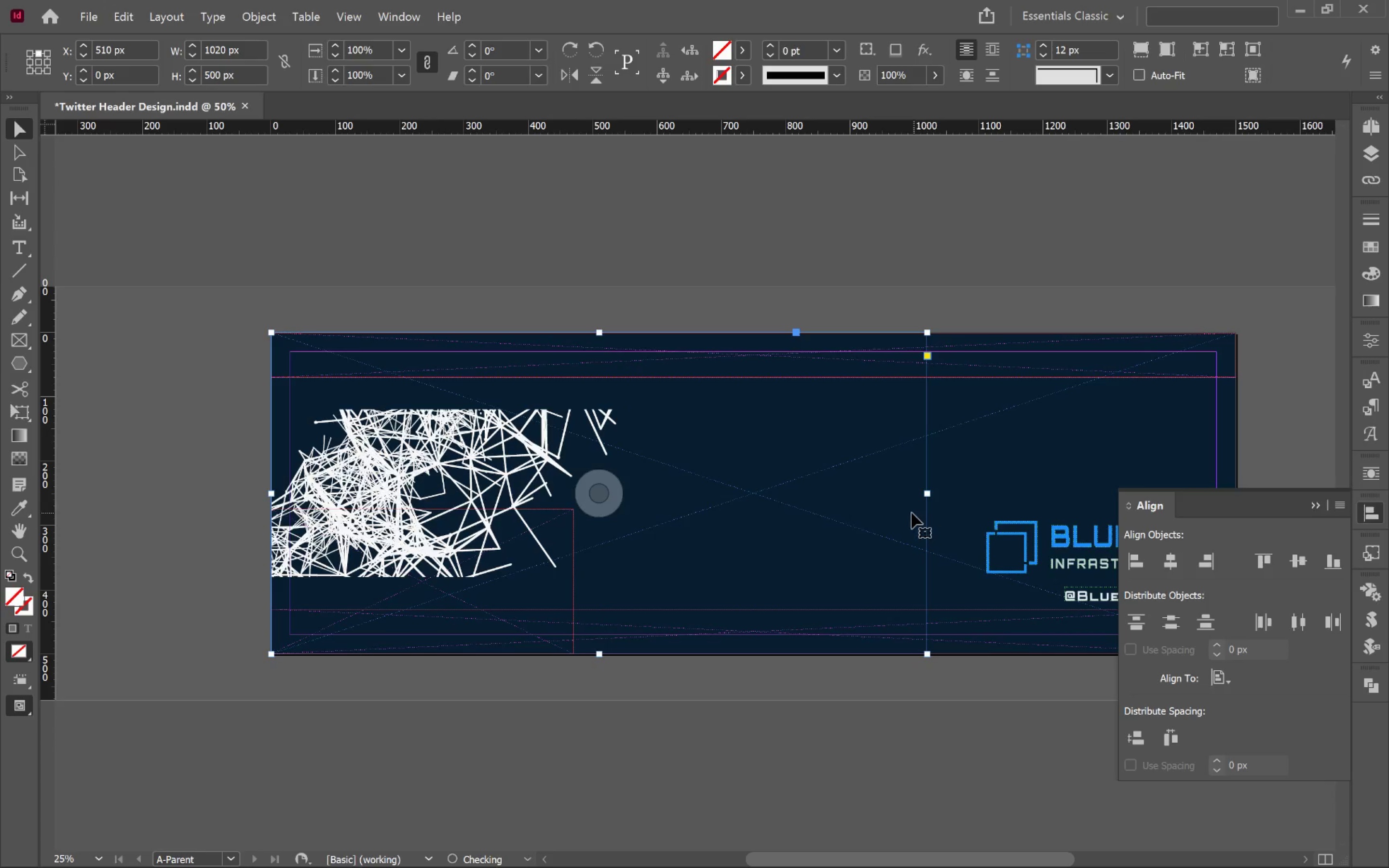 
key(Alt+Control+Shift+C)
 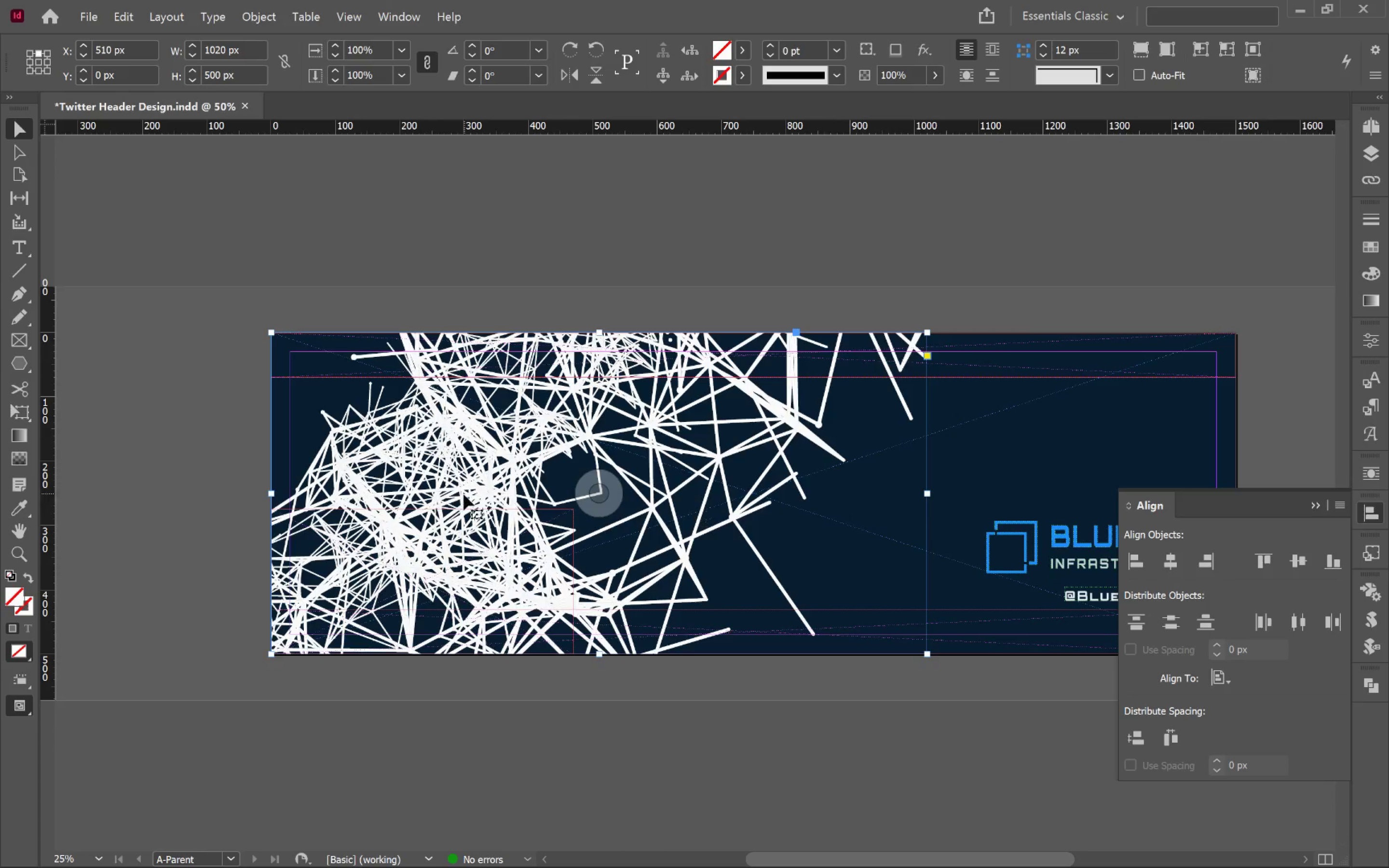 
left_click([600, 506])
 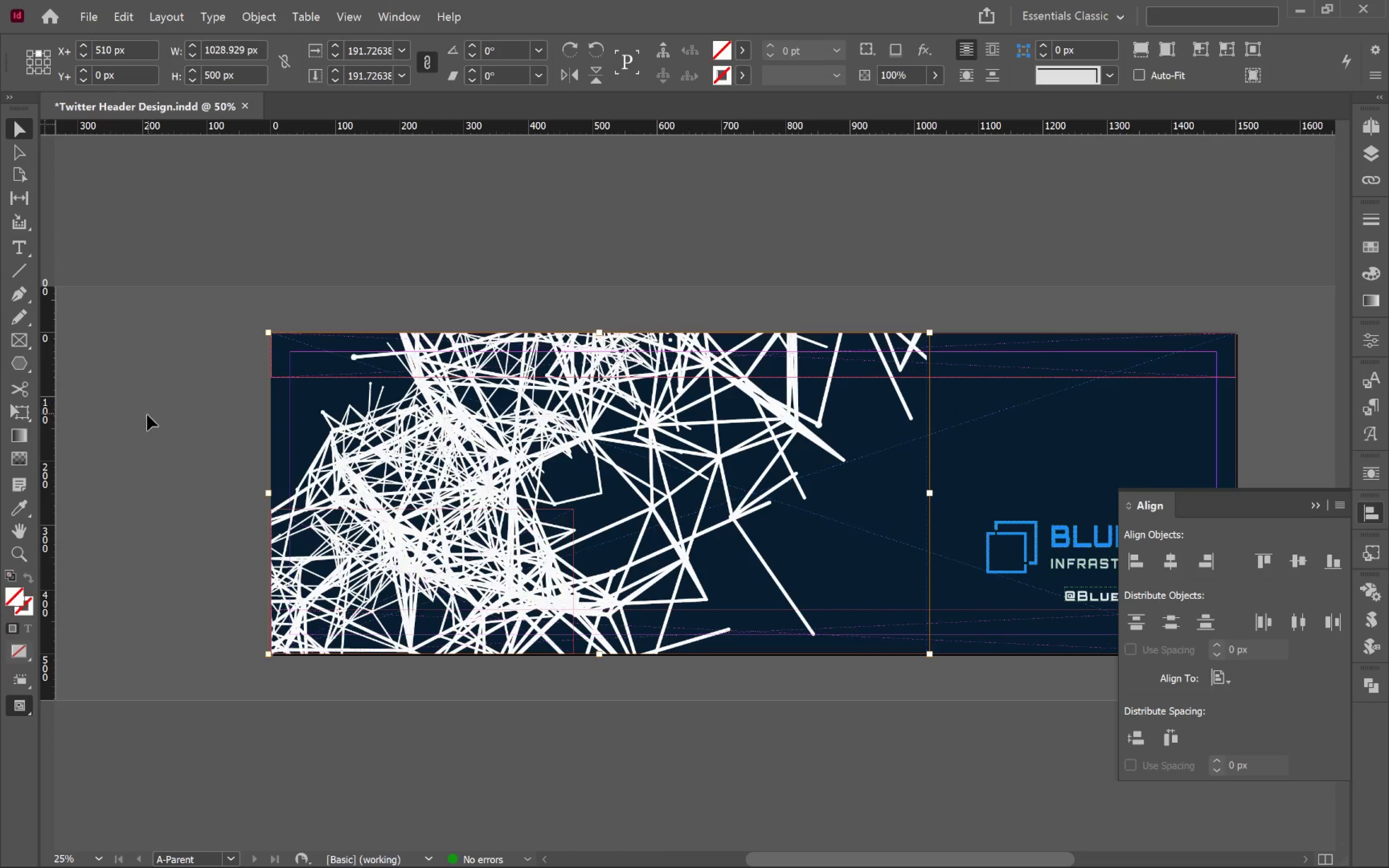 
left_click([147, 417])
 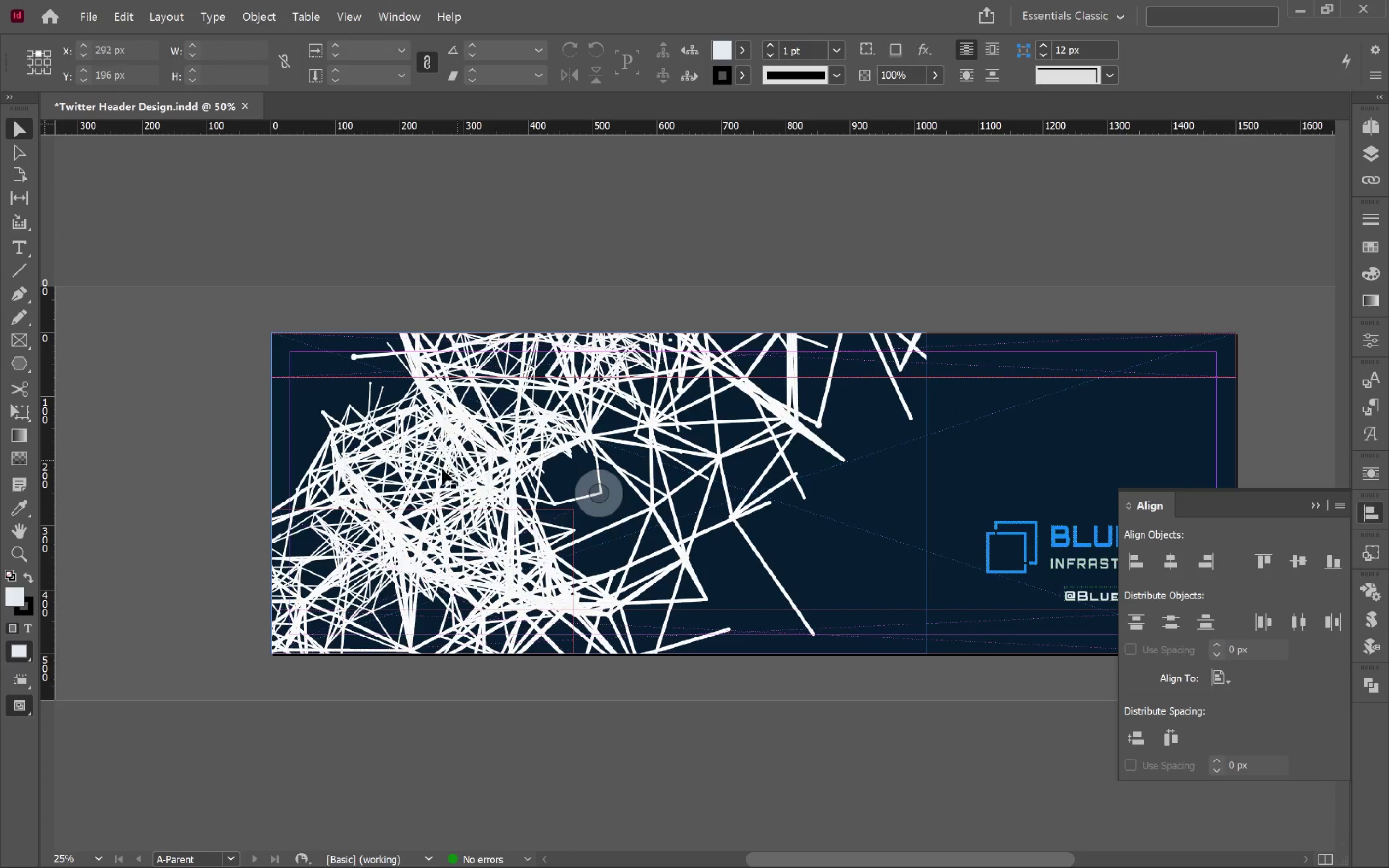 
left_click([436, 472])
 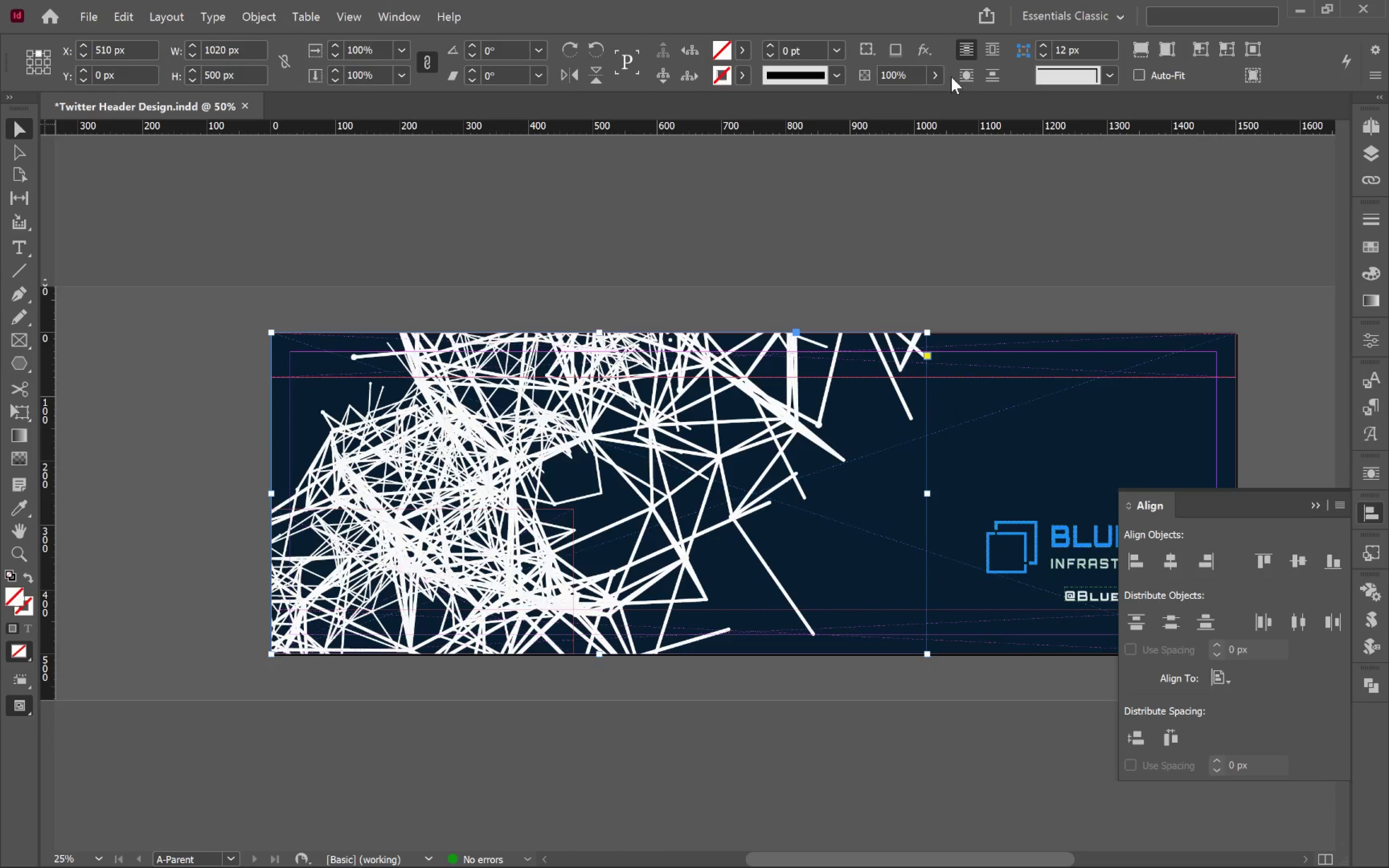 
left_click([939, 78])
 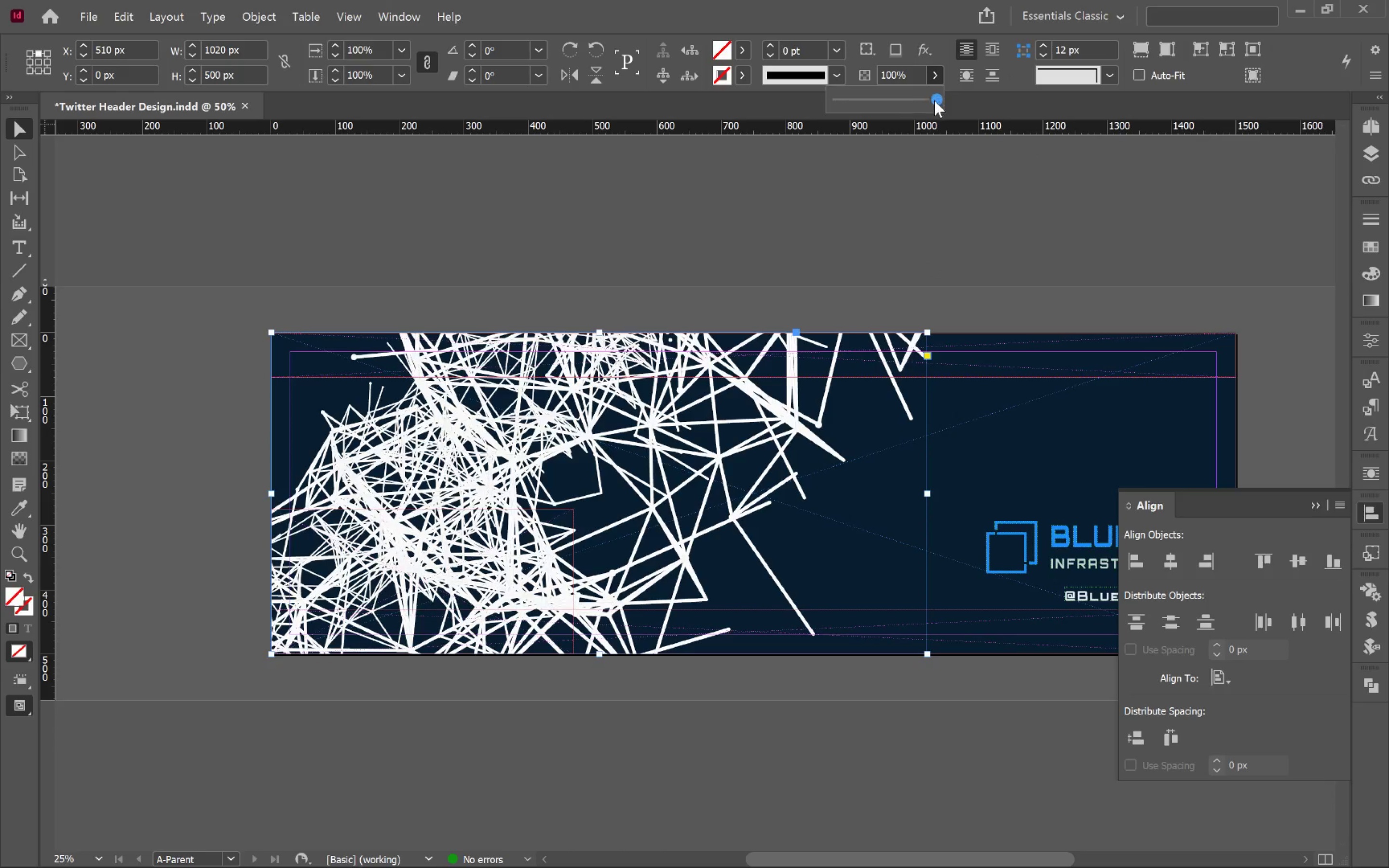 
left_click_drag(start_coordinate=[935, 101], to_coordinate=[851, 101])
 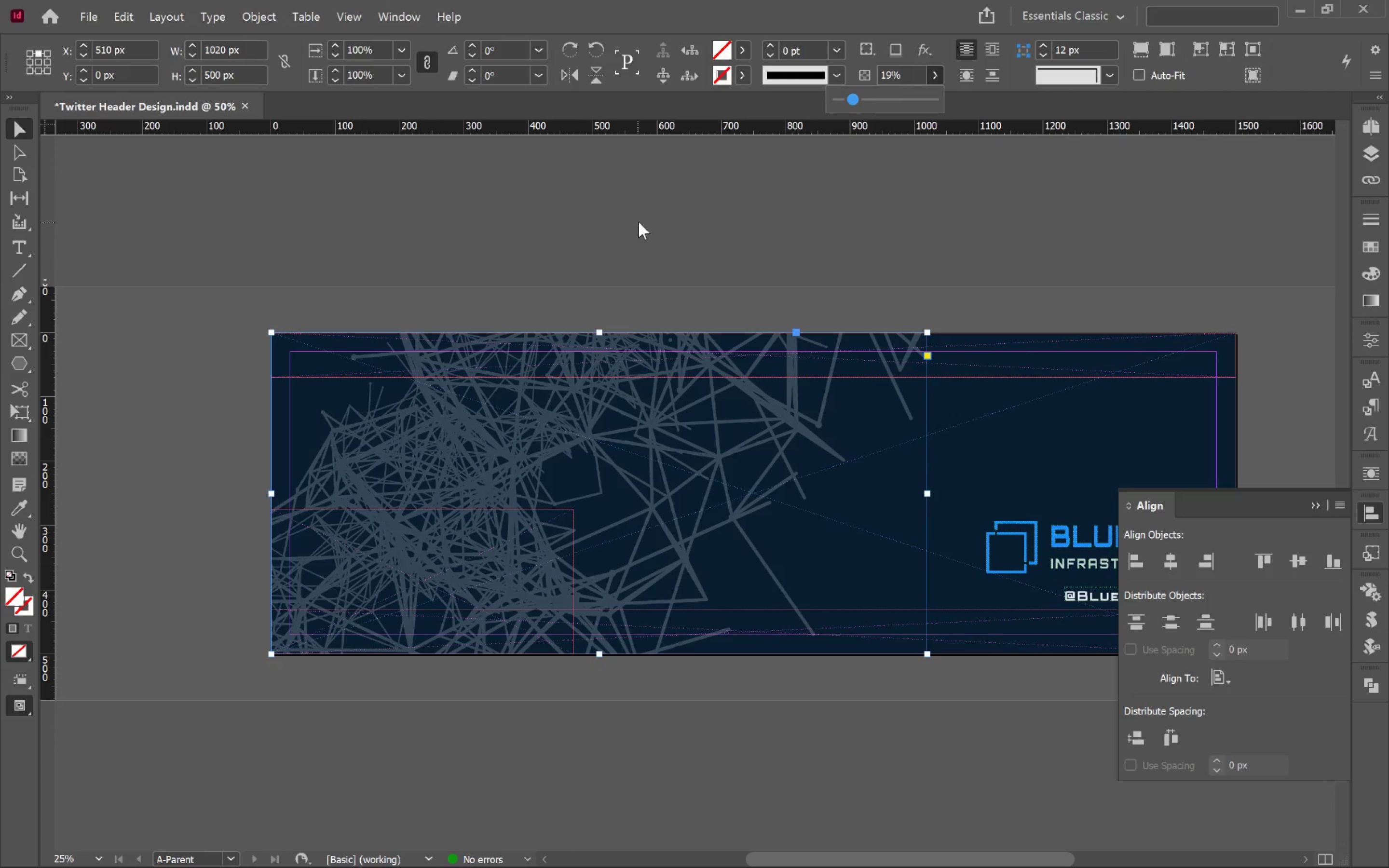 
left_click([639, 221])
 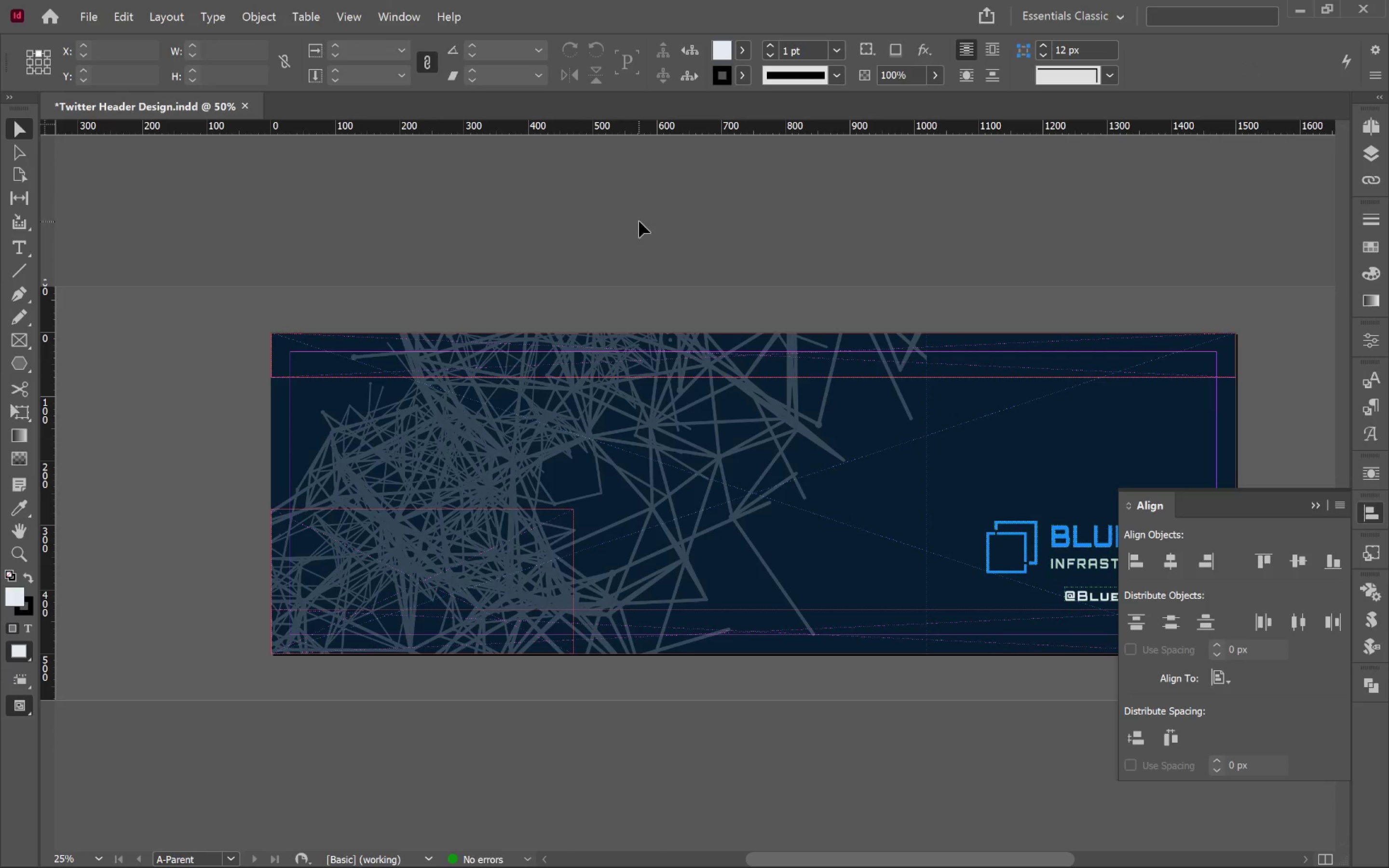 
key(Alt+Tab)
 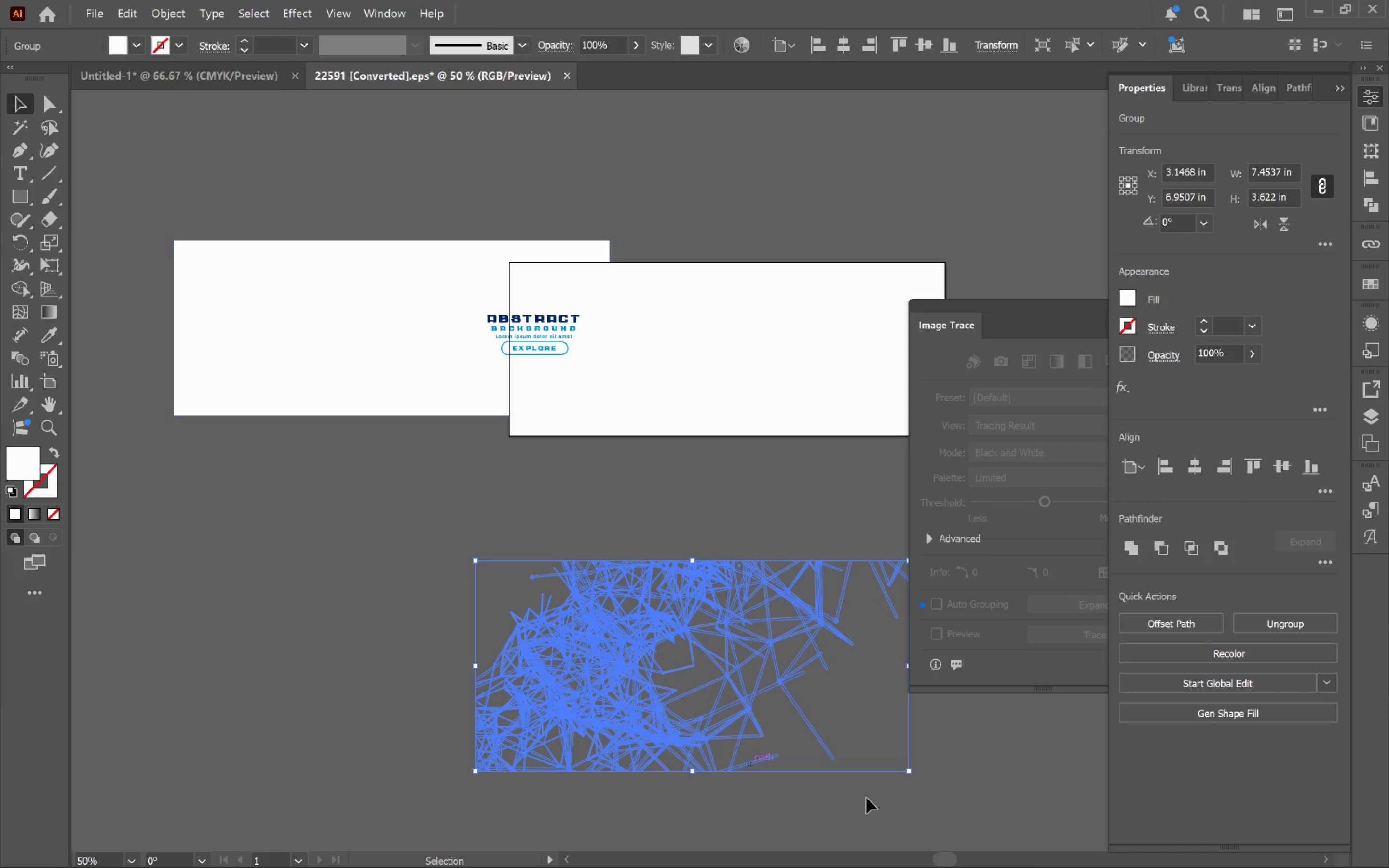 
left_click([941, 773])
 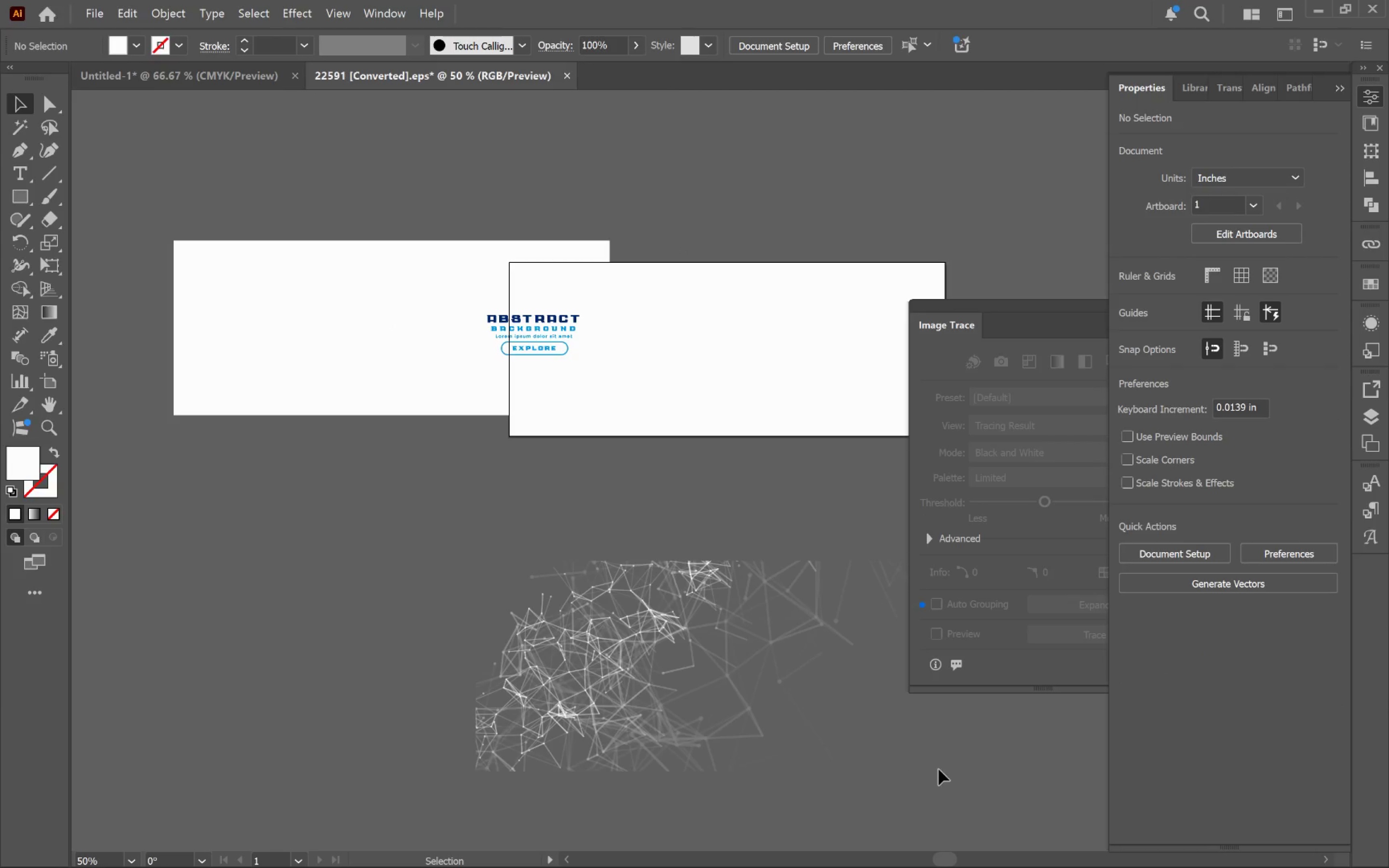 
hold_key(key=AltLeft, duration=2.36)
scroll: coordinate [643, 657], scroll_direction: up, amount: 5.0
 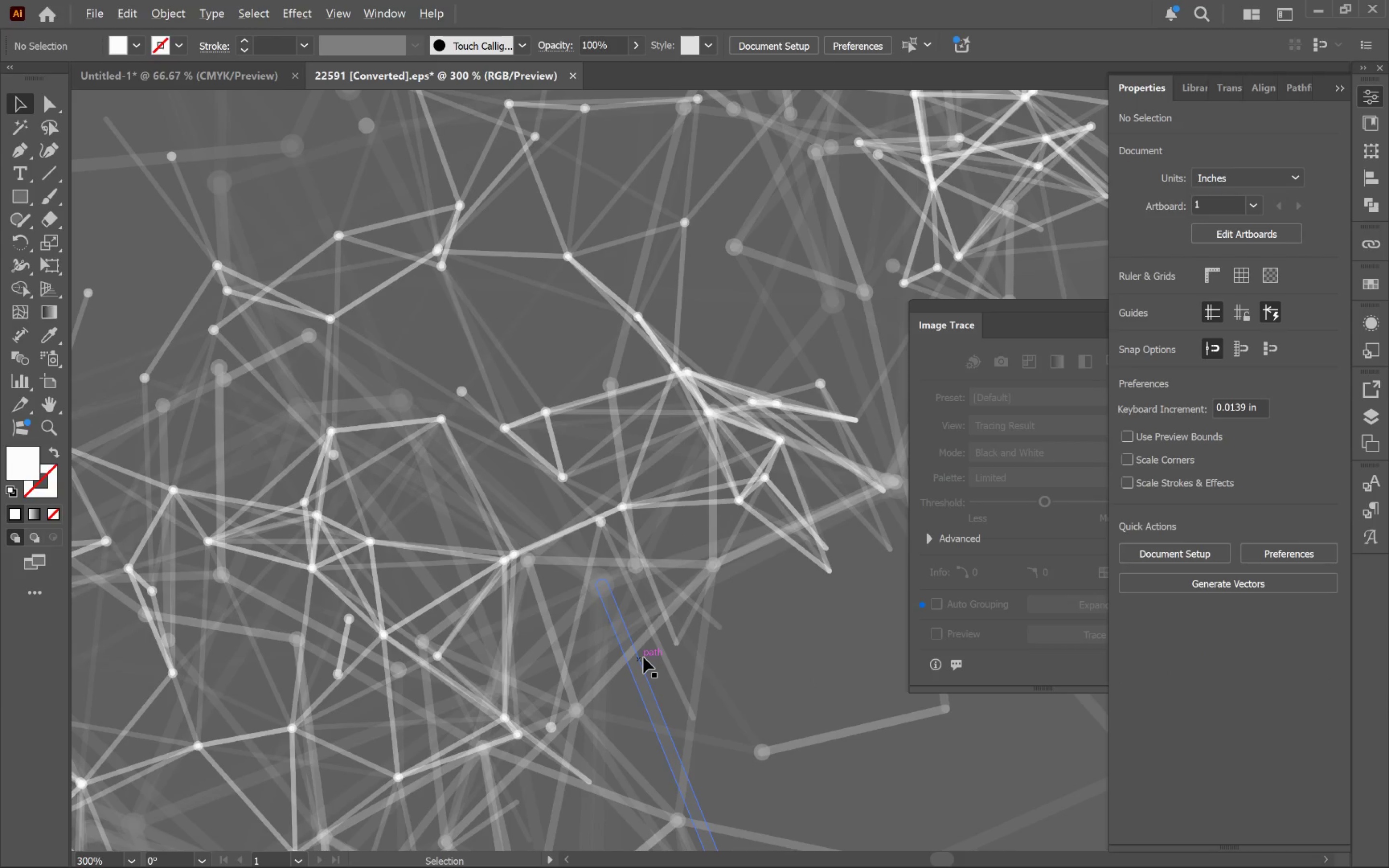 
scroll: coordinate [643, 657], scroll_direction: down, amount: 2.0
 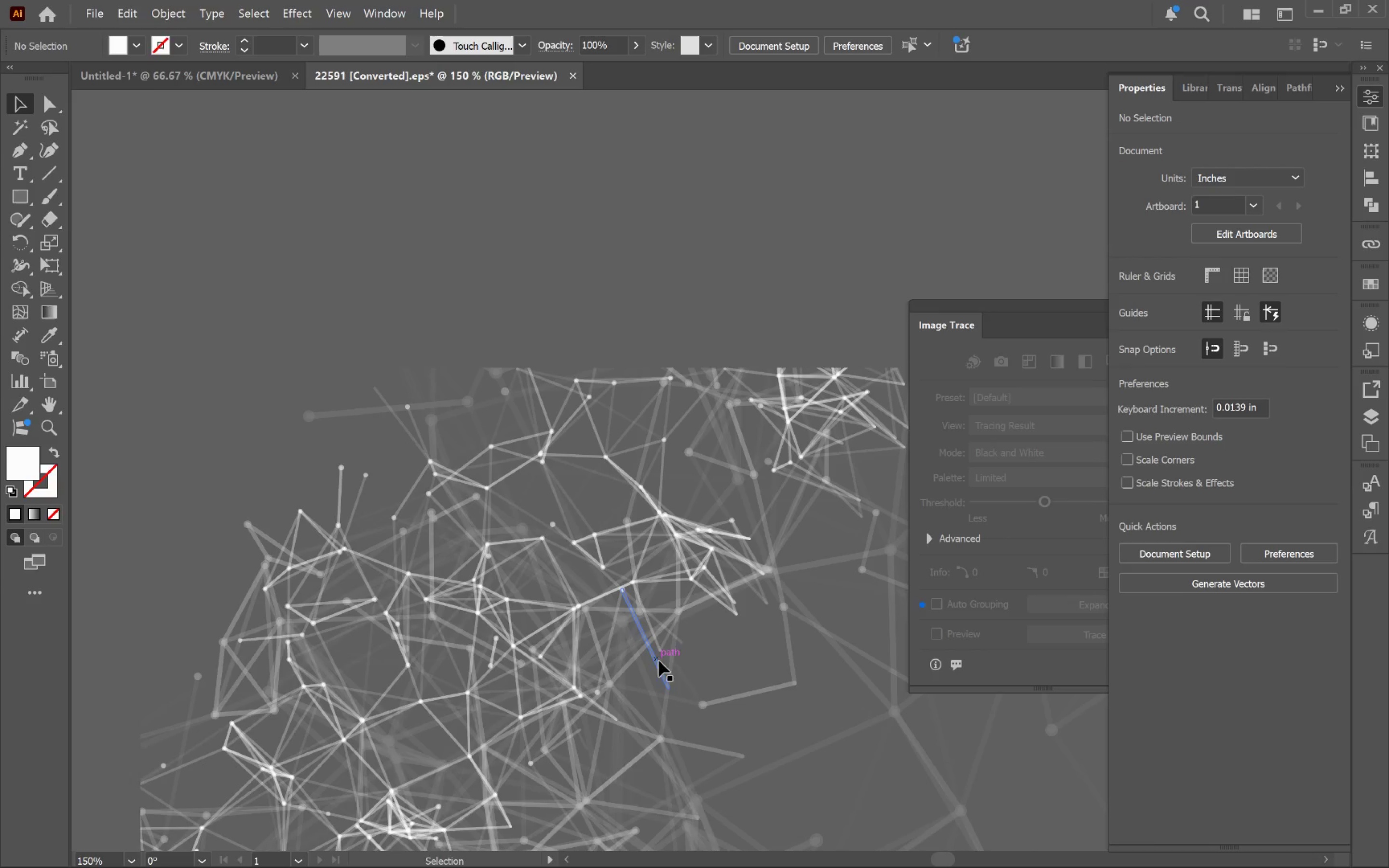 
hold_key(key=Space, duration=0.69)
 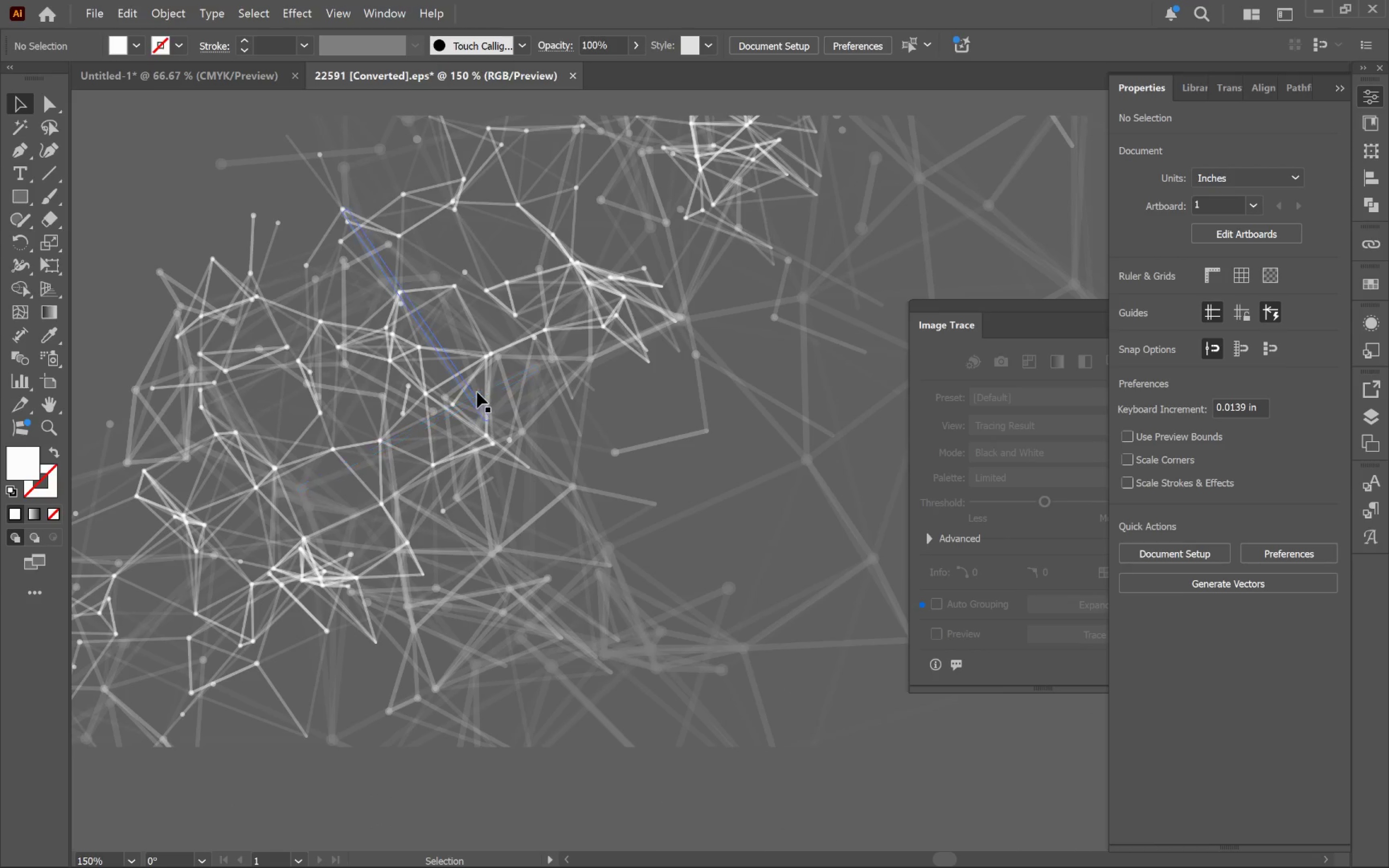 
left_click_drag(start_coordinate=[666, 665], to_coordinate=[577, 412])
 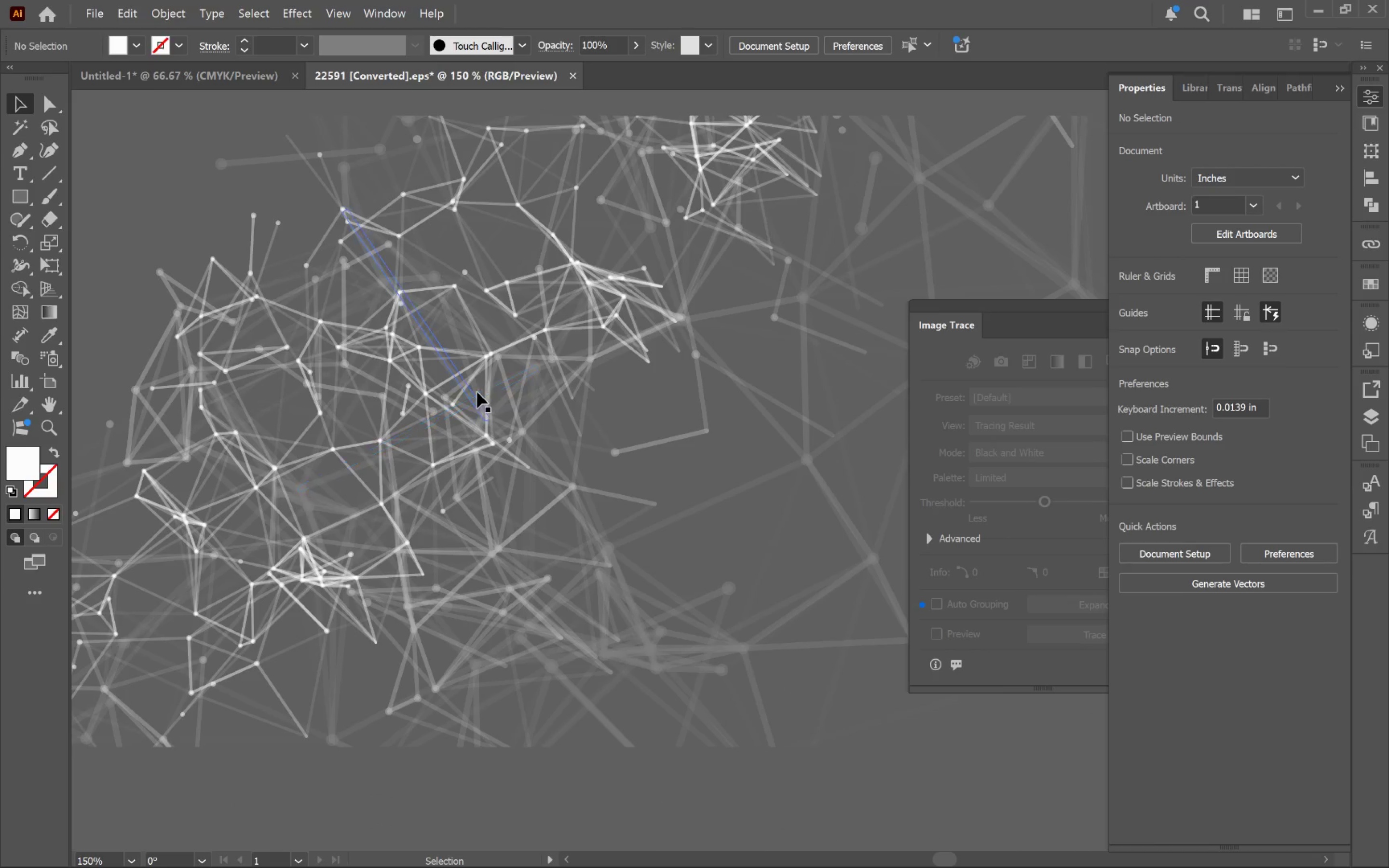 
left_click([476, 392])
 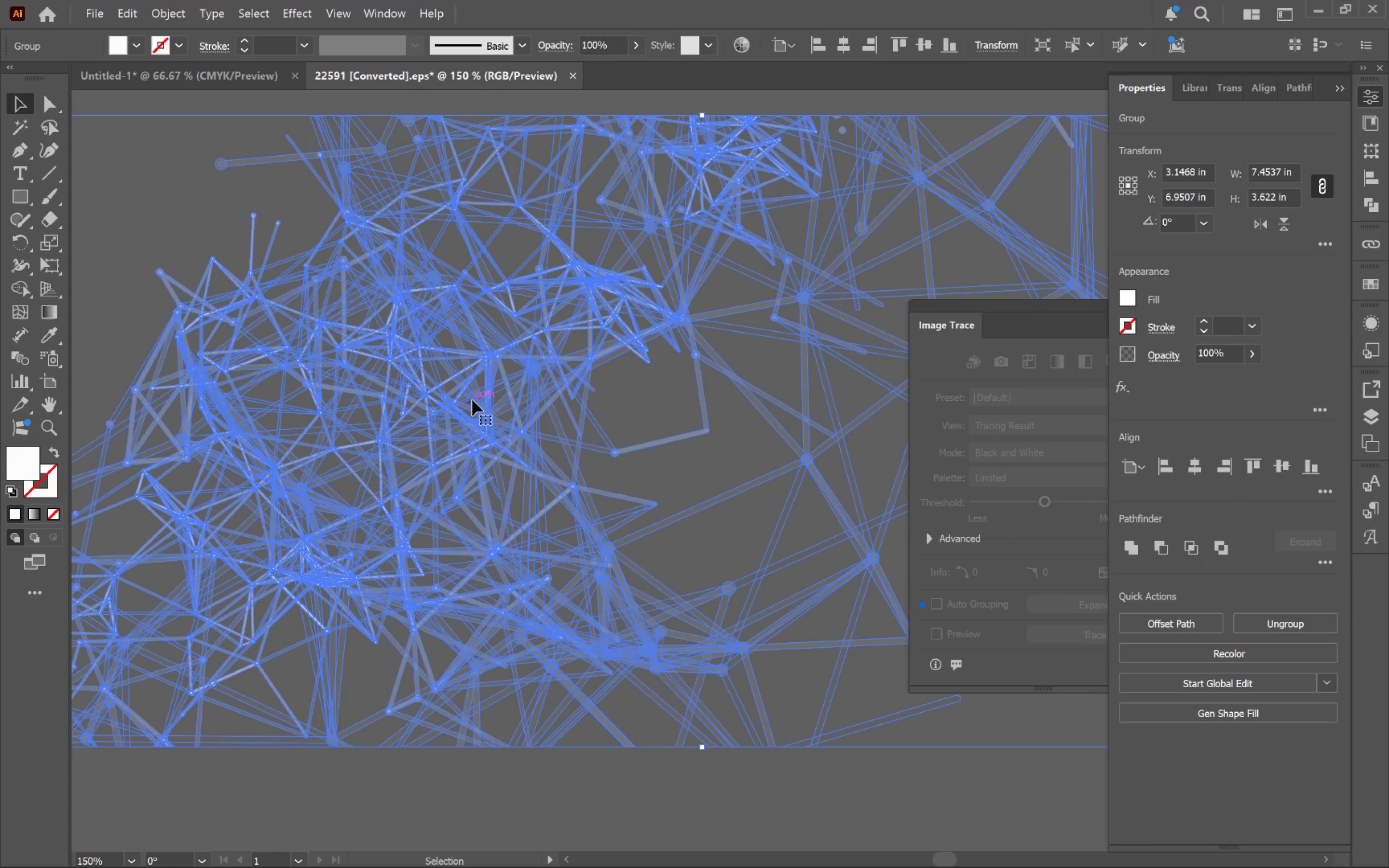 
key(Alt+AltLeft)
 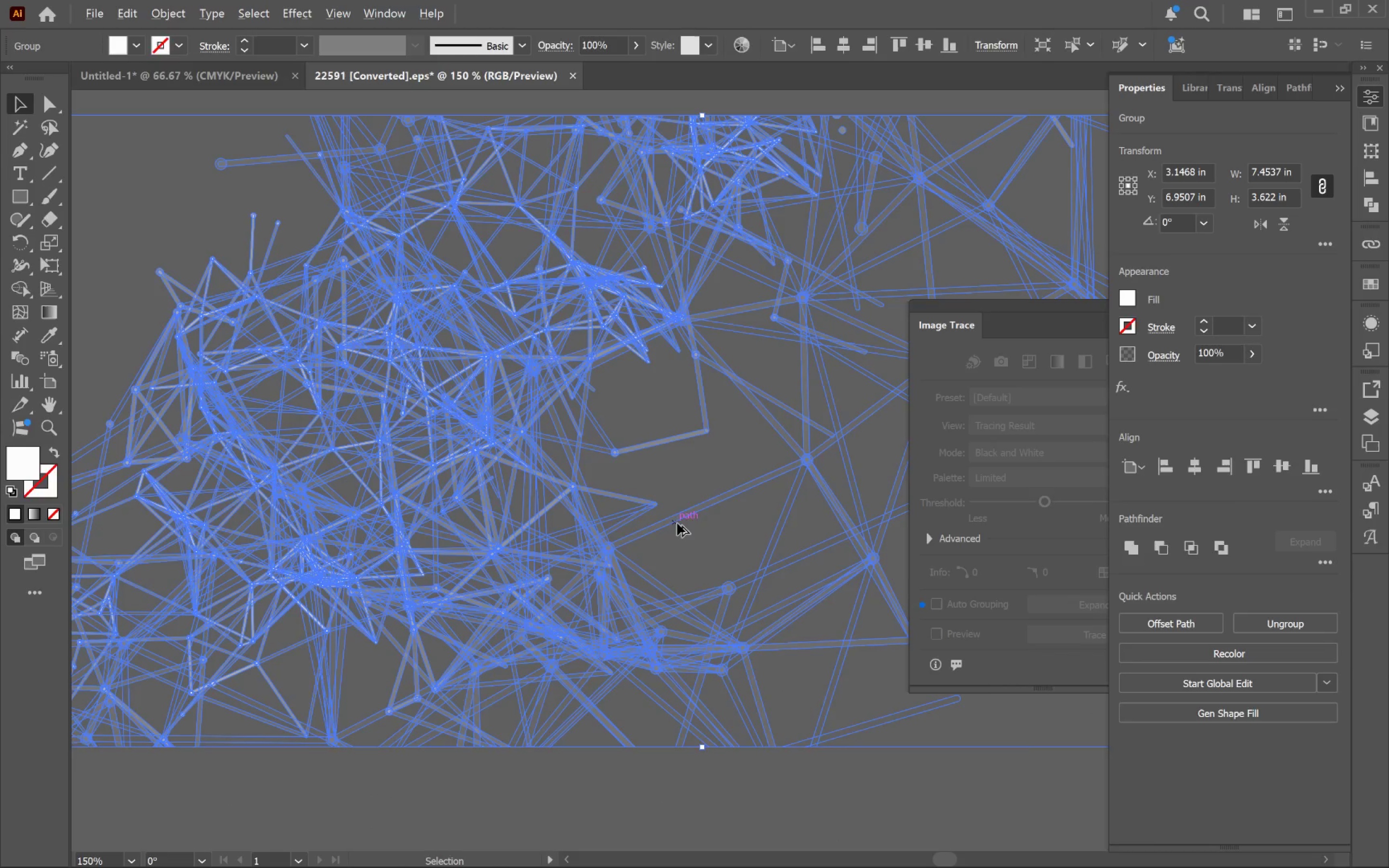 
key(Alt+Tab)
 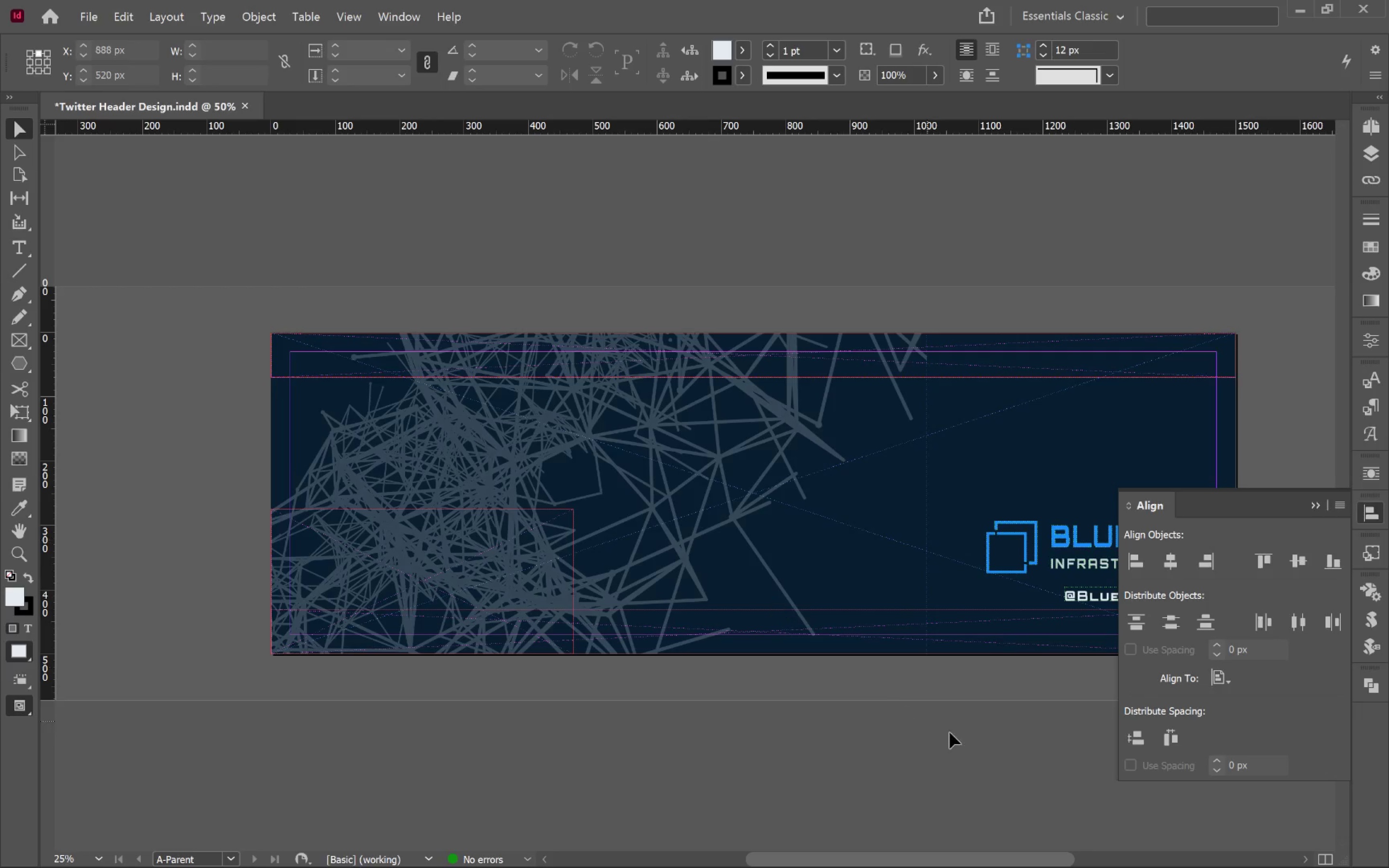 
left_click([959, 731])
 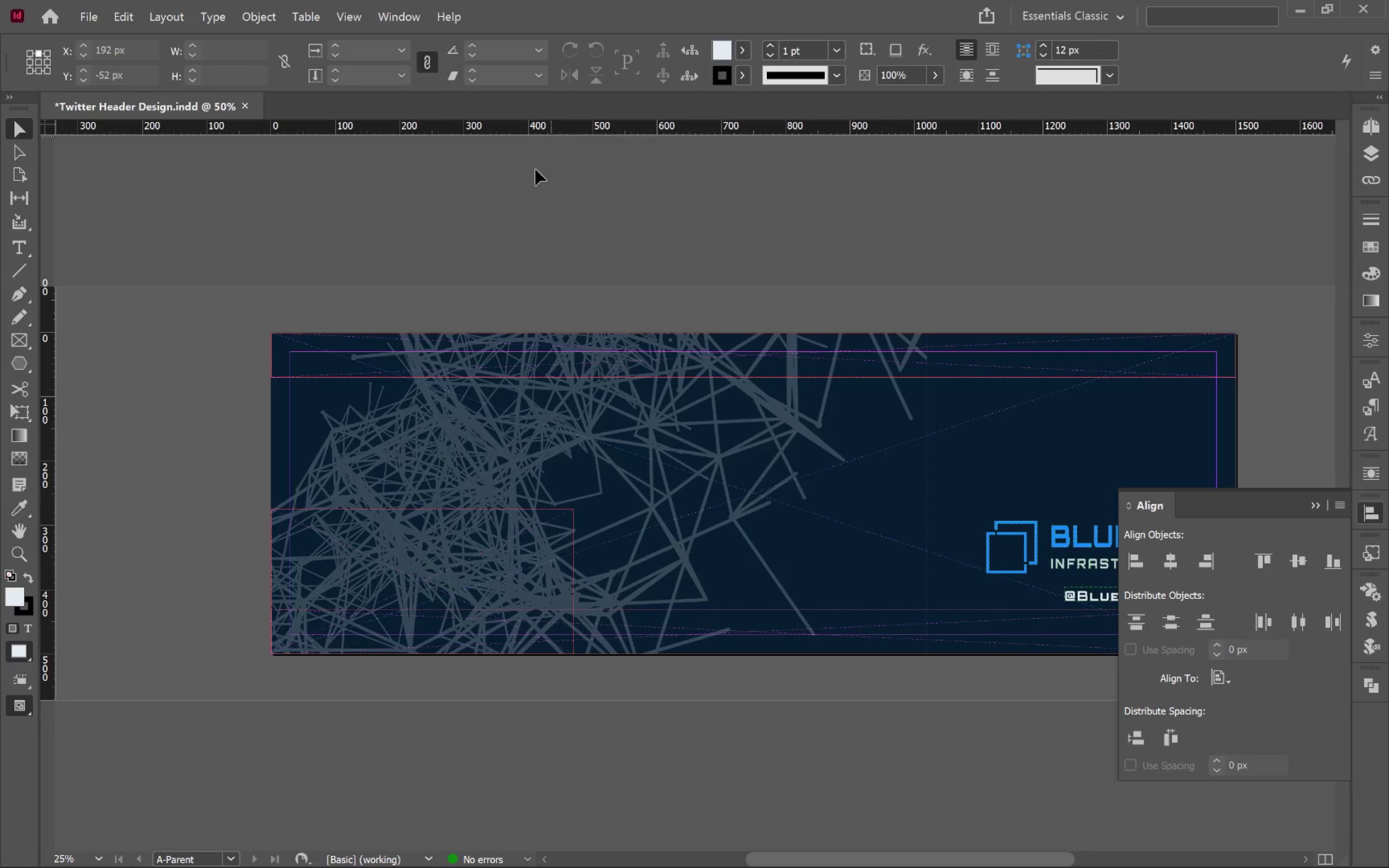 
left_click([609, 362])
 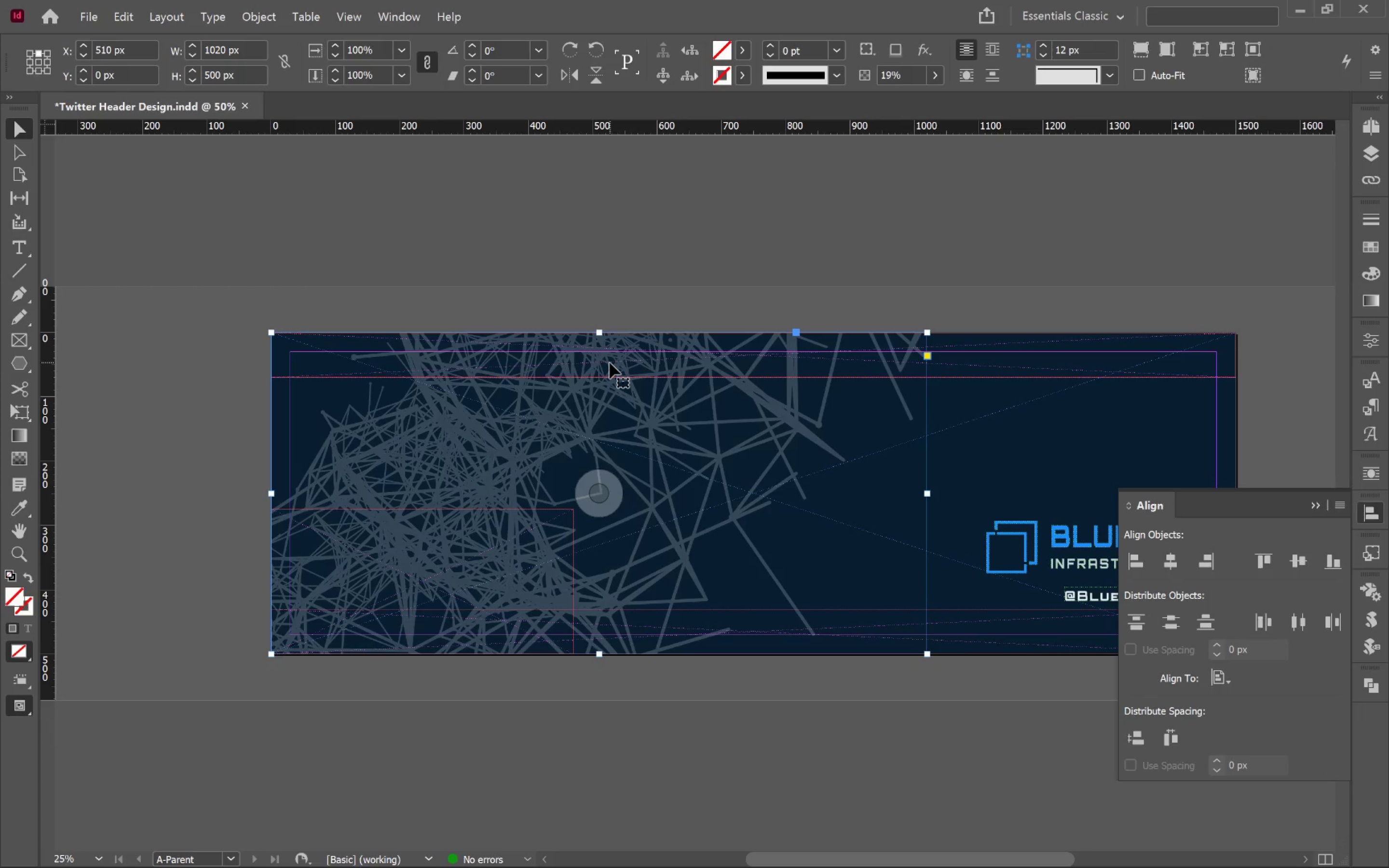 
key(Backspace)
 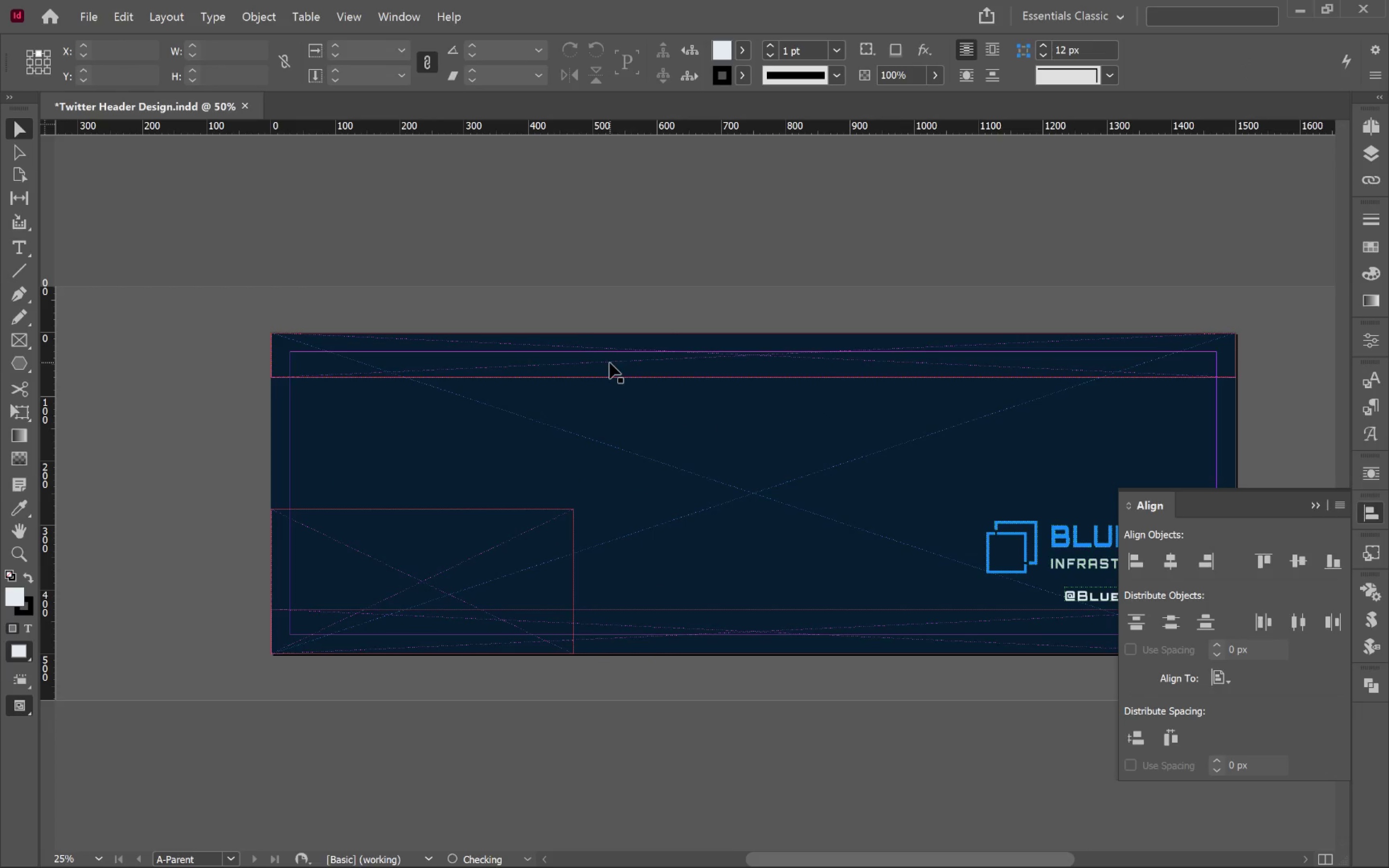 
key(Alt+AltLeft)
 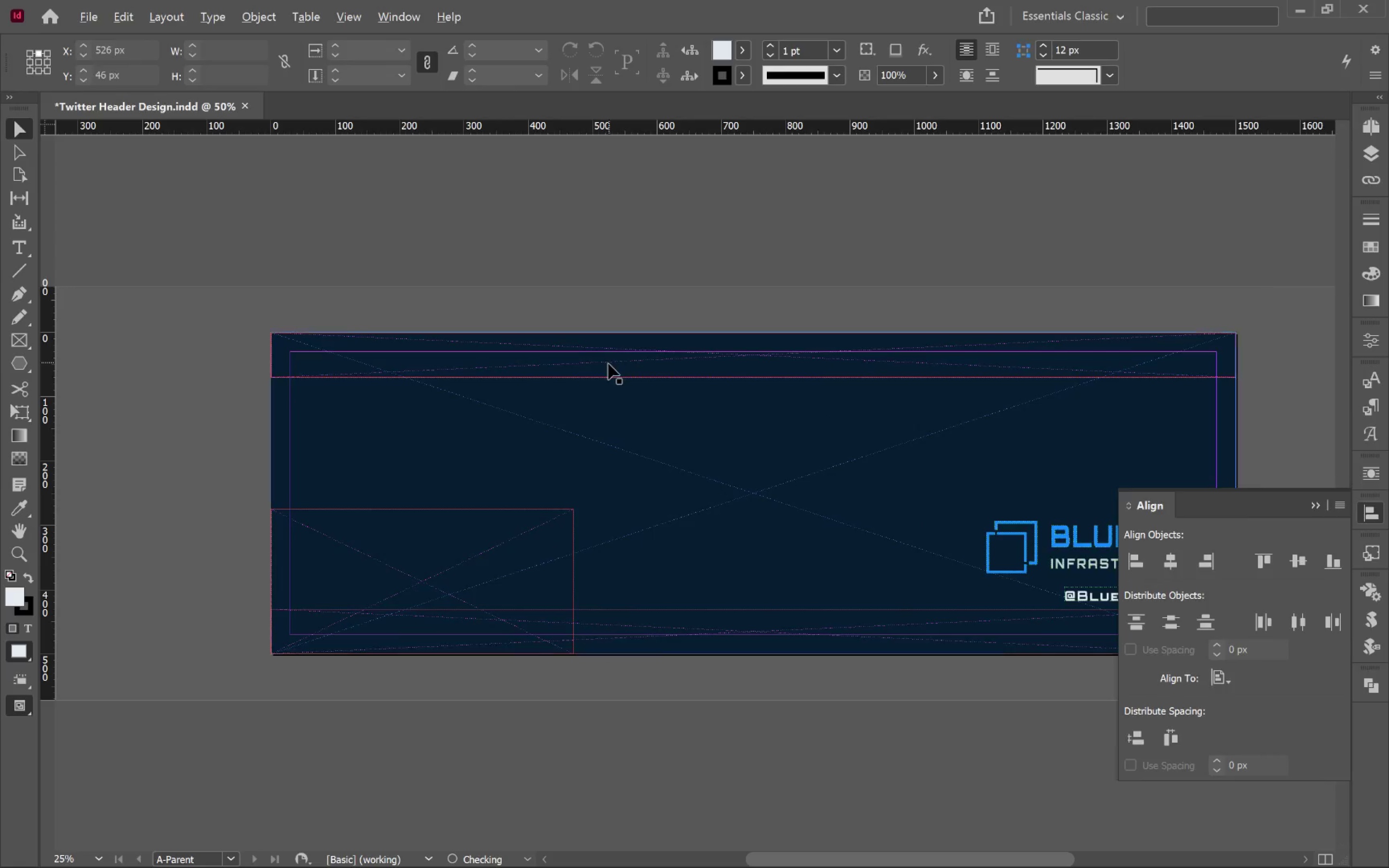 
key(Alt+Tab)
 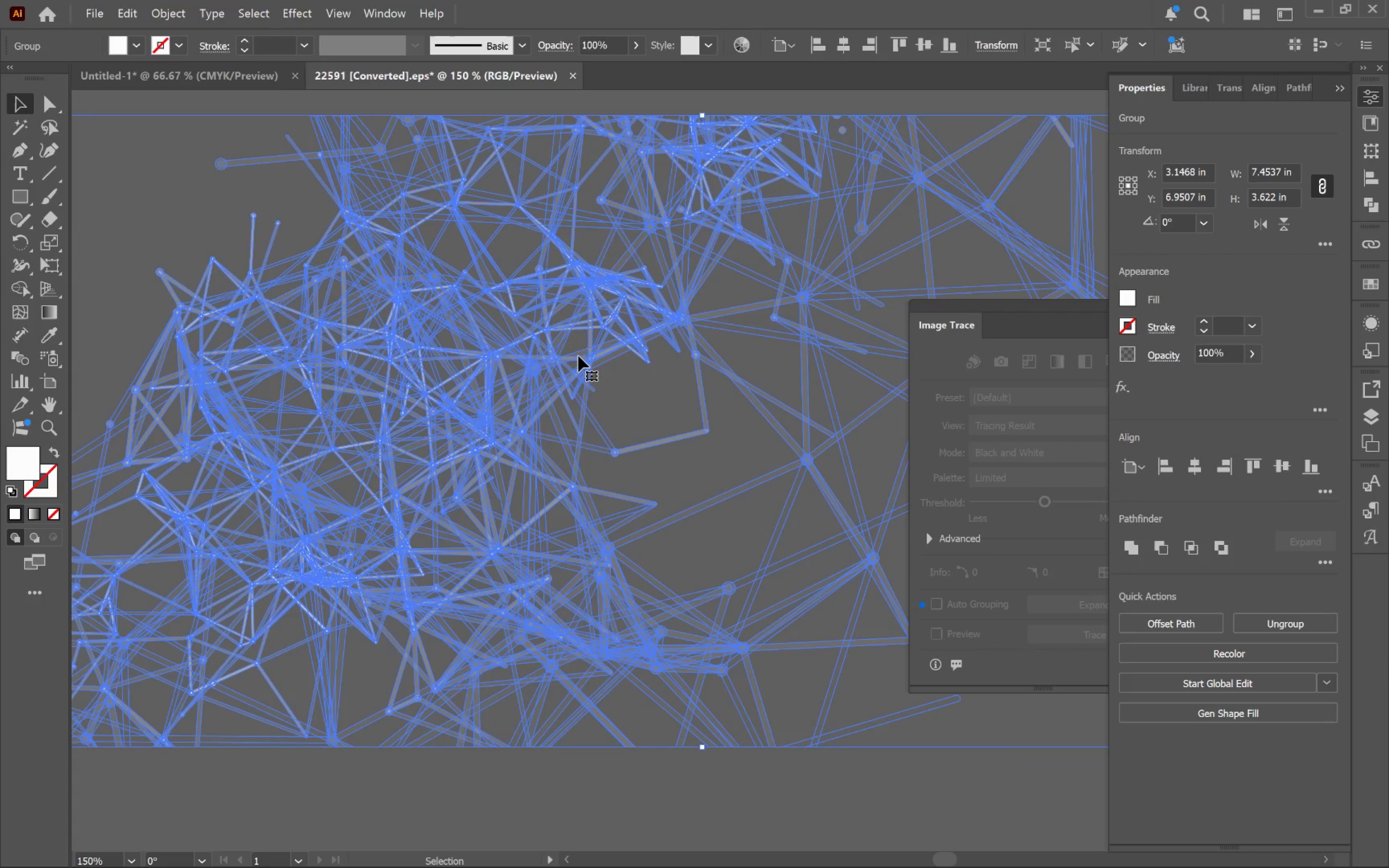 
left_click([574, 355])
 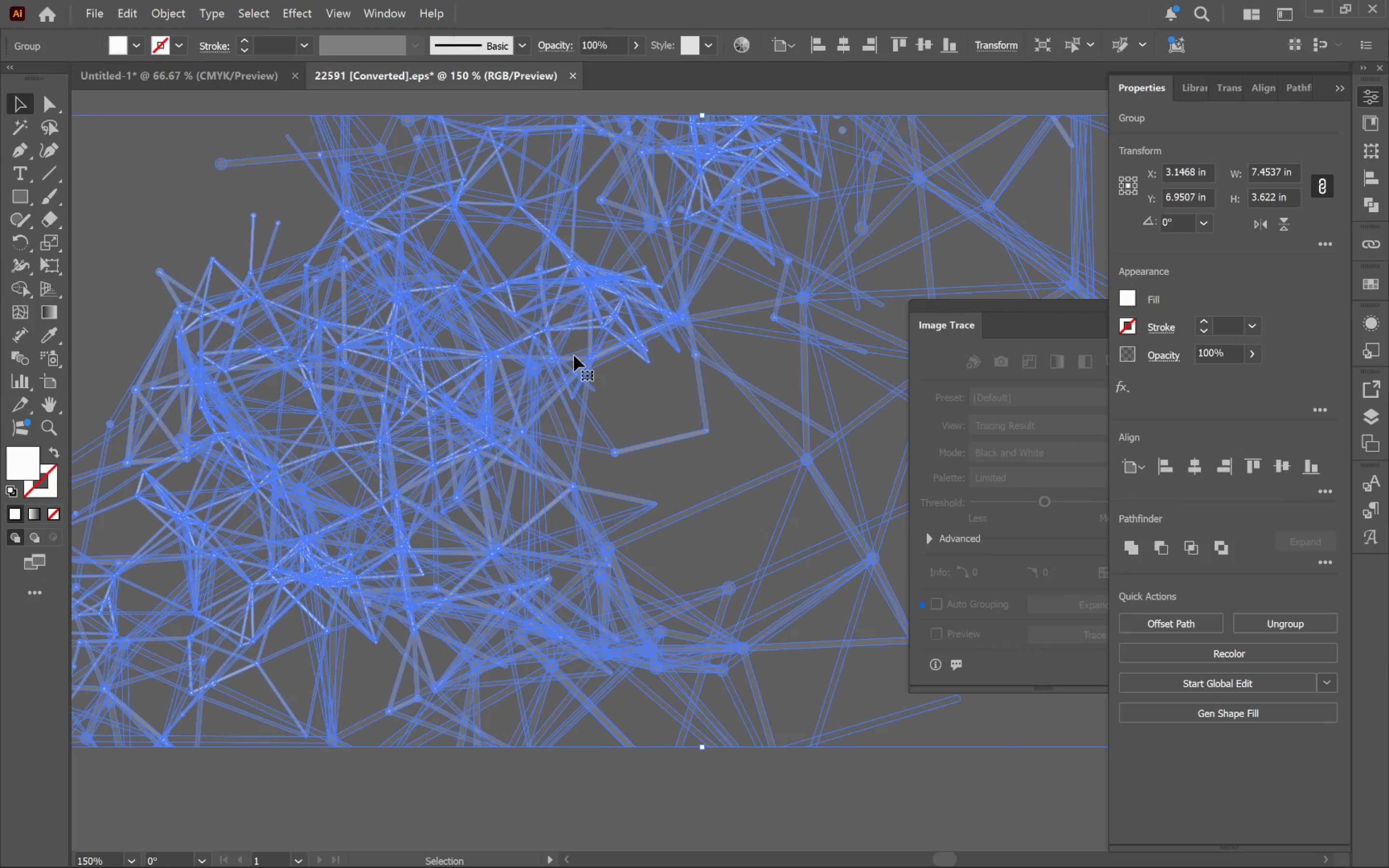 
hold_key(key=AltLeft, duration=0.67)
scroll: coordinate [574, 355], scroll_direction: down, amount: 3.0
 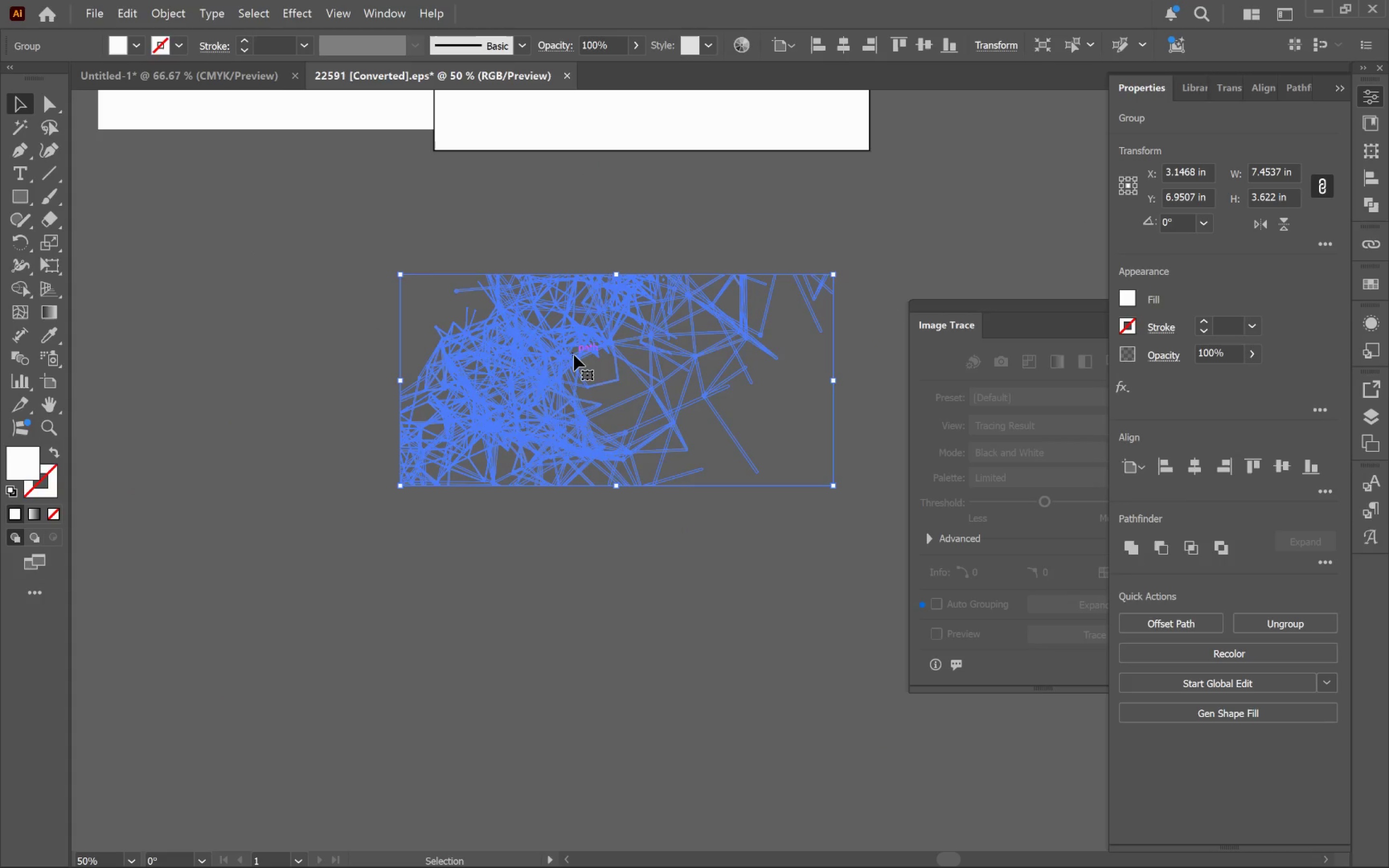 
hold_key(key=Space, duration=0.55)
 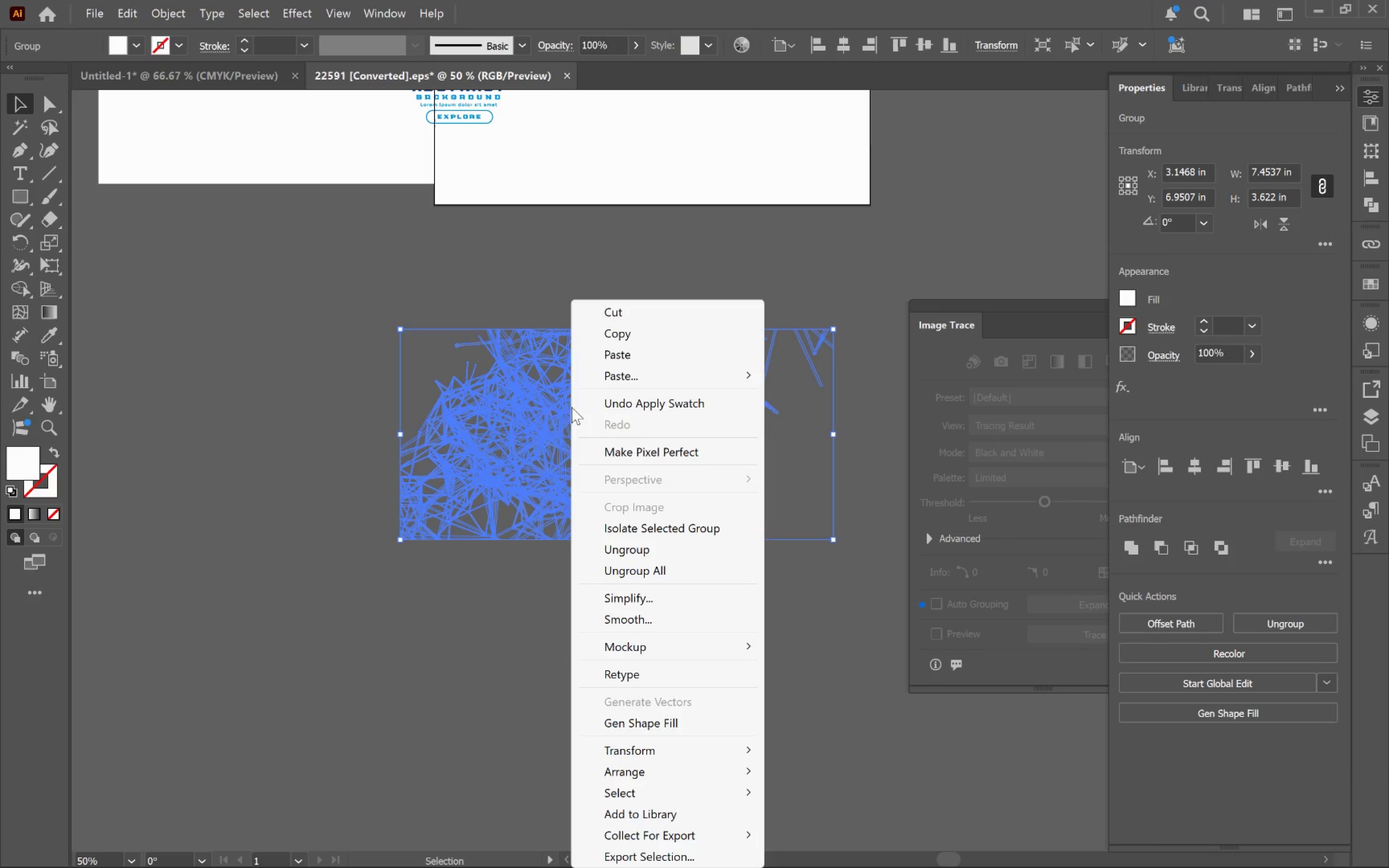 
left_click_drag(start_coordinate=[572, 352], to_coordinate=[572, 407])
 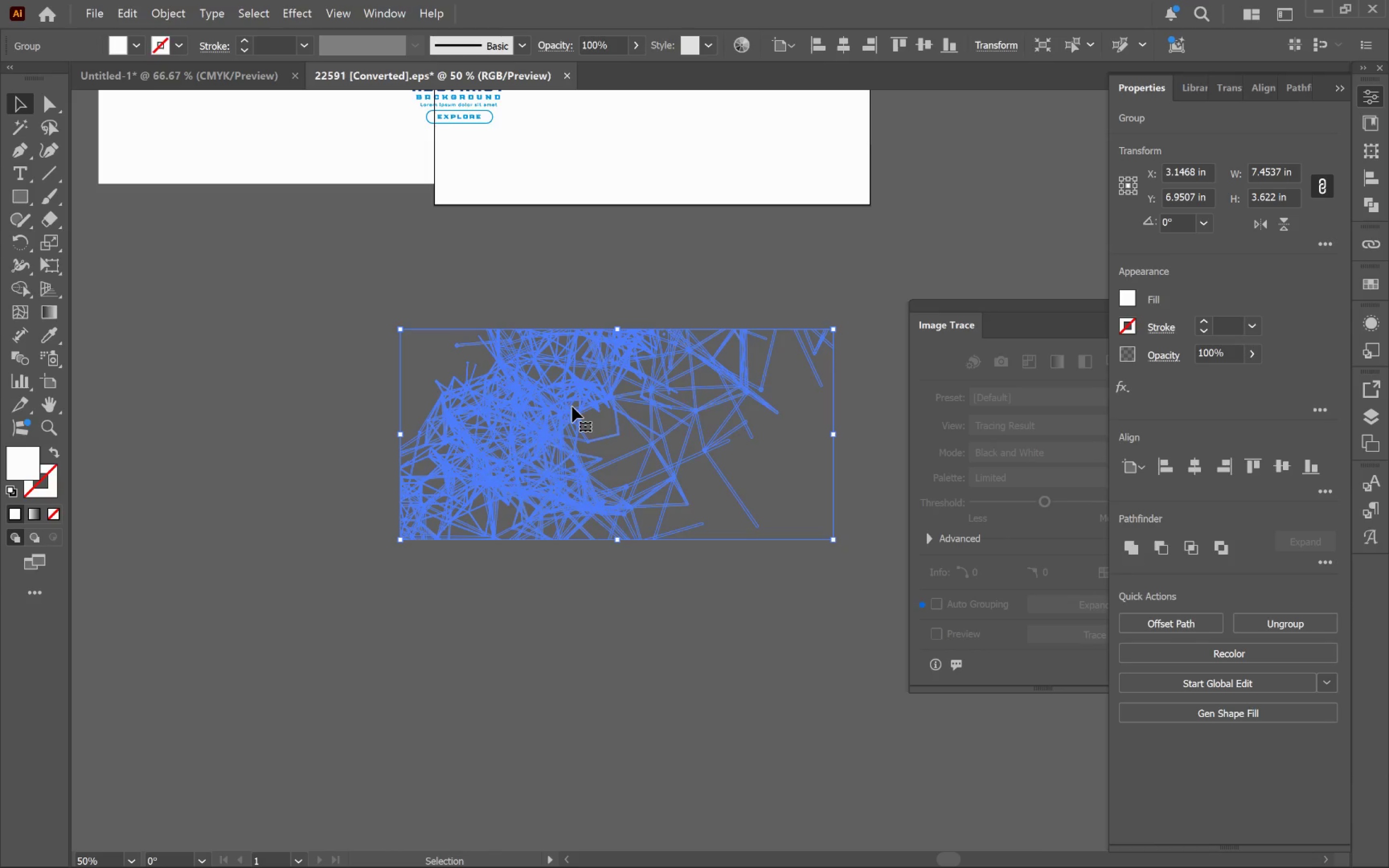 
right_click([572, 407])
 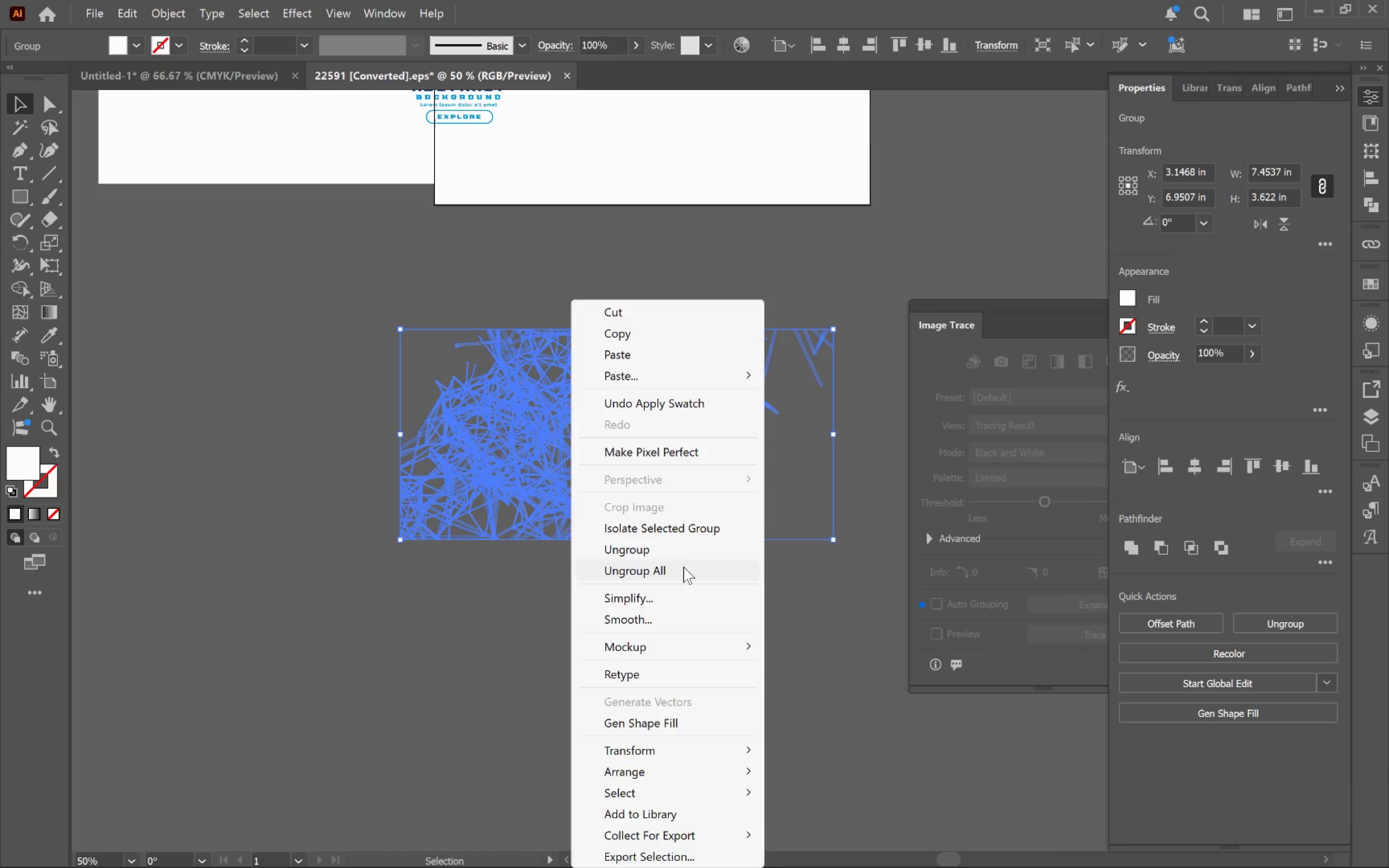 
double_click([740, 603])
 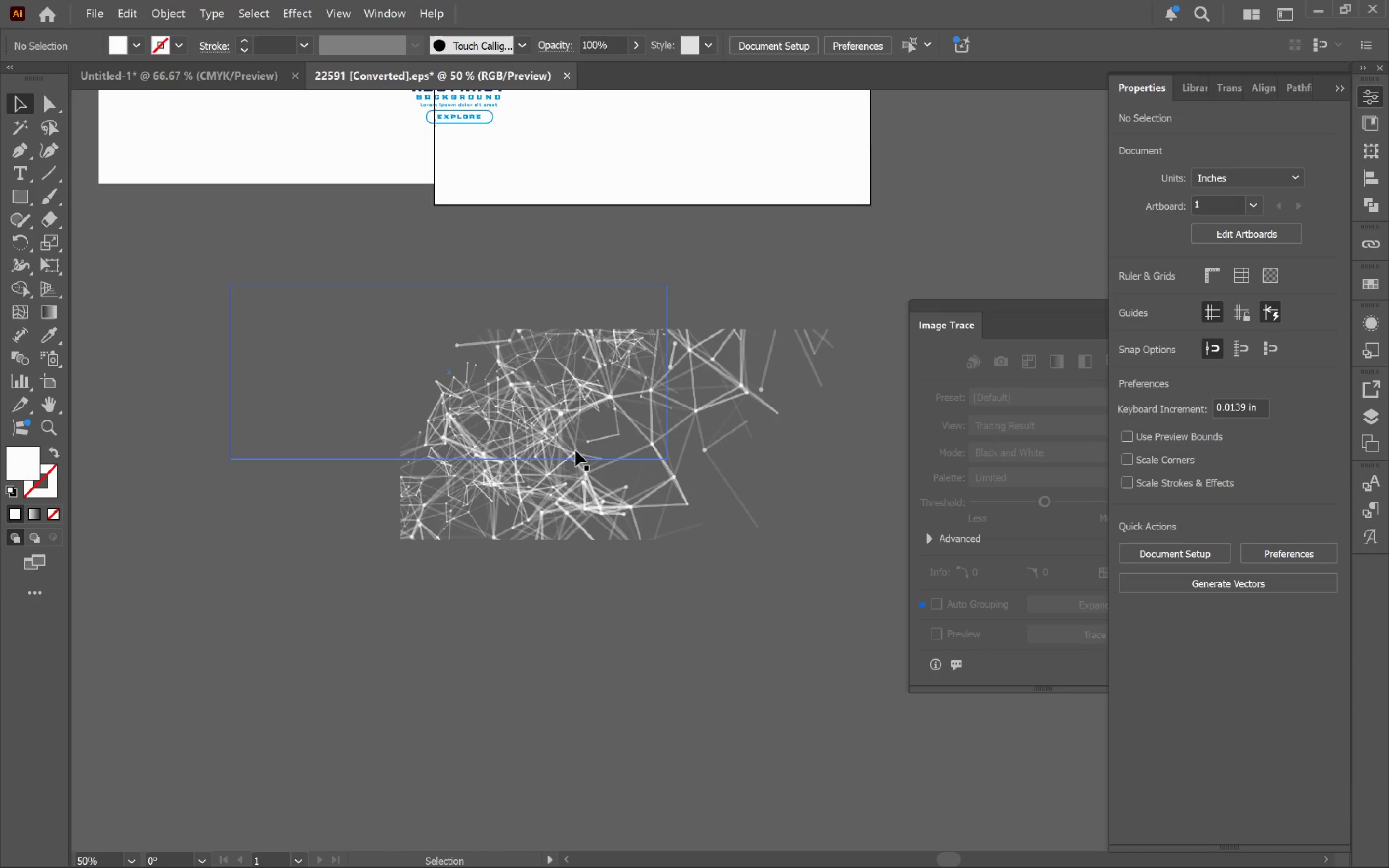 
left_click_drag(start_coordinate=[565, 445], to_coordinate=[606, 481])
 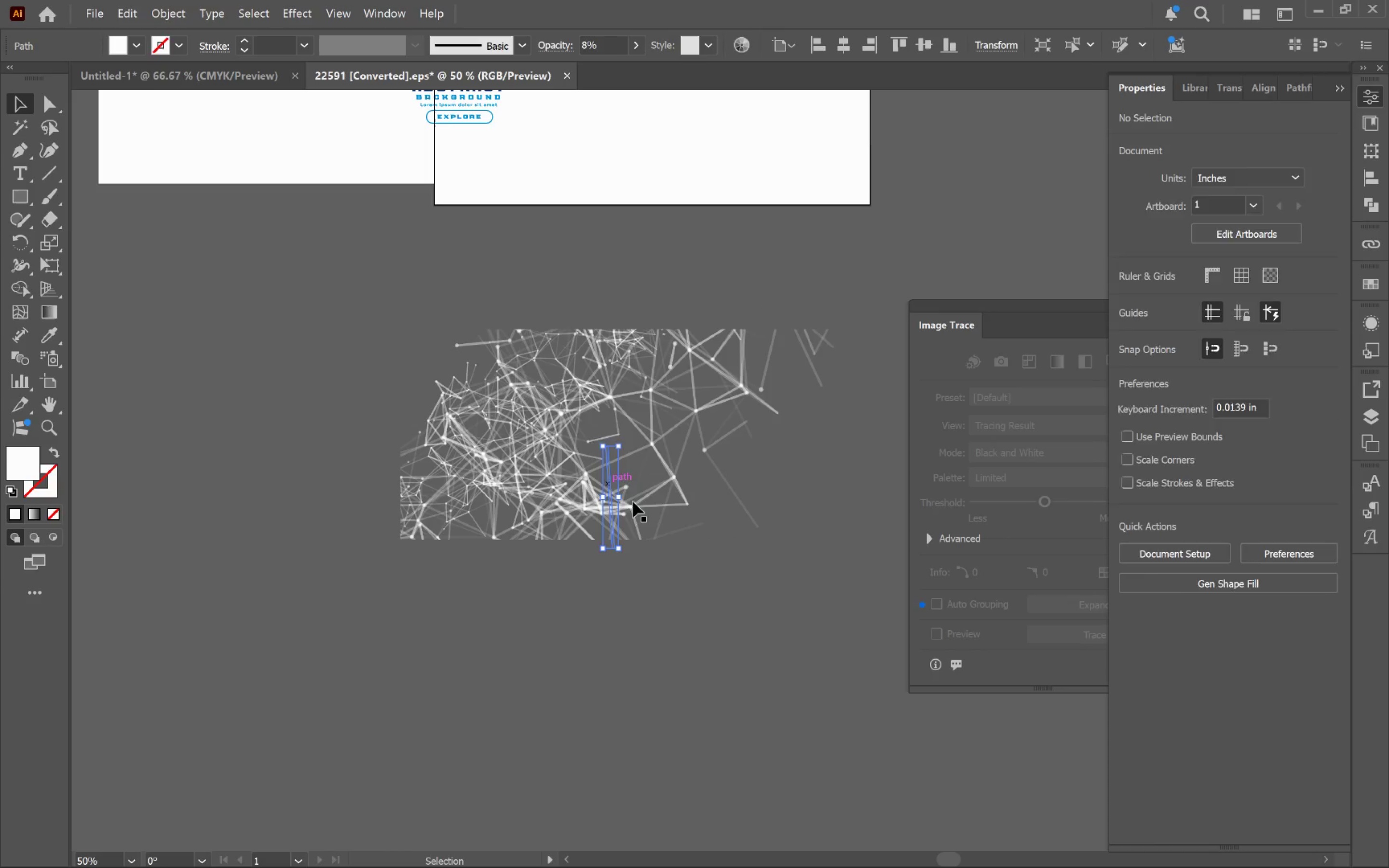 
key(Control+Z)
 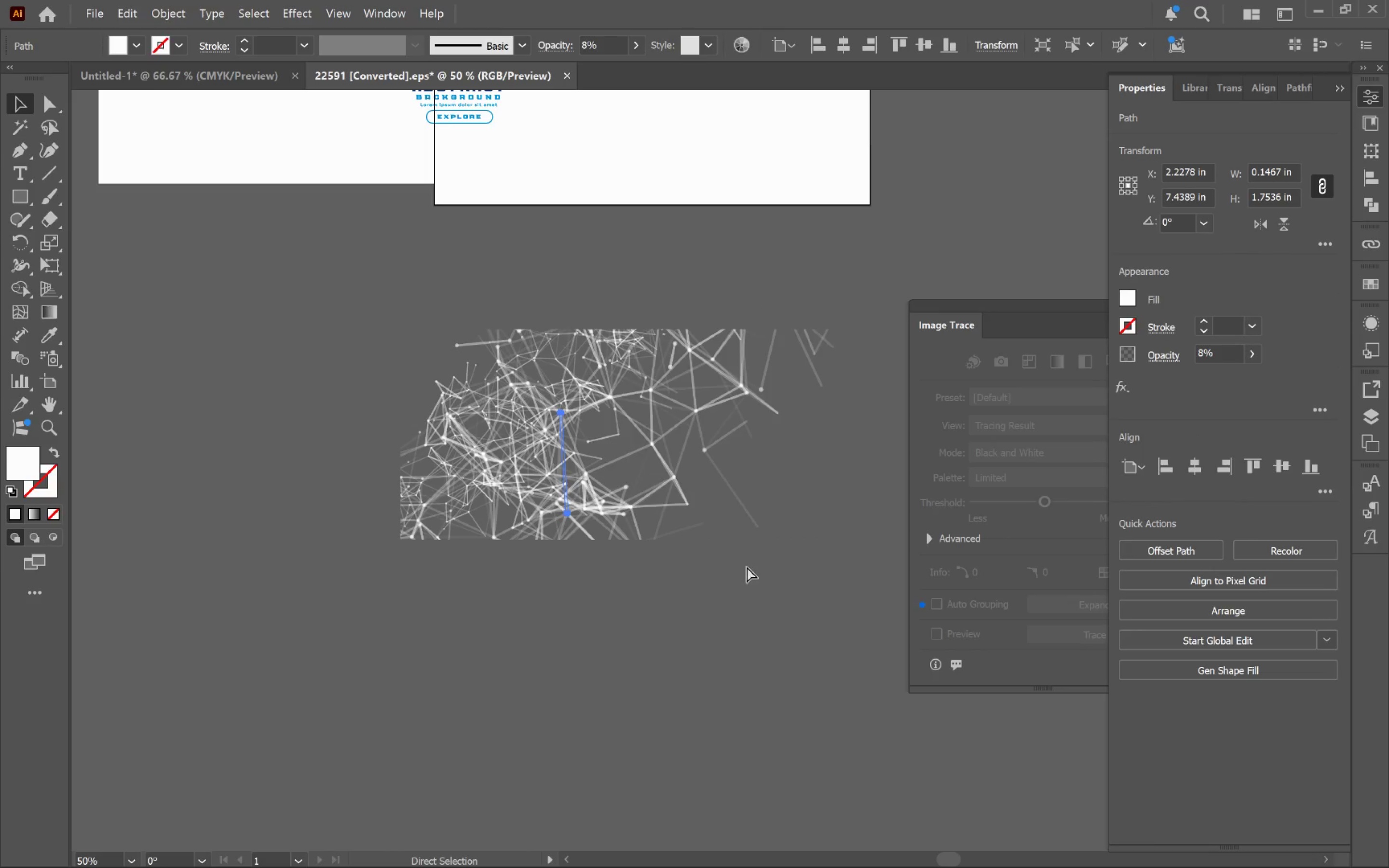 
key(Control+Z)
 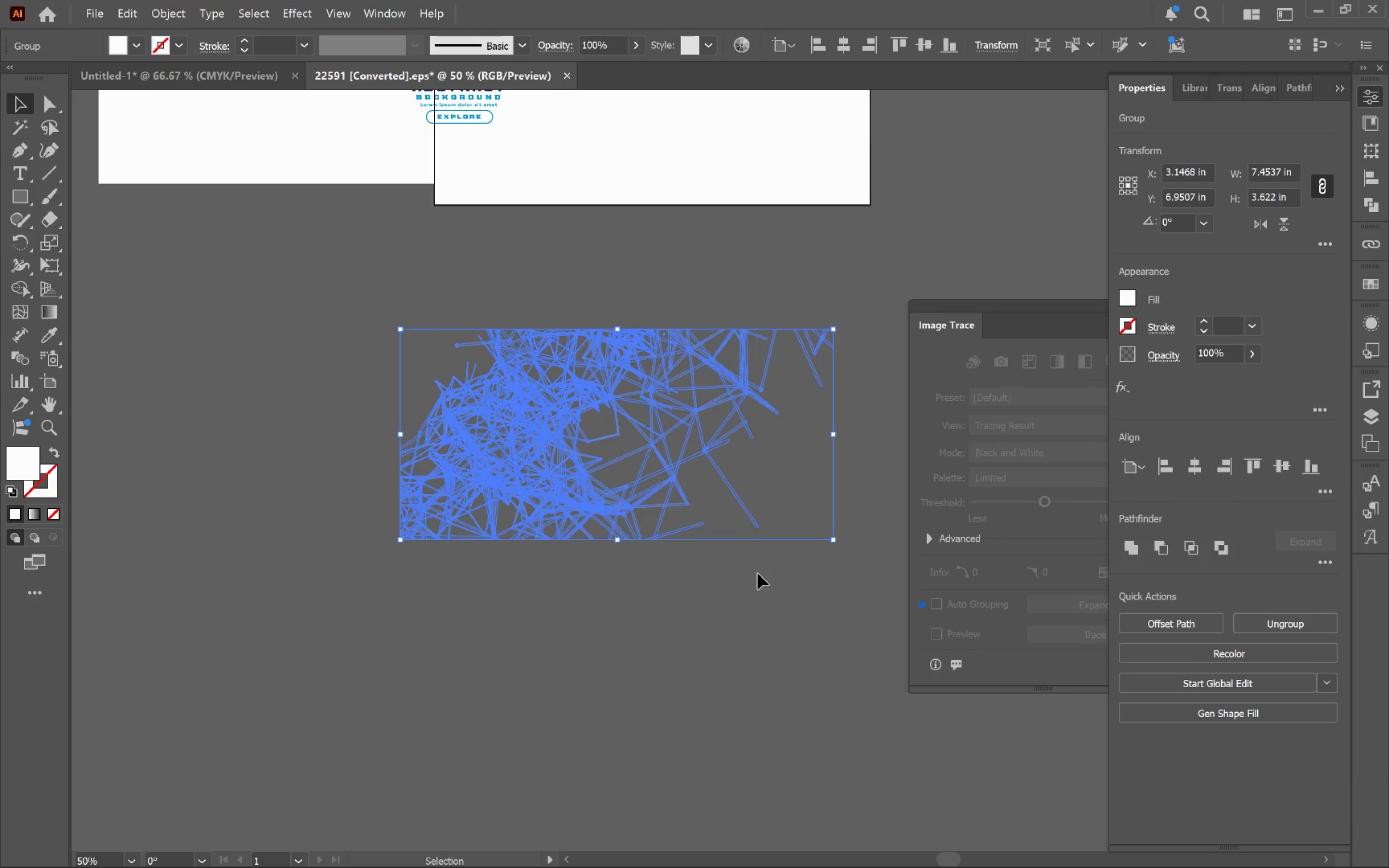 
left_click([757, 570])
 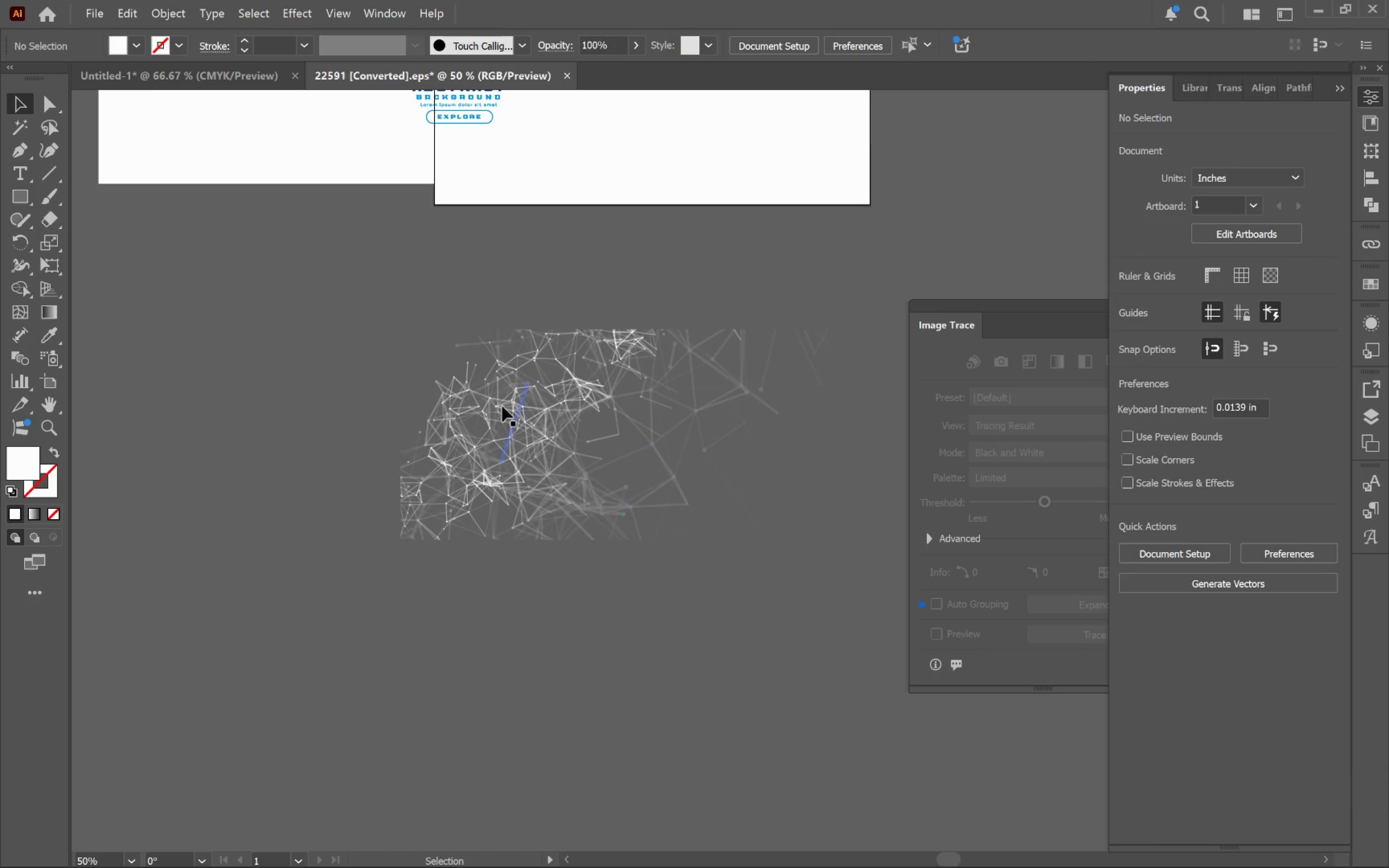 
left_click([482, 383])
 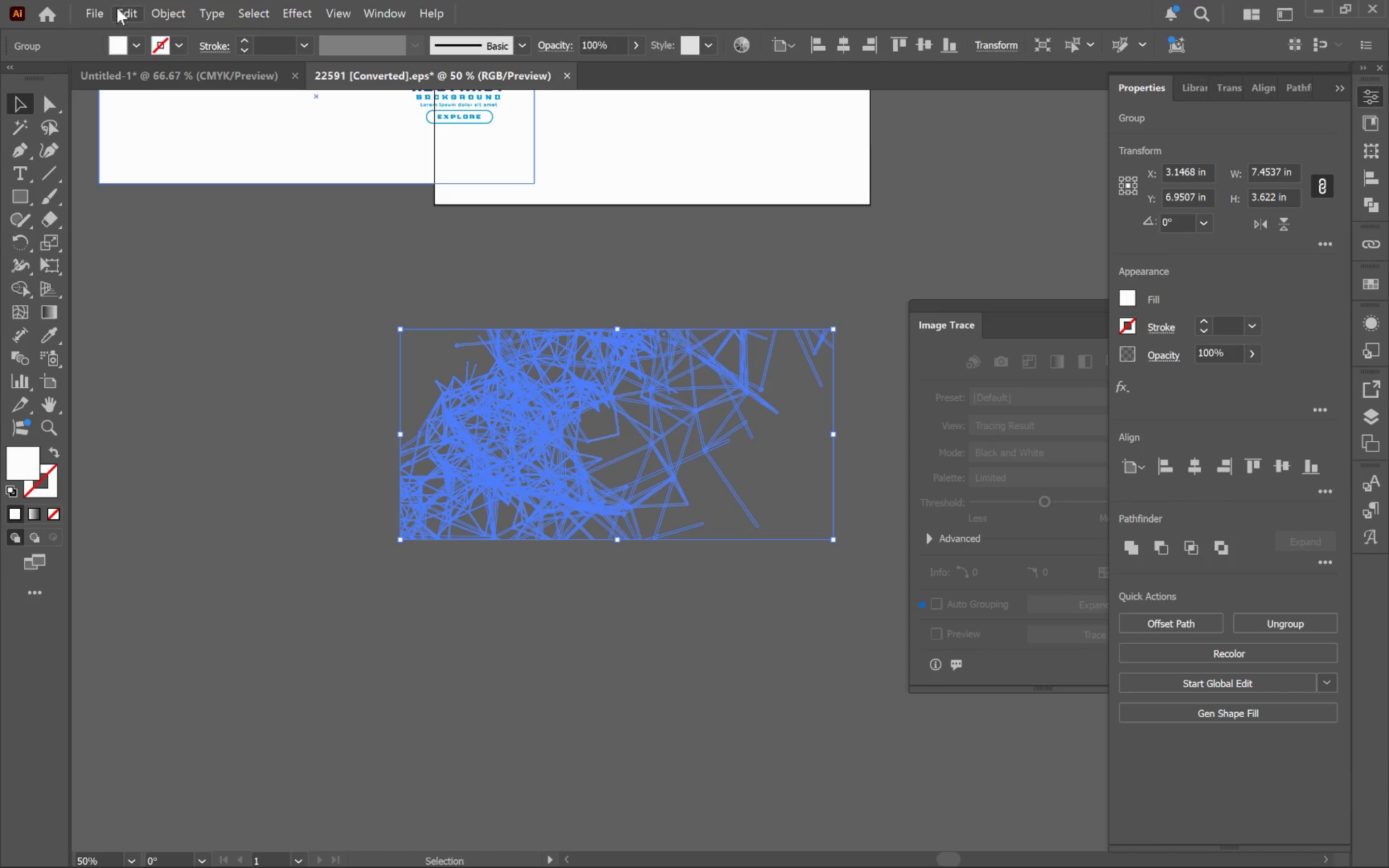 
left_click([106, 14])
 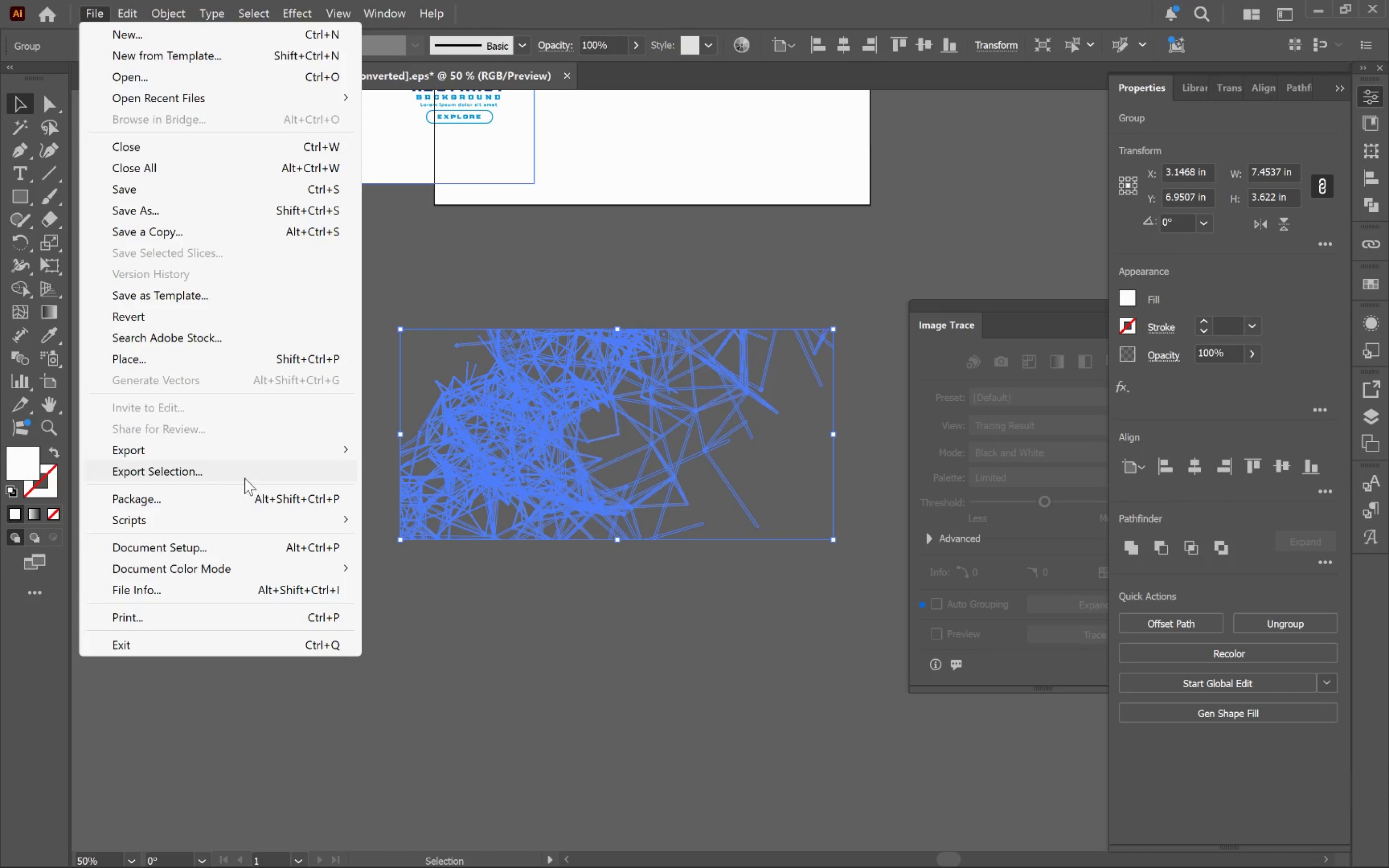 
left_click([245, 475])
 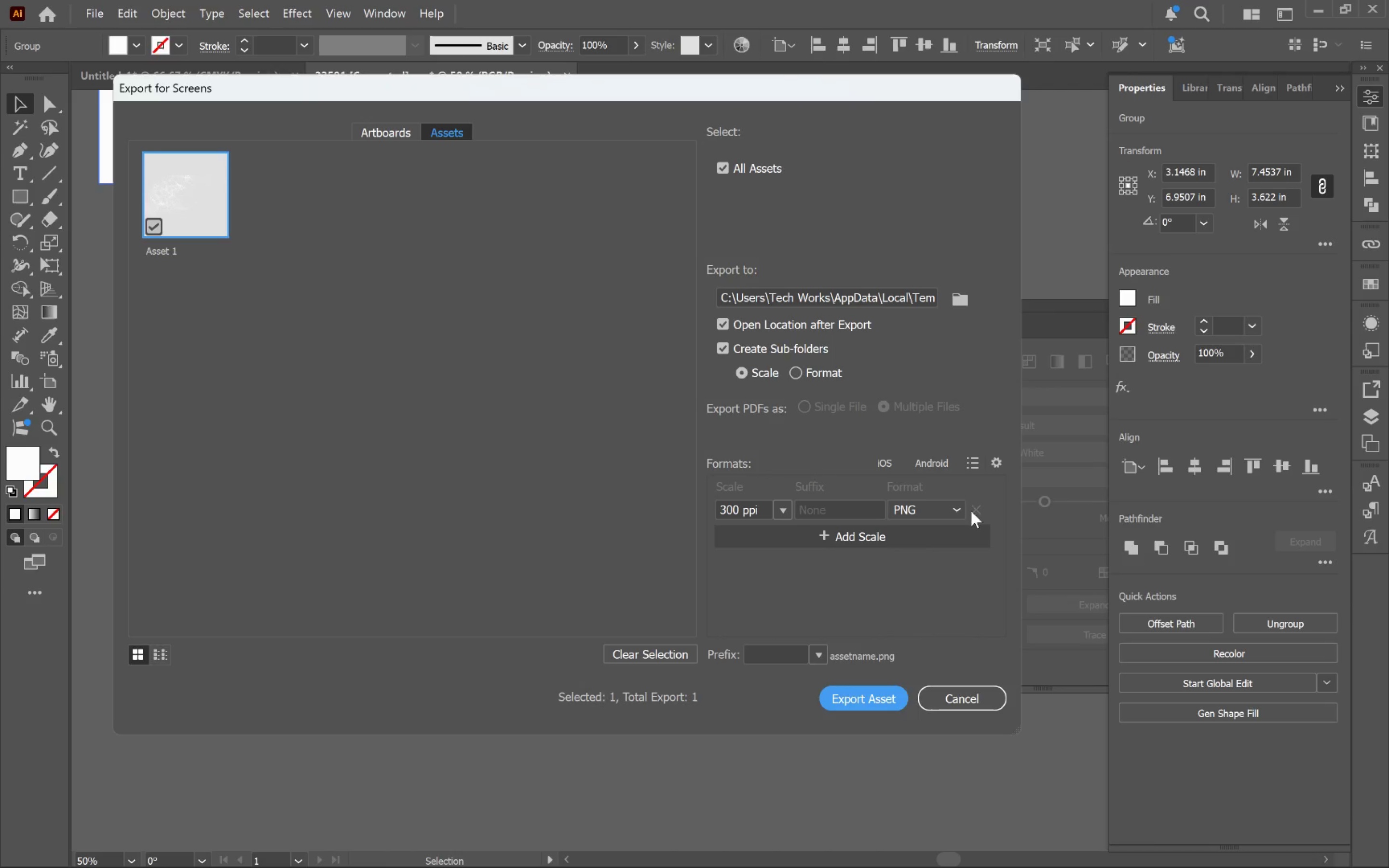 
left_click([995, 461])
 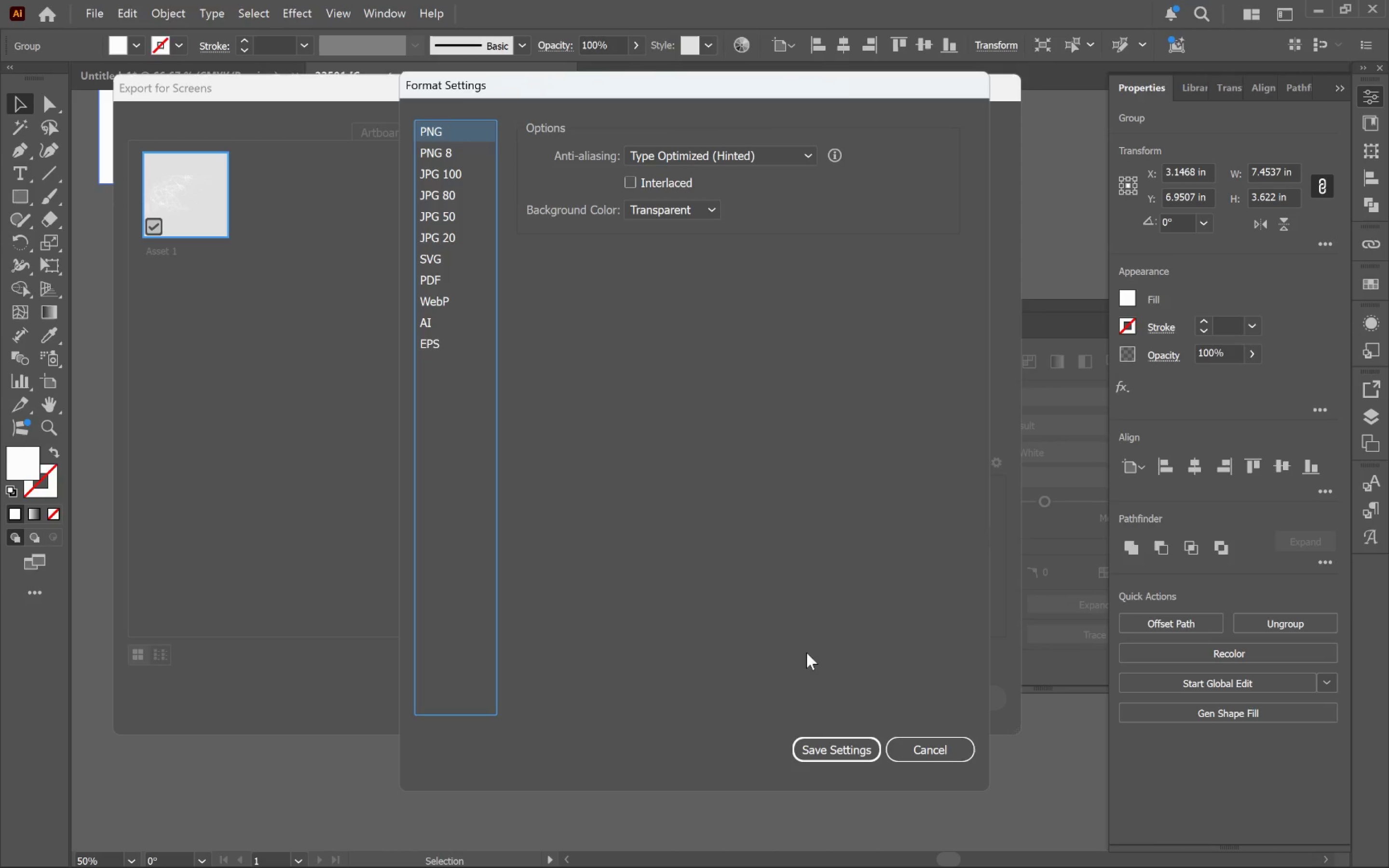 
left_click([855, 753])
 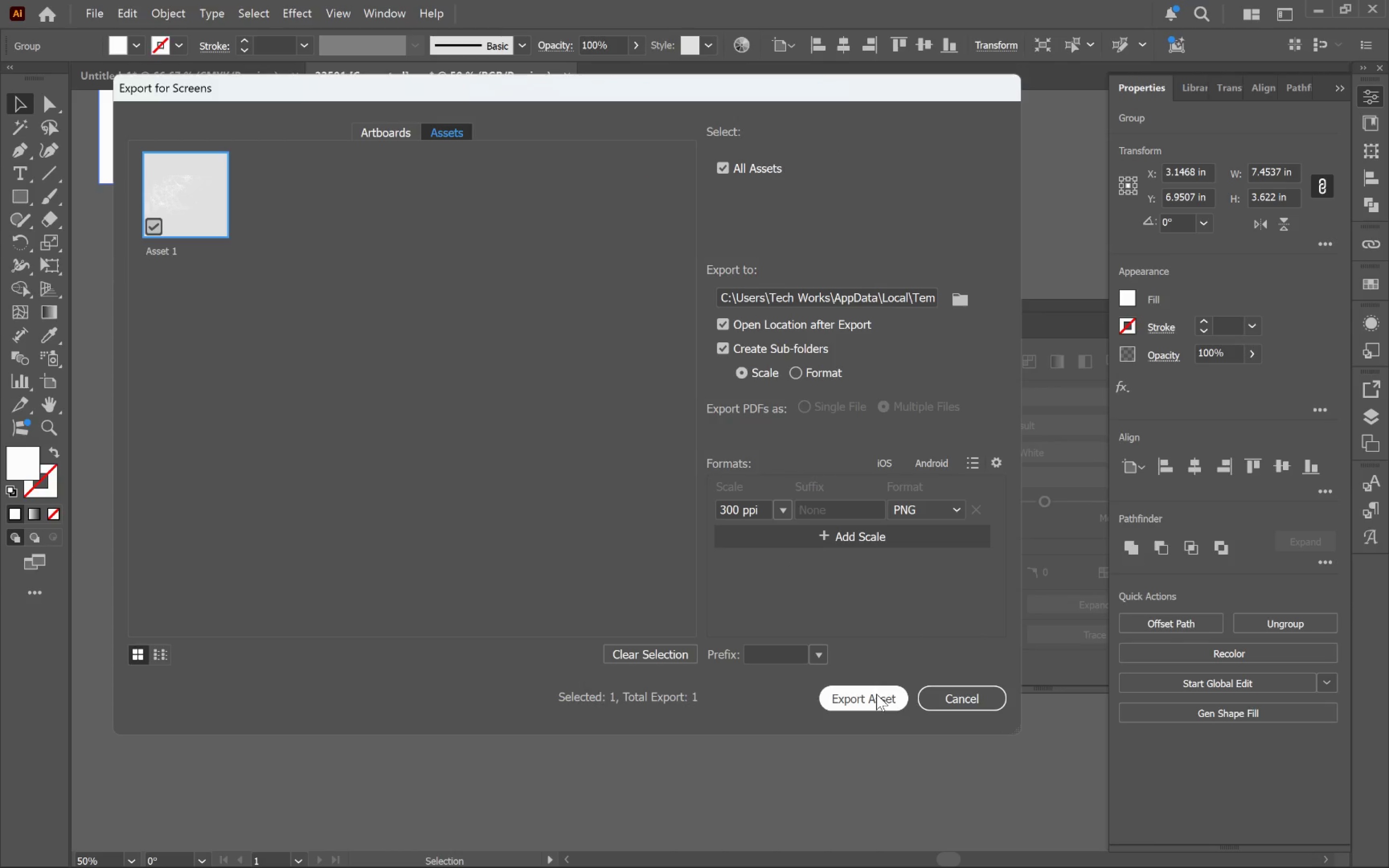 
wait(5.72)
 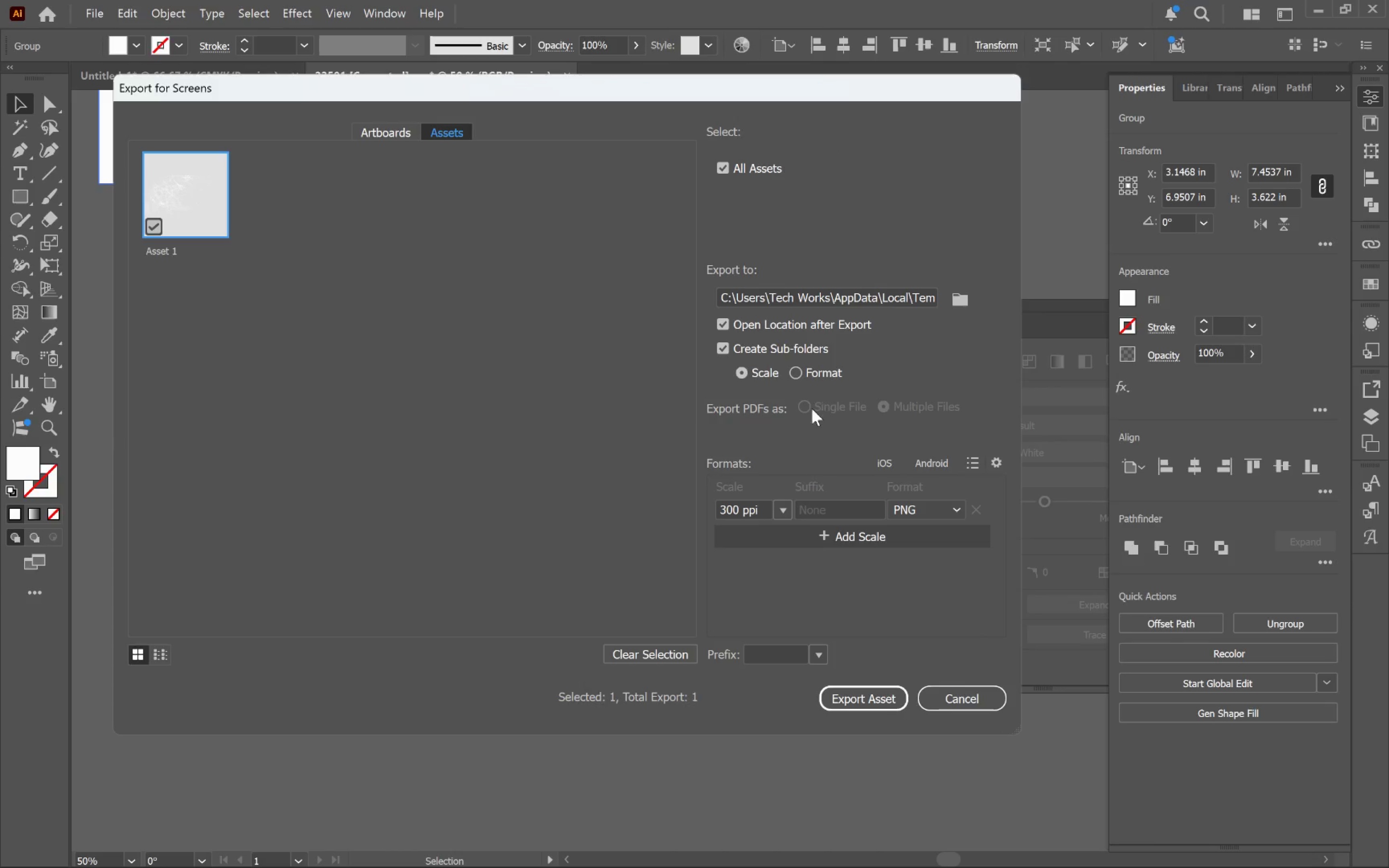 
left_click([960, 301])
 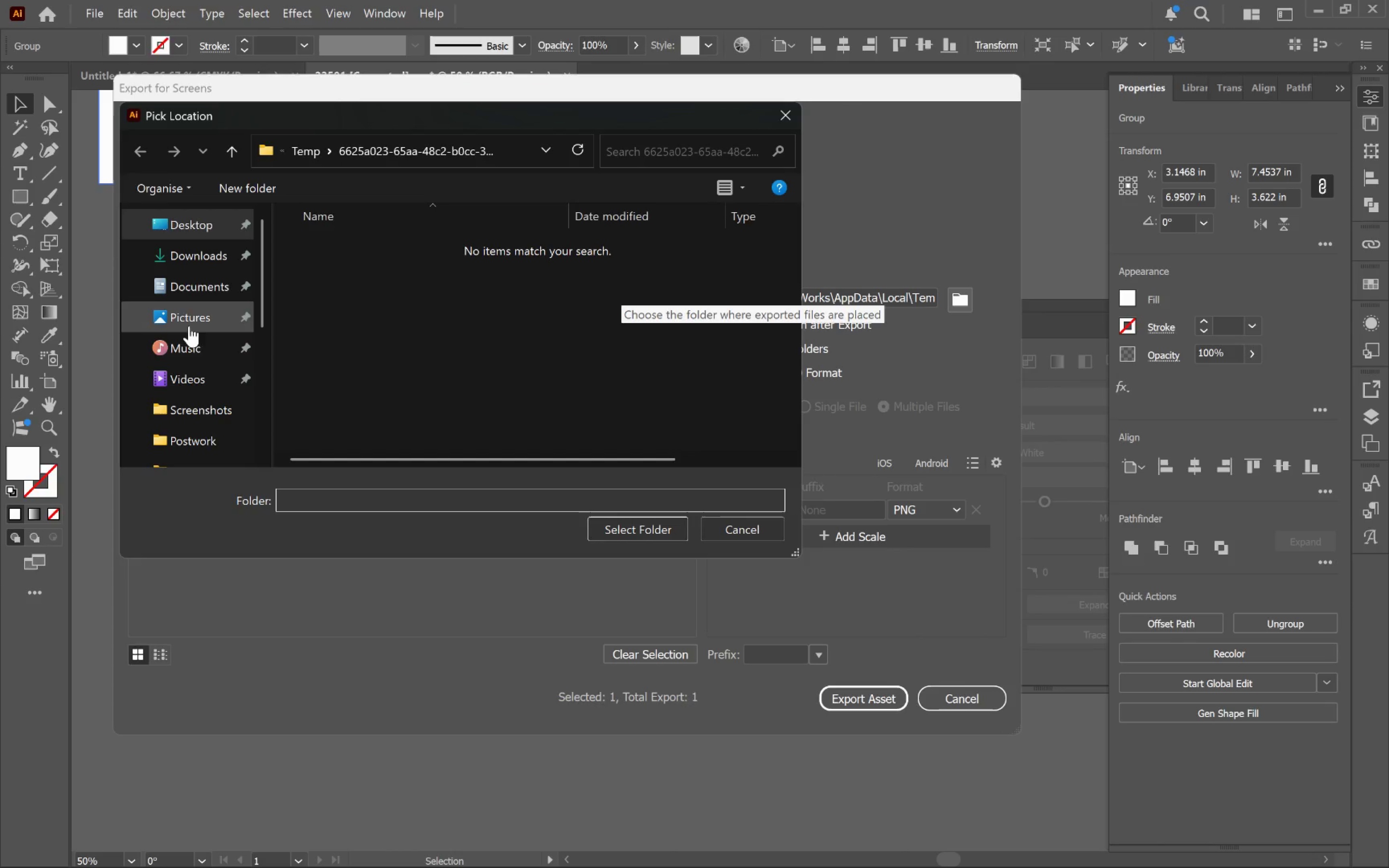 
left_click([191, 293])
 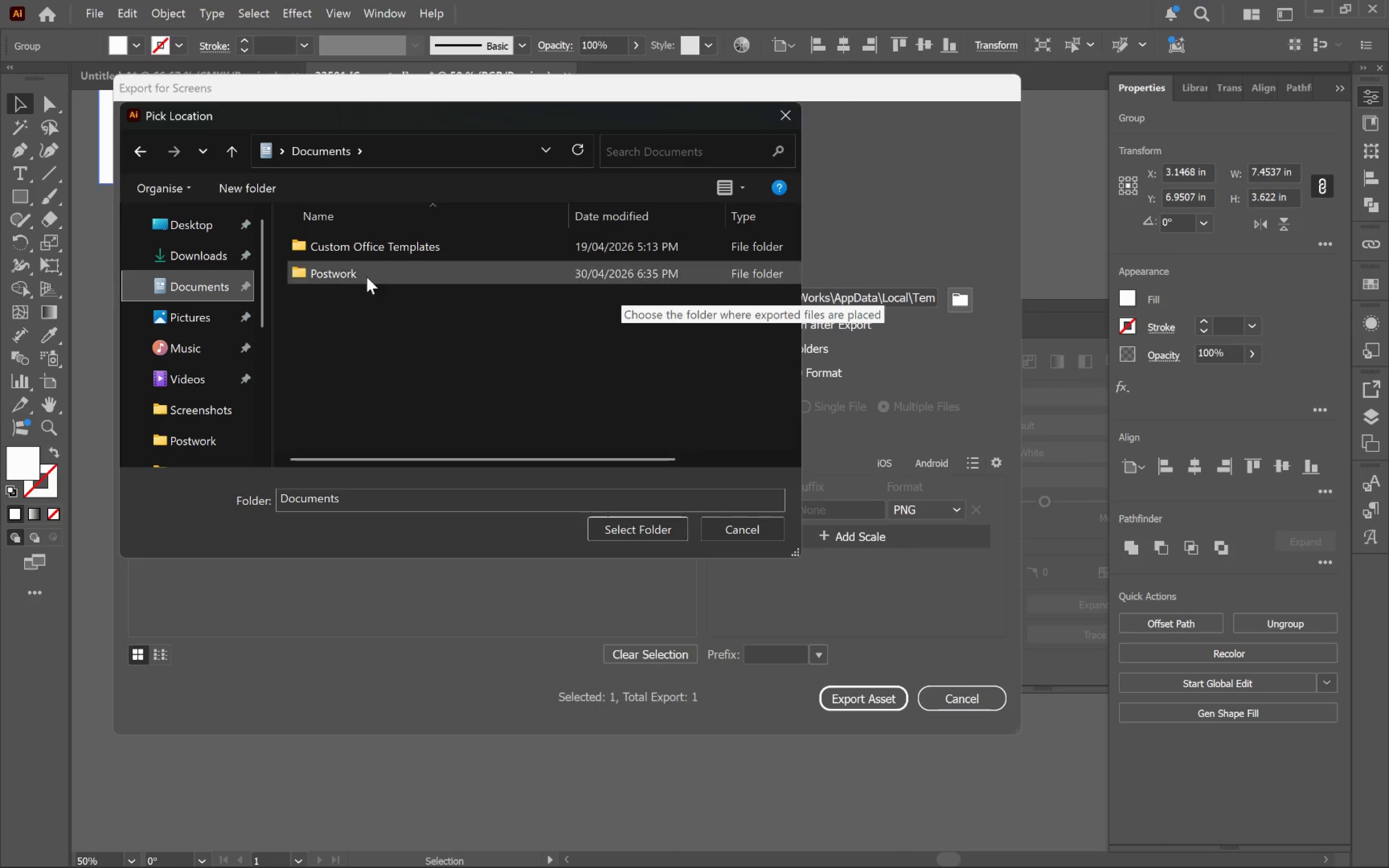 
left_click([372, 275])
 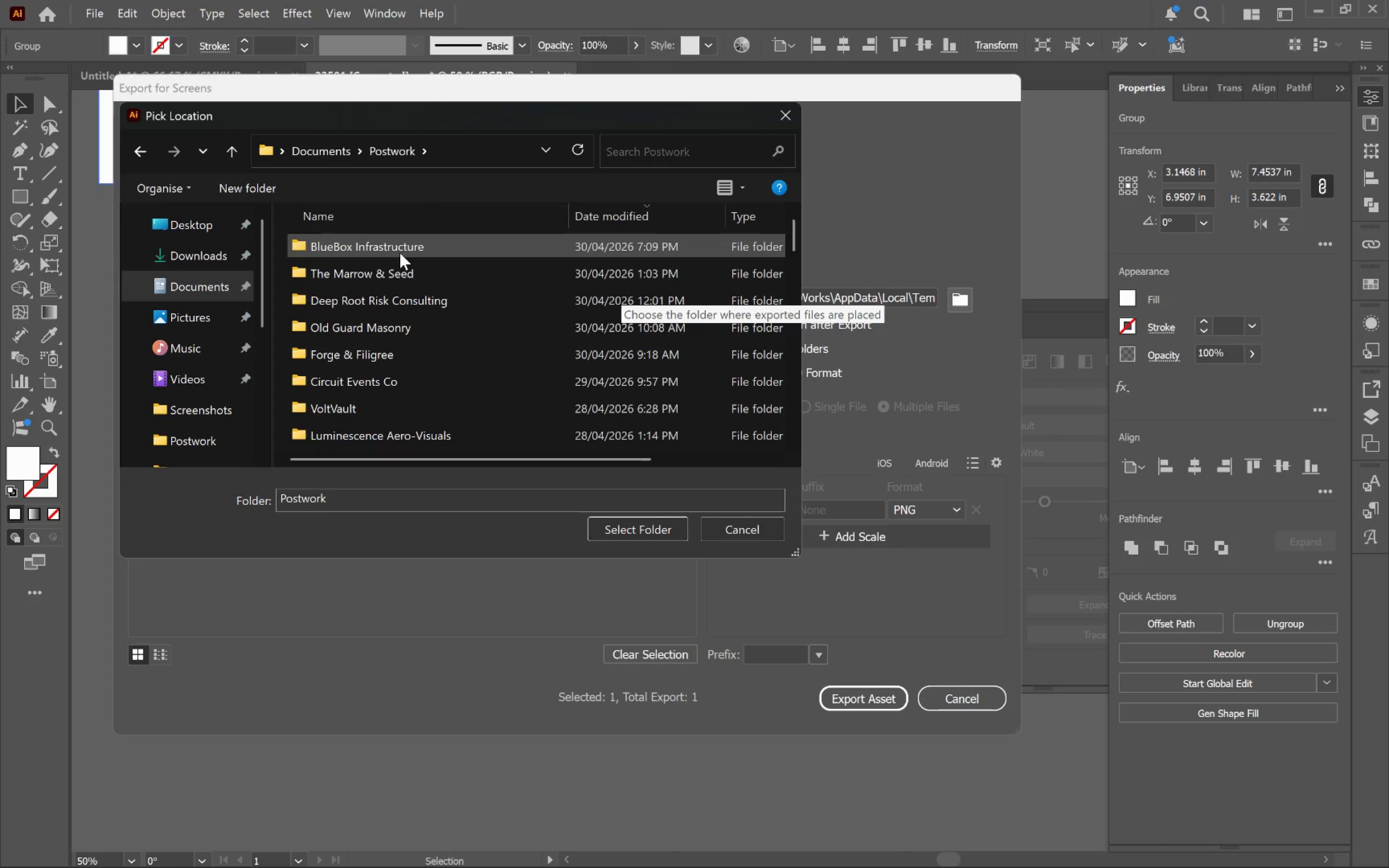 
left_click([401, 251])
 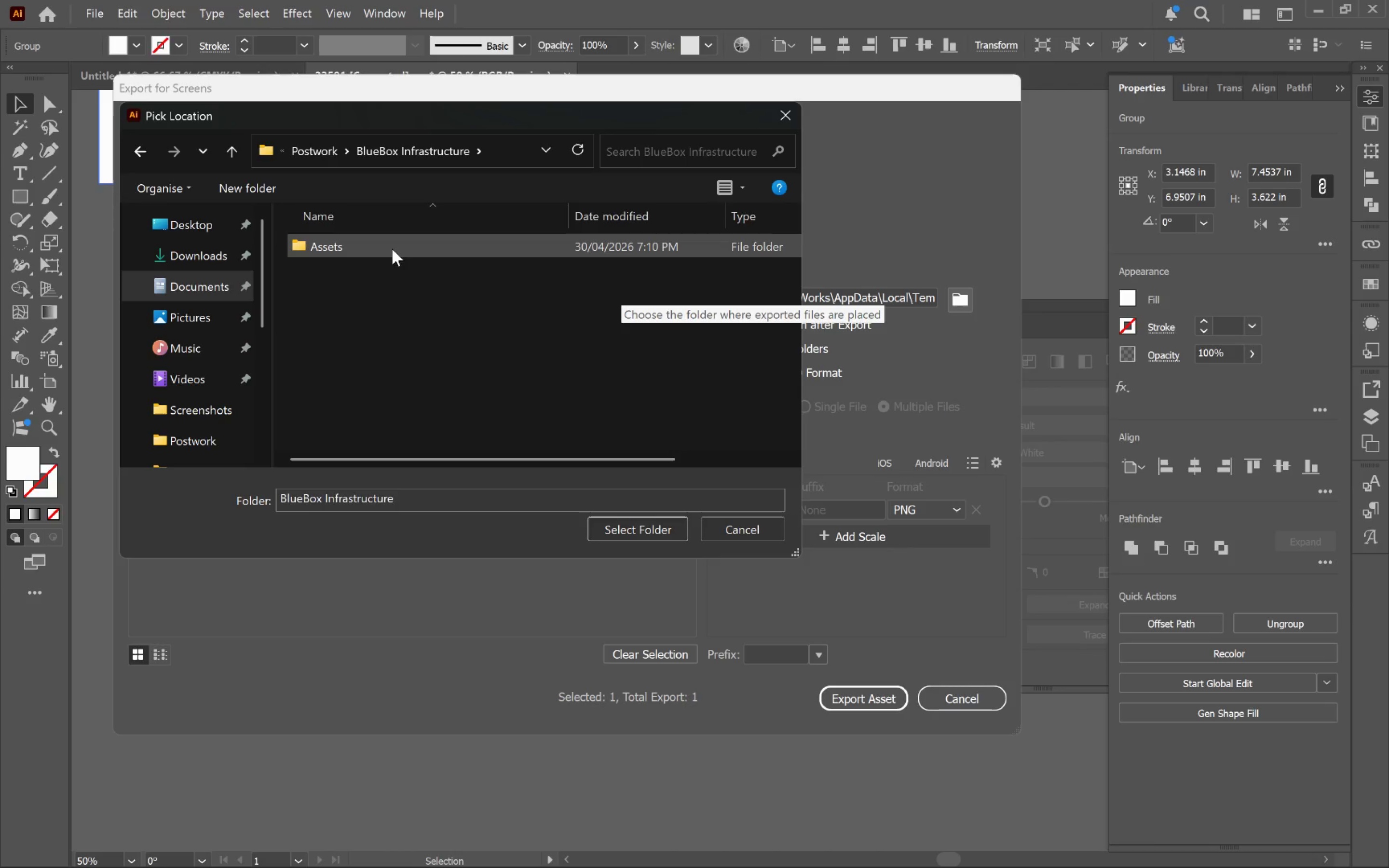 
double_click([391, 247])
 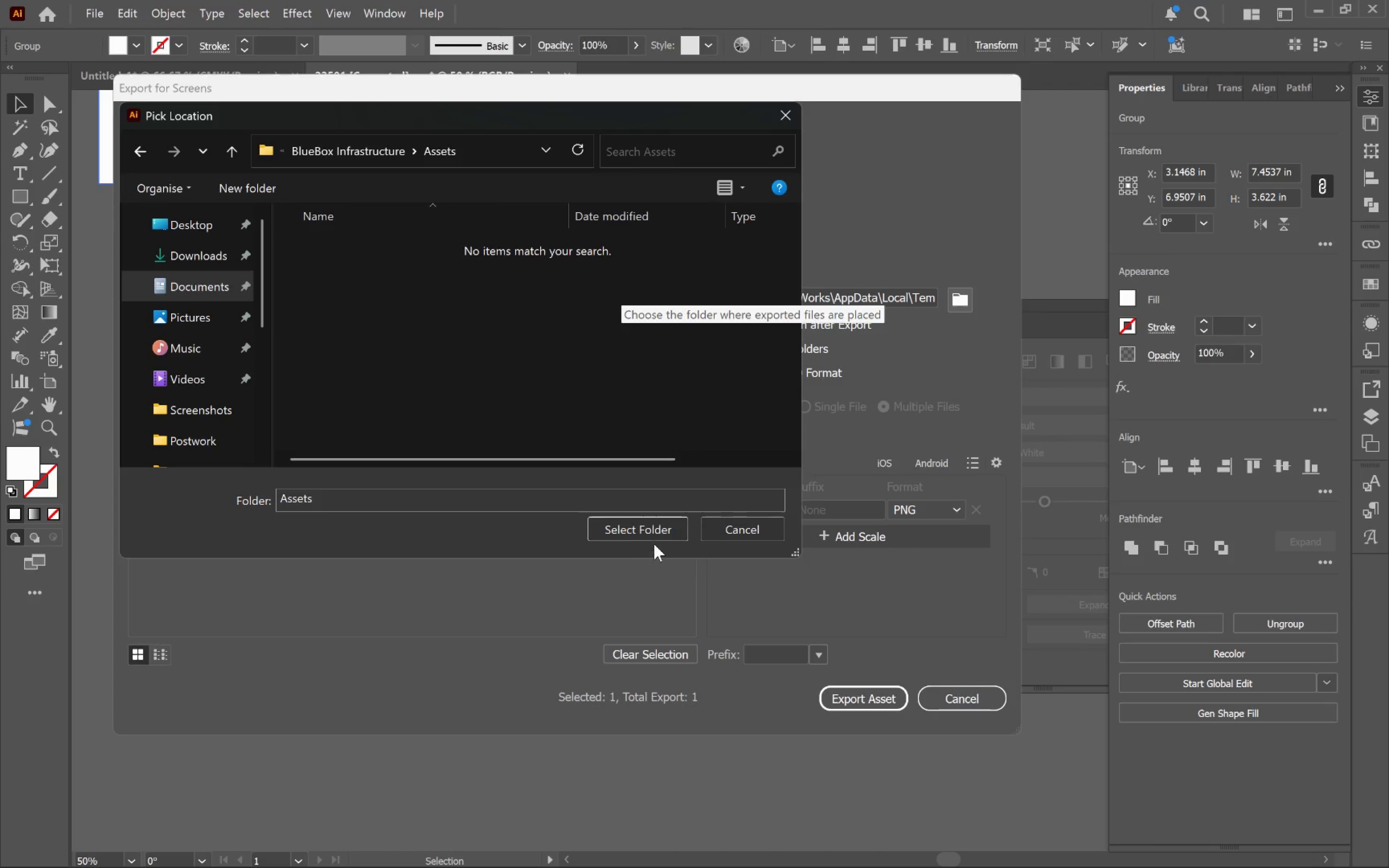 
left_click([661, 530])
 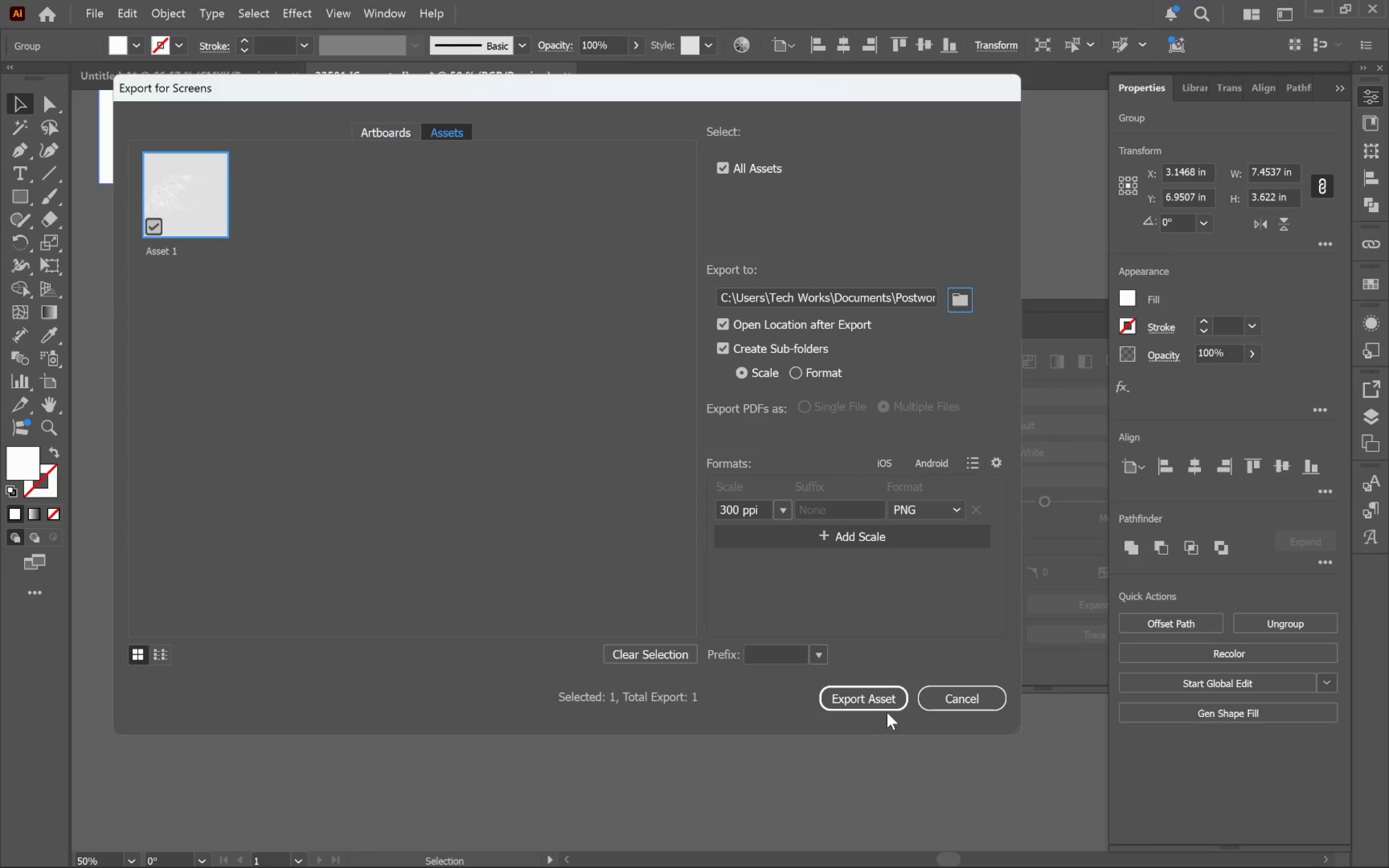 
left_click([885, 705])
 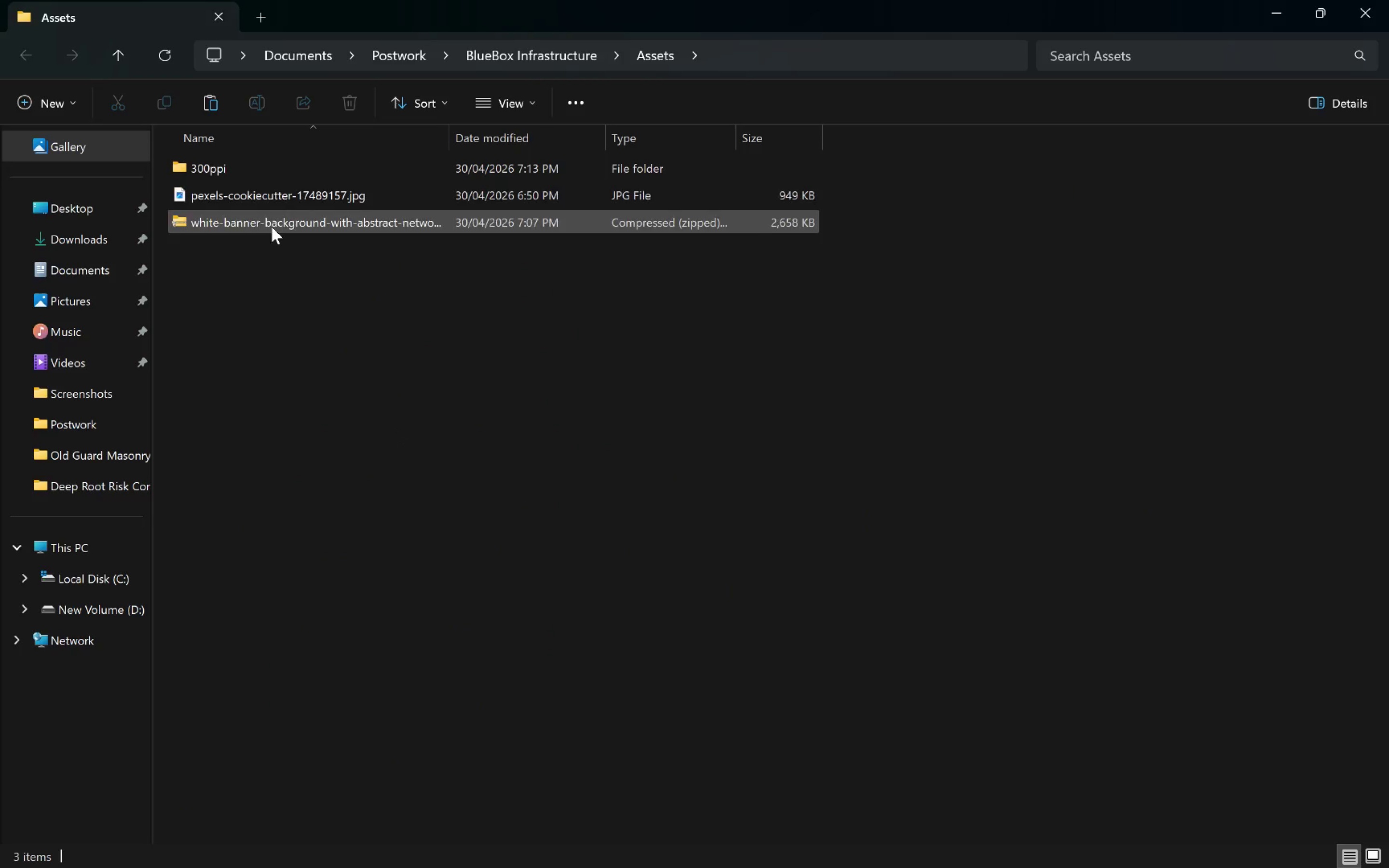 
double_click([282, 164])
 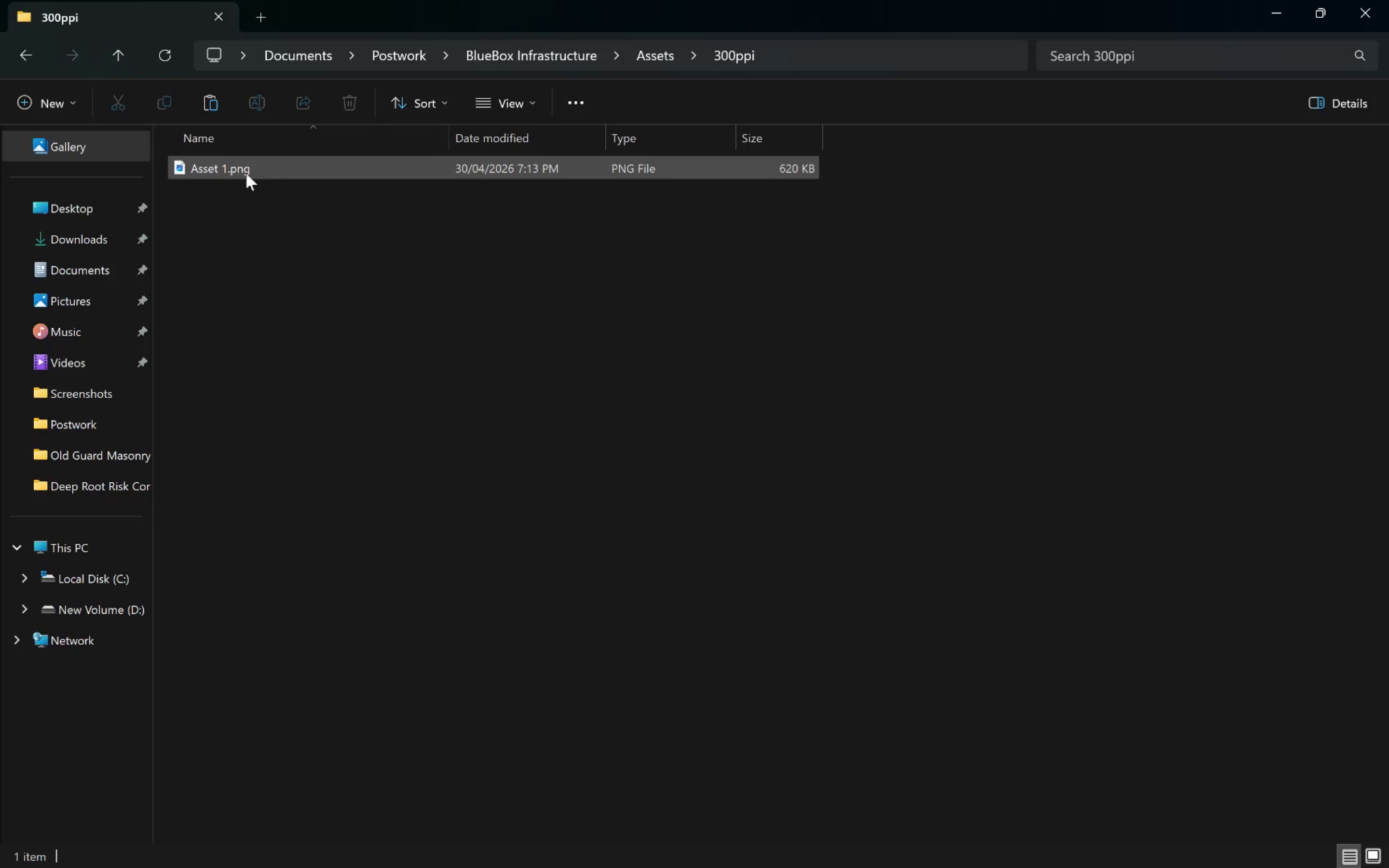 
left_click([229, 171])
 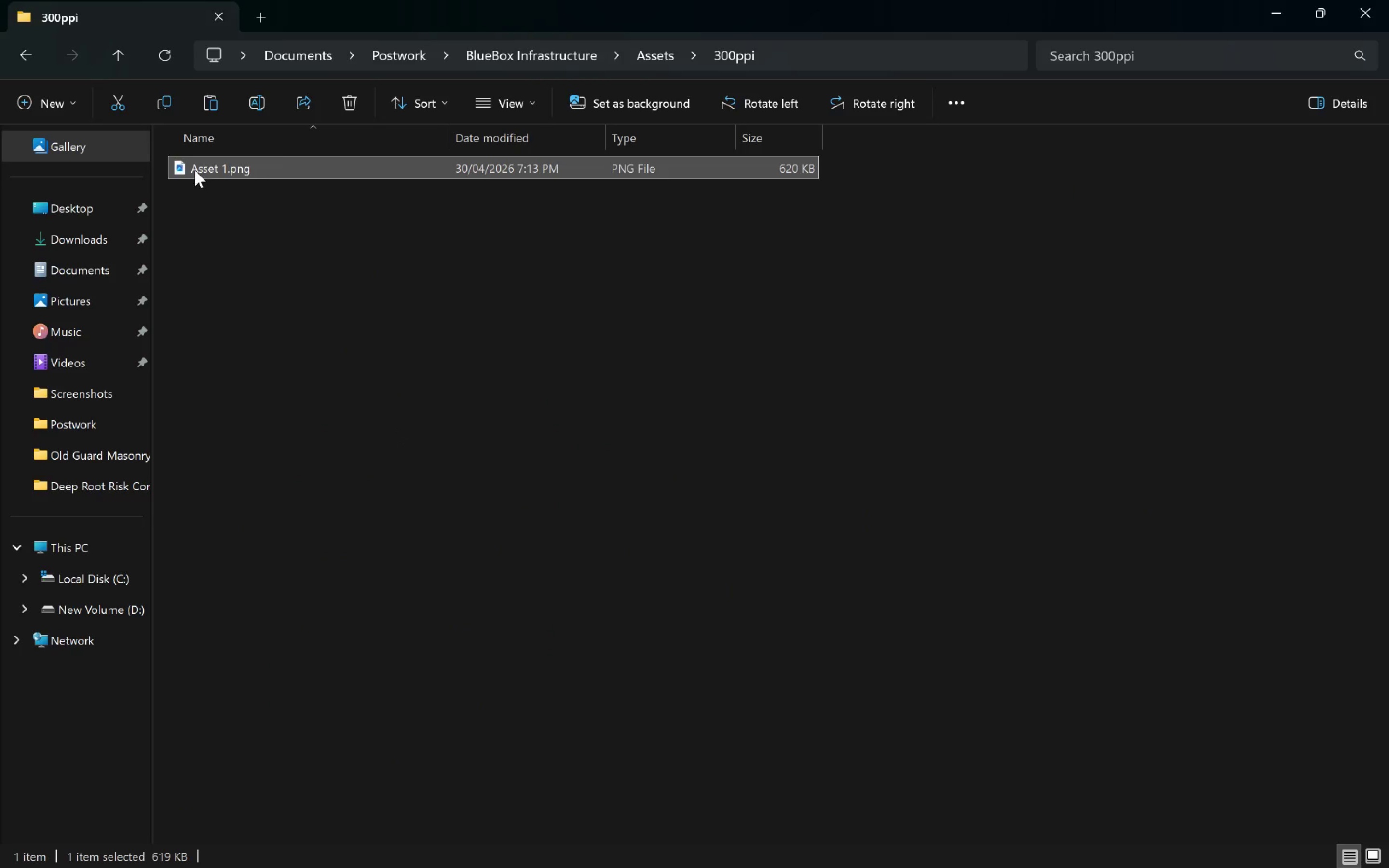 
left_click_drag(start_coordinate=[207, 169], to_coordinate=[448, 510])
 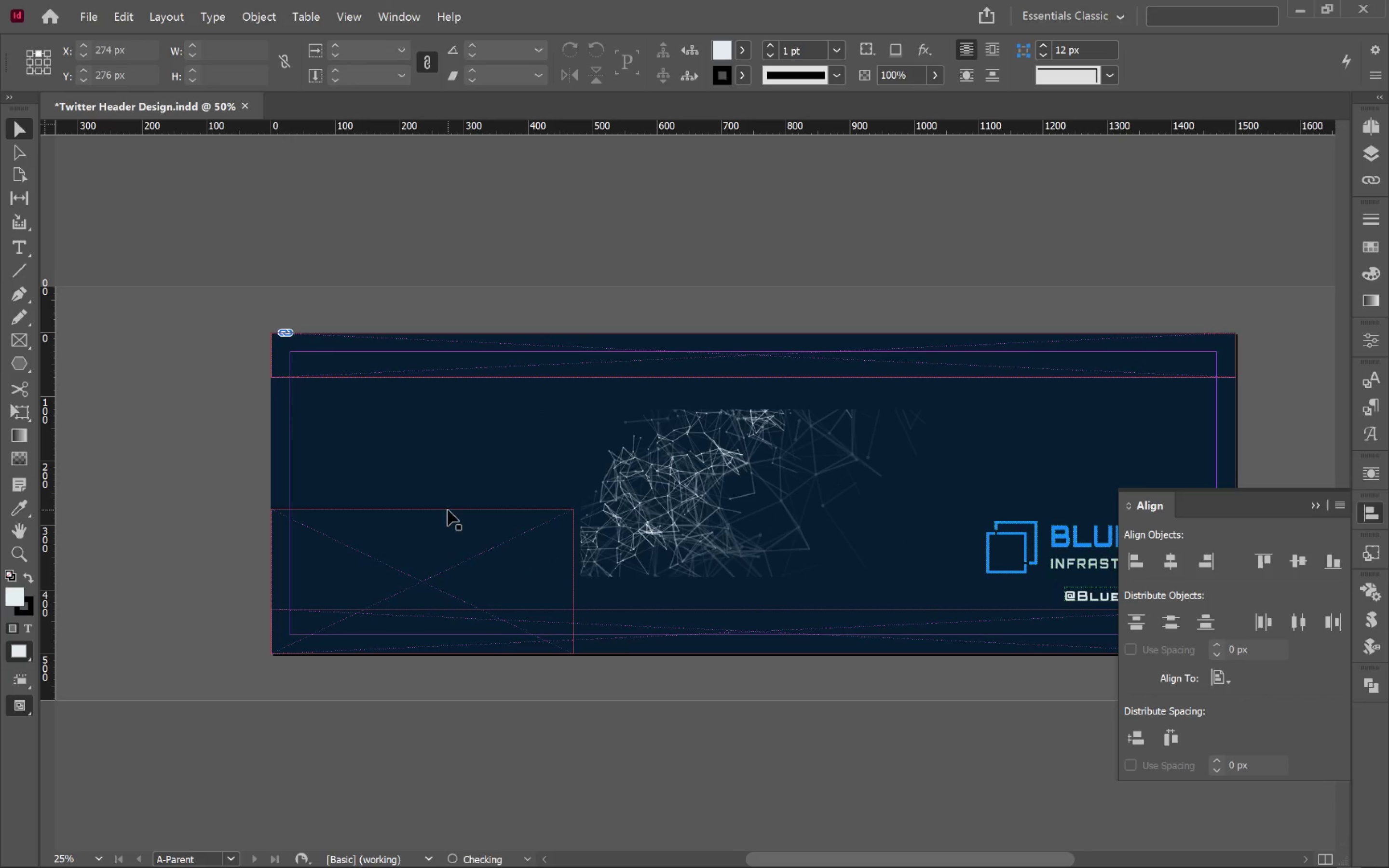 
key(Alt+Tab)
 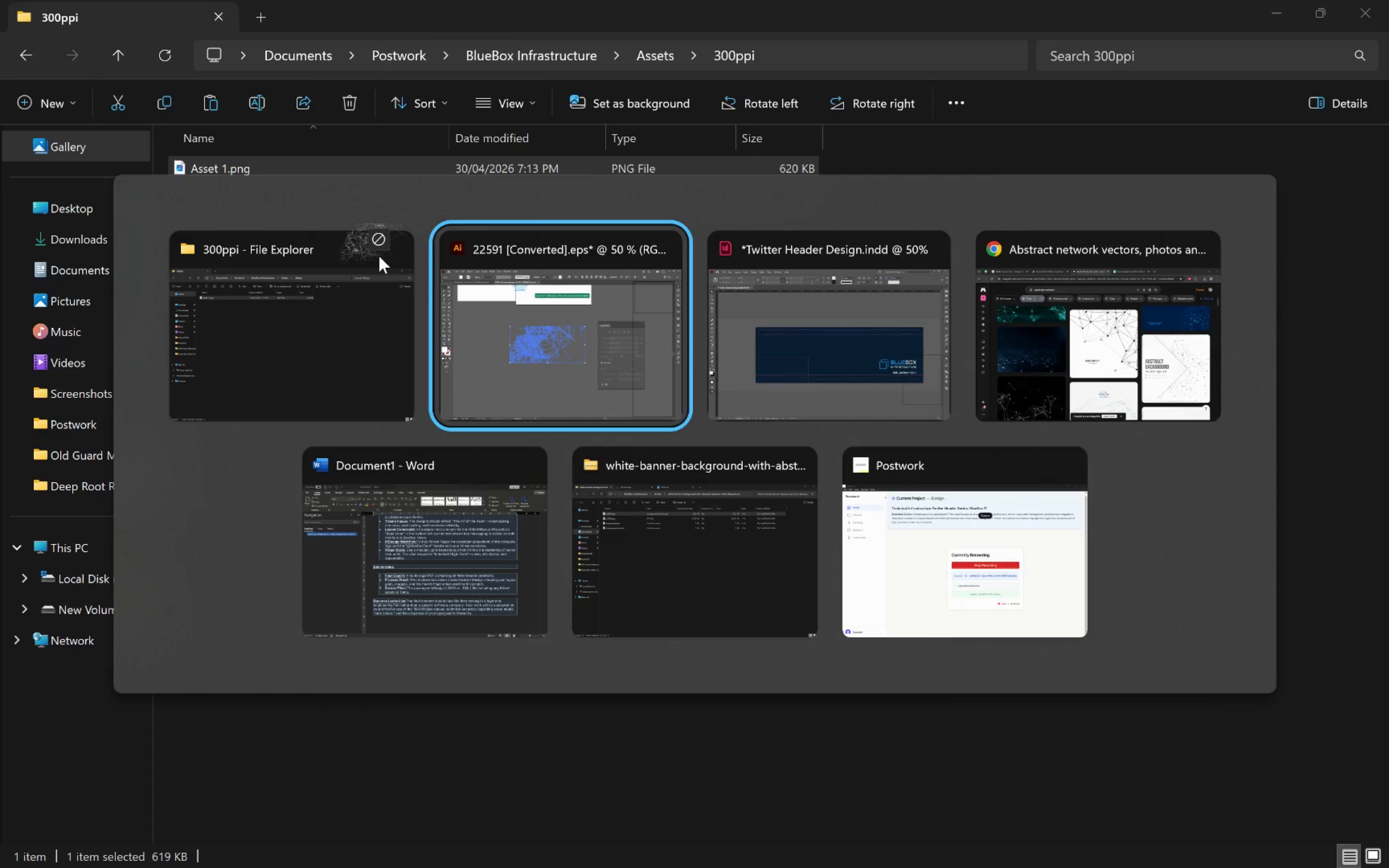 
key(Alt+Tab)
 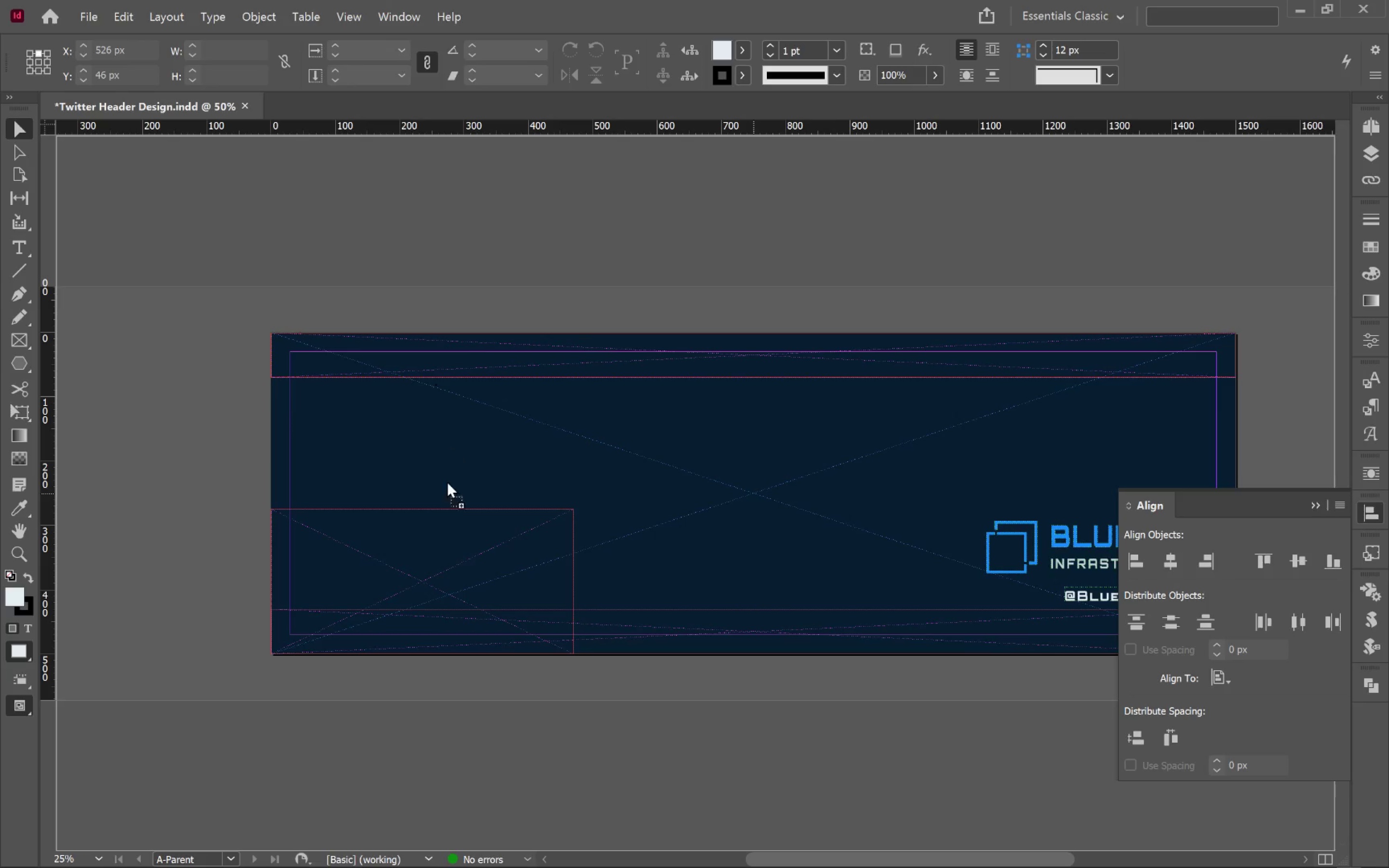 
hold_key(key=ShiftLeft, duration=1.08)
 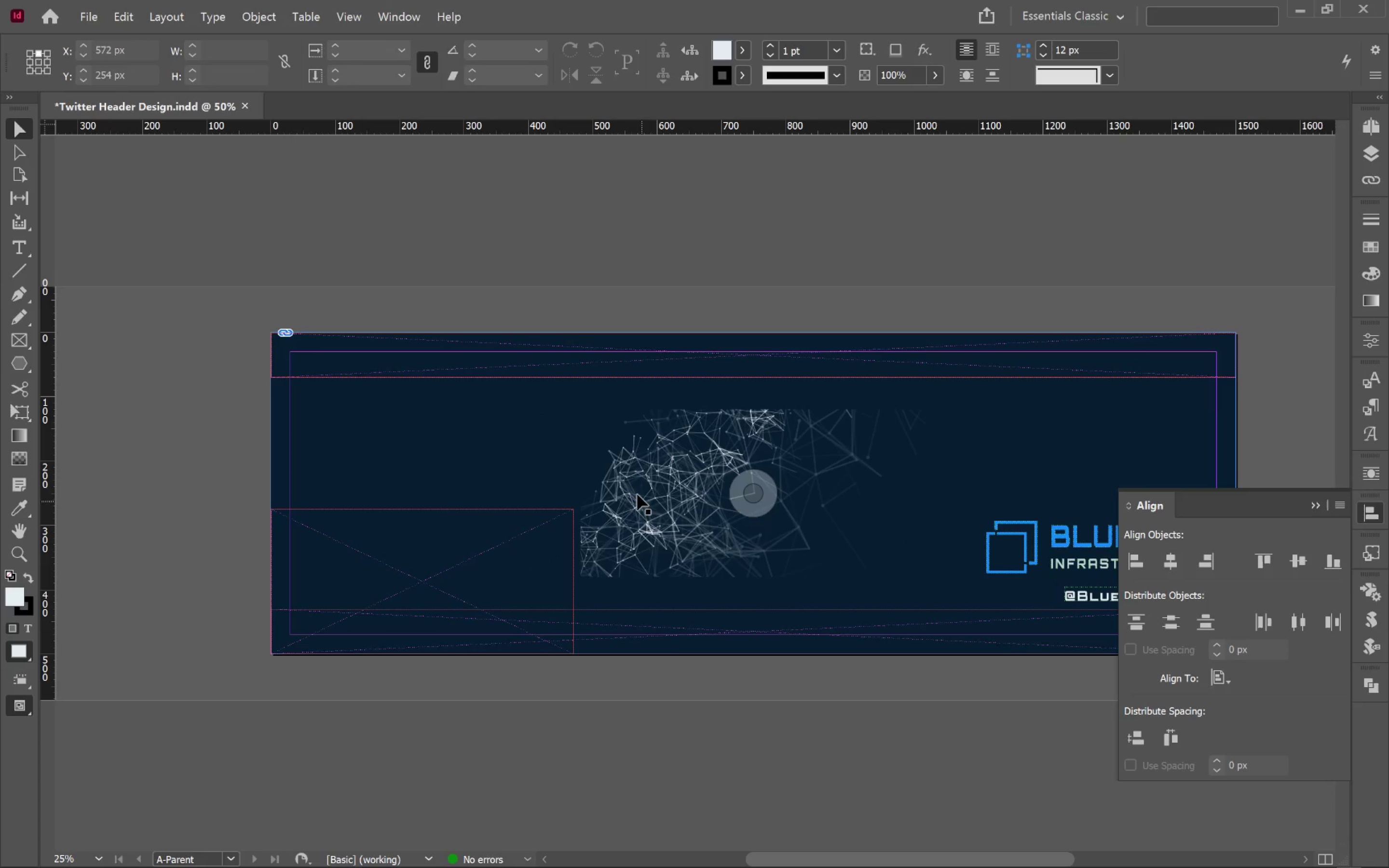 
left_click([636, 488])
 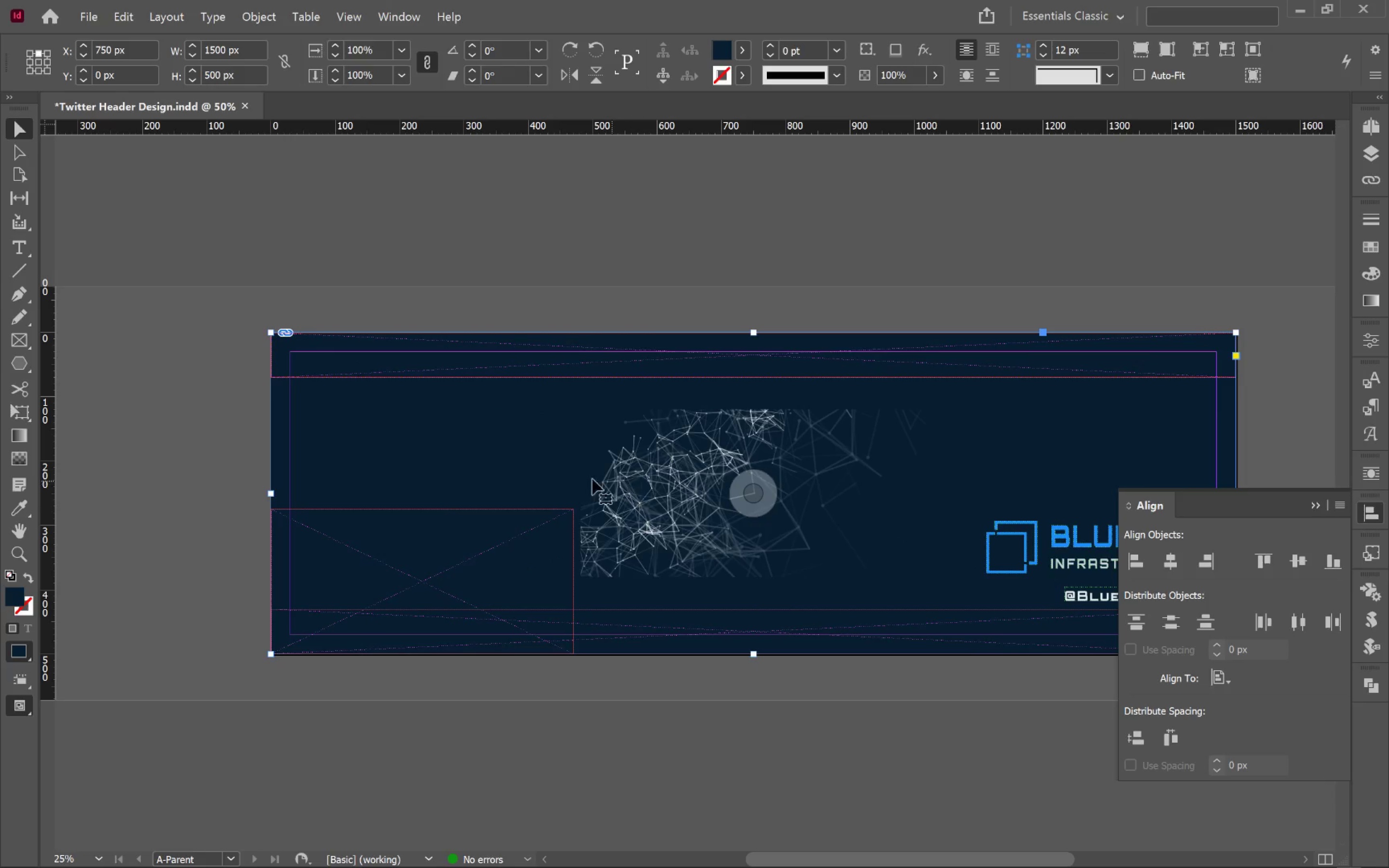 
key(Control+Z)
 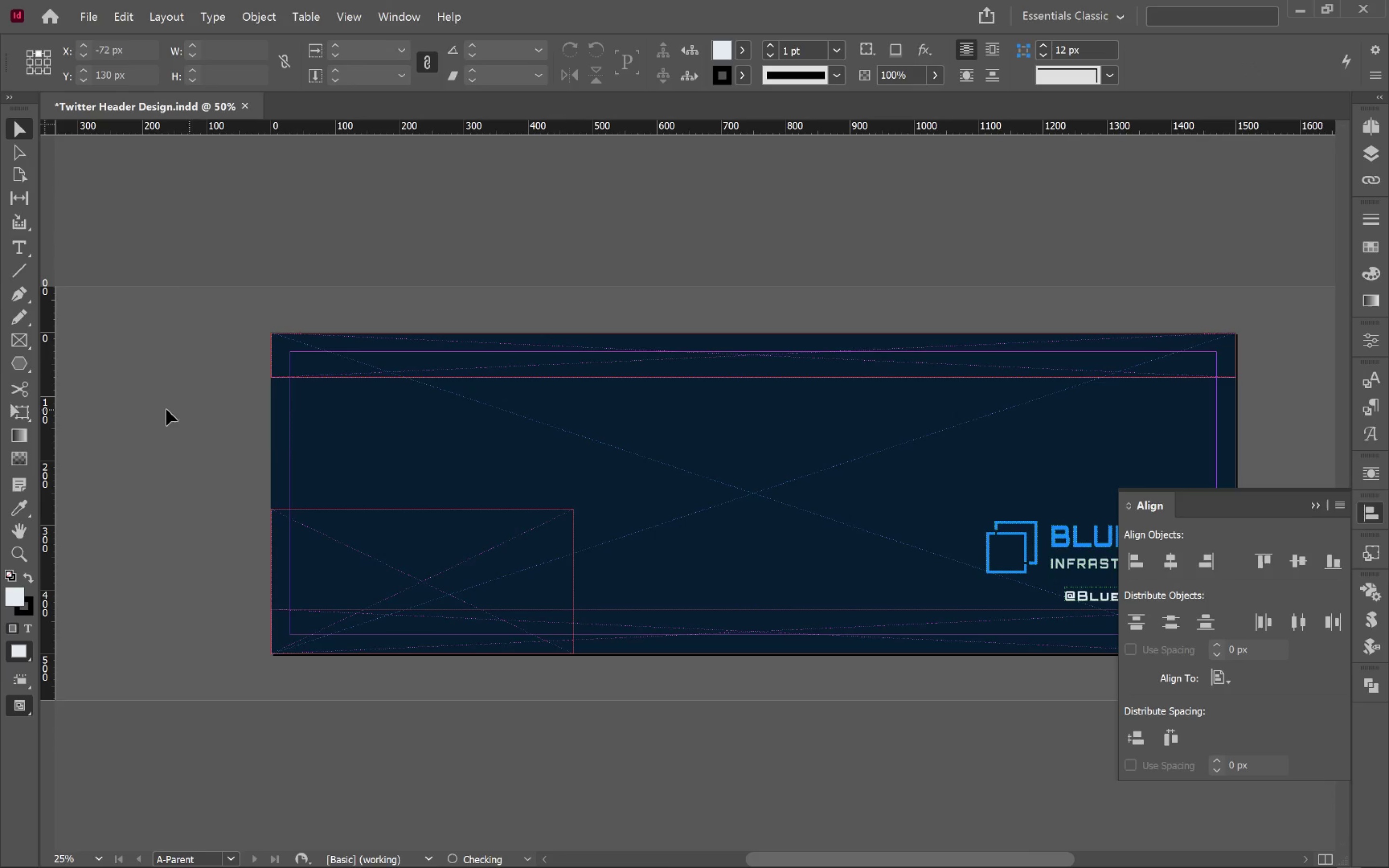 
left_click([164, 409])
 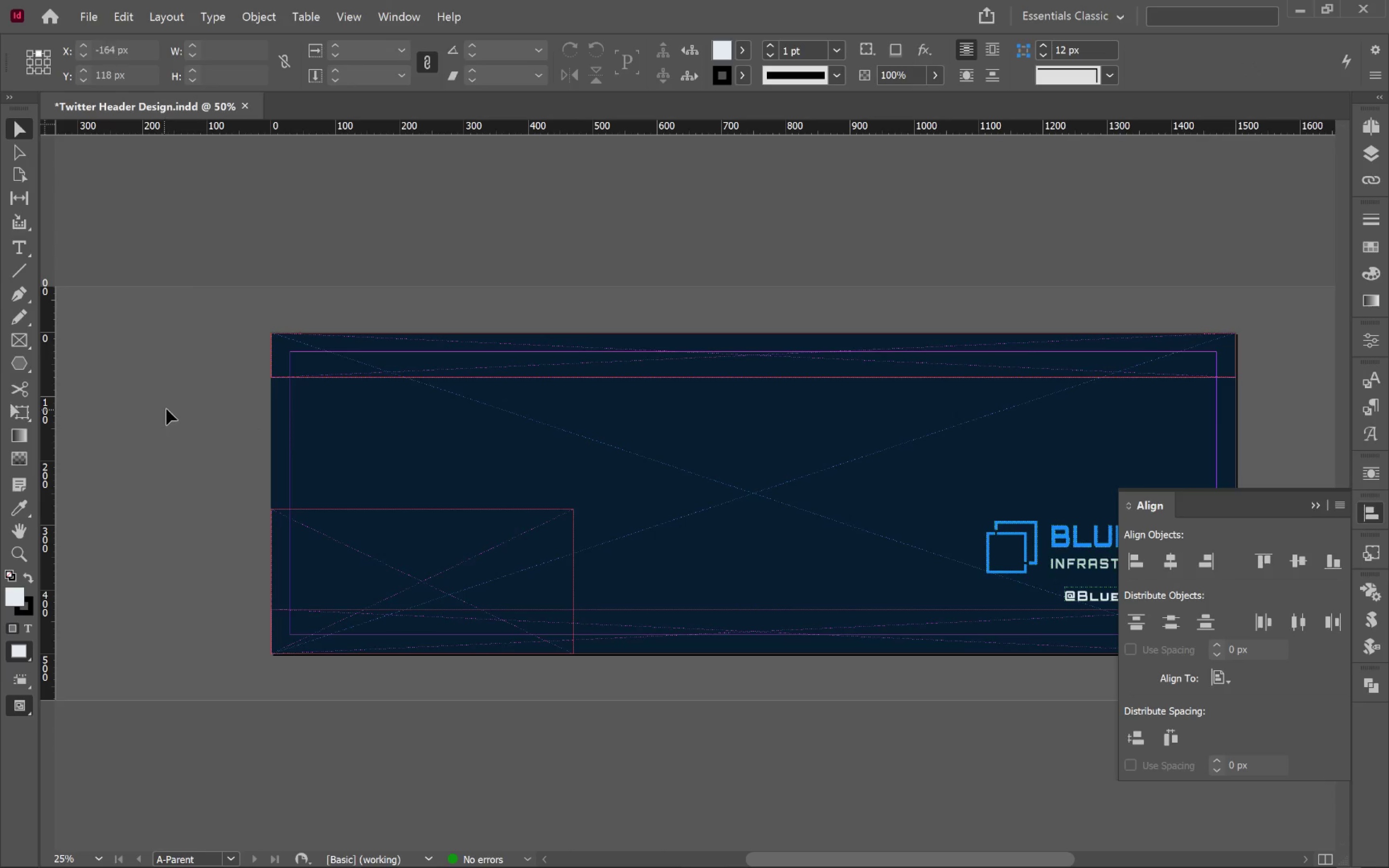 
key(Alt+AltLeft)
 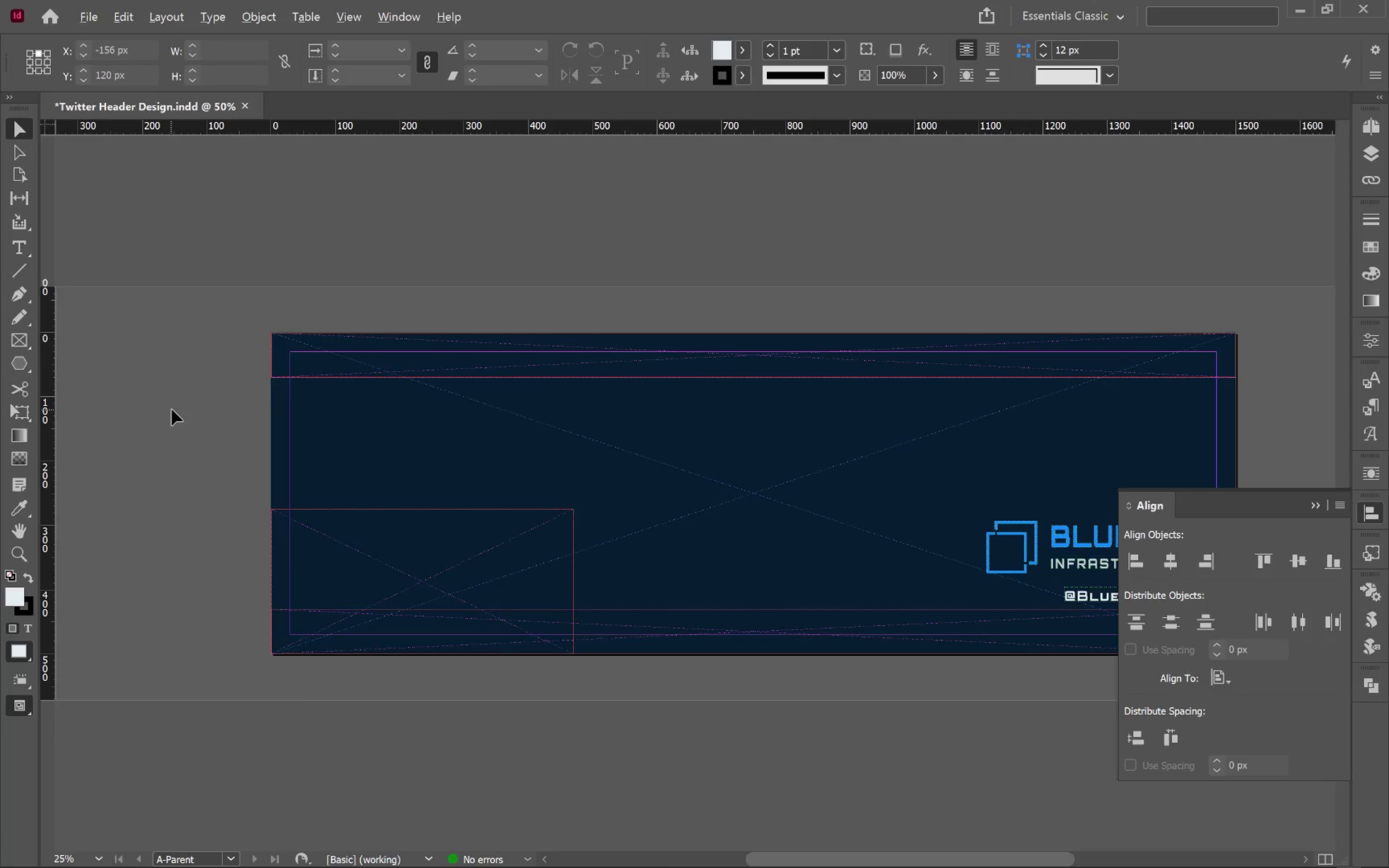 
key(Alt+Tab)
 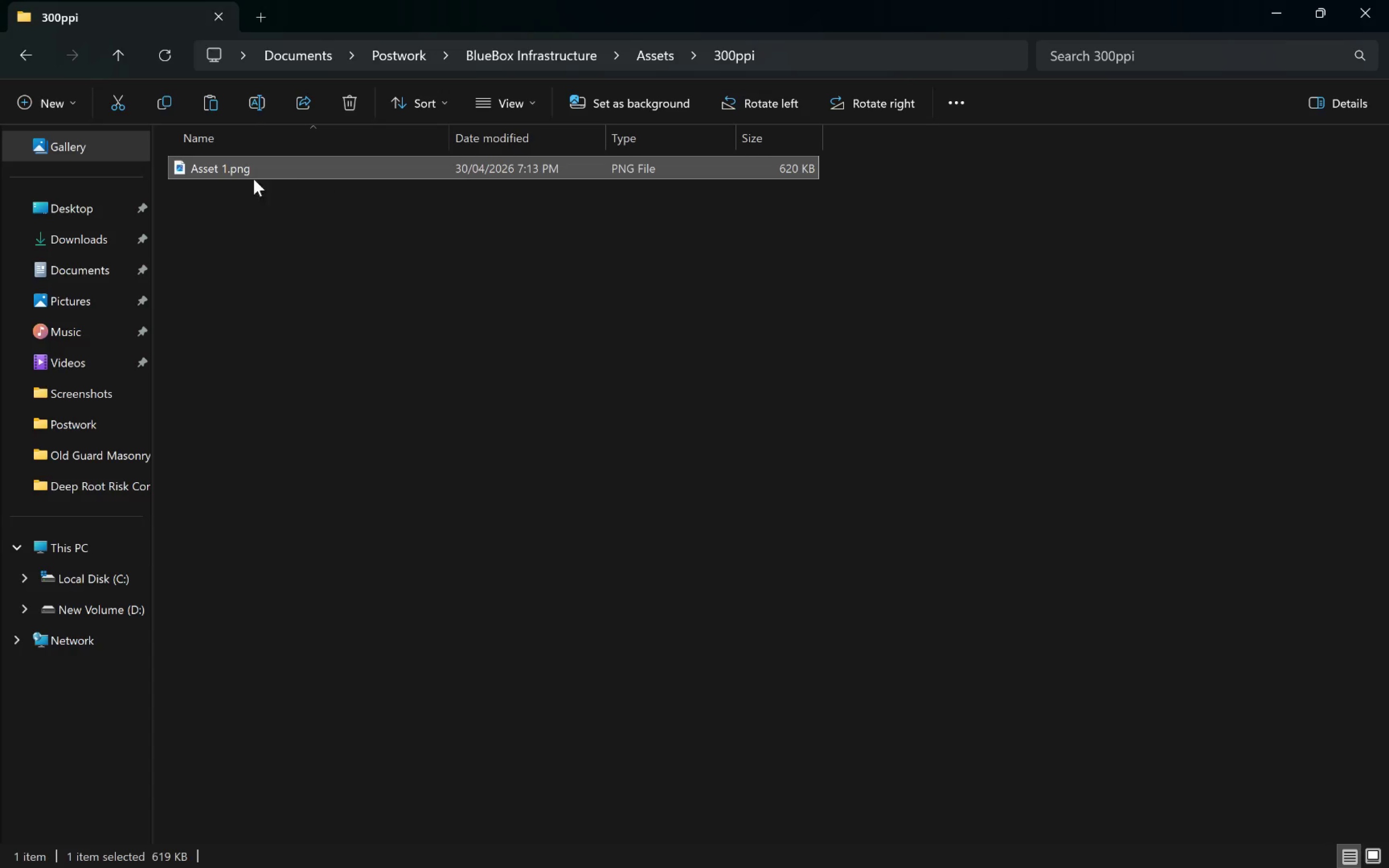 
left_click_drag(start_coordinate=[227, 170], to_coordinate=[205, 384])
 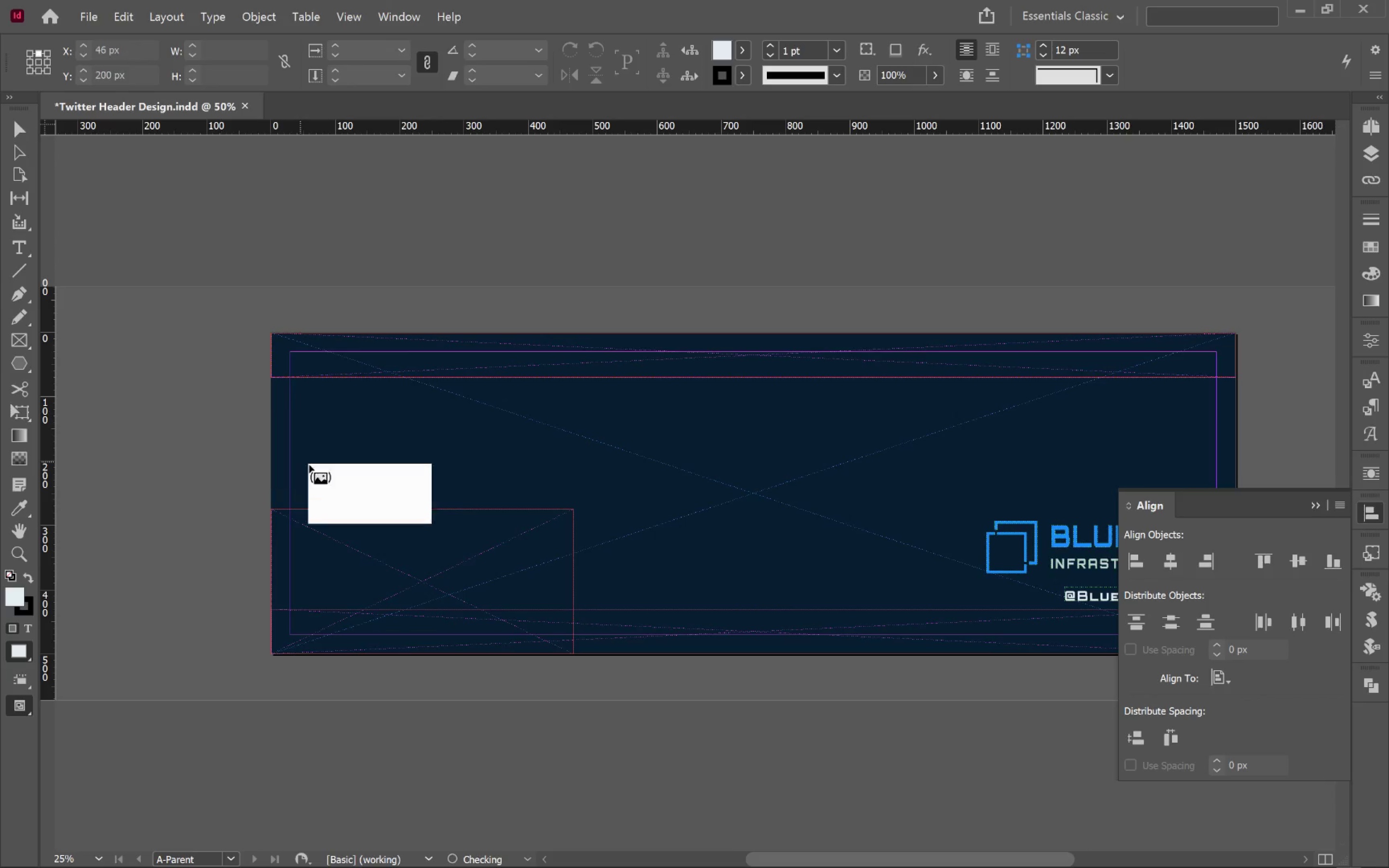 
key(Alt+AltLeft)
 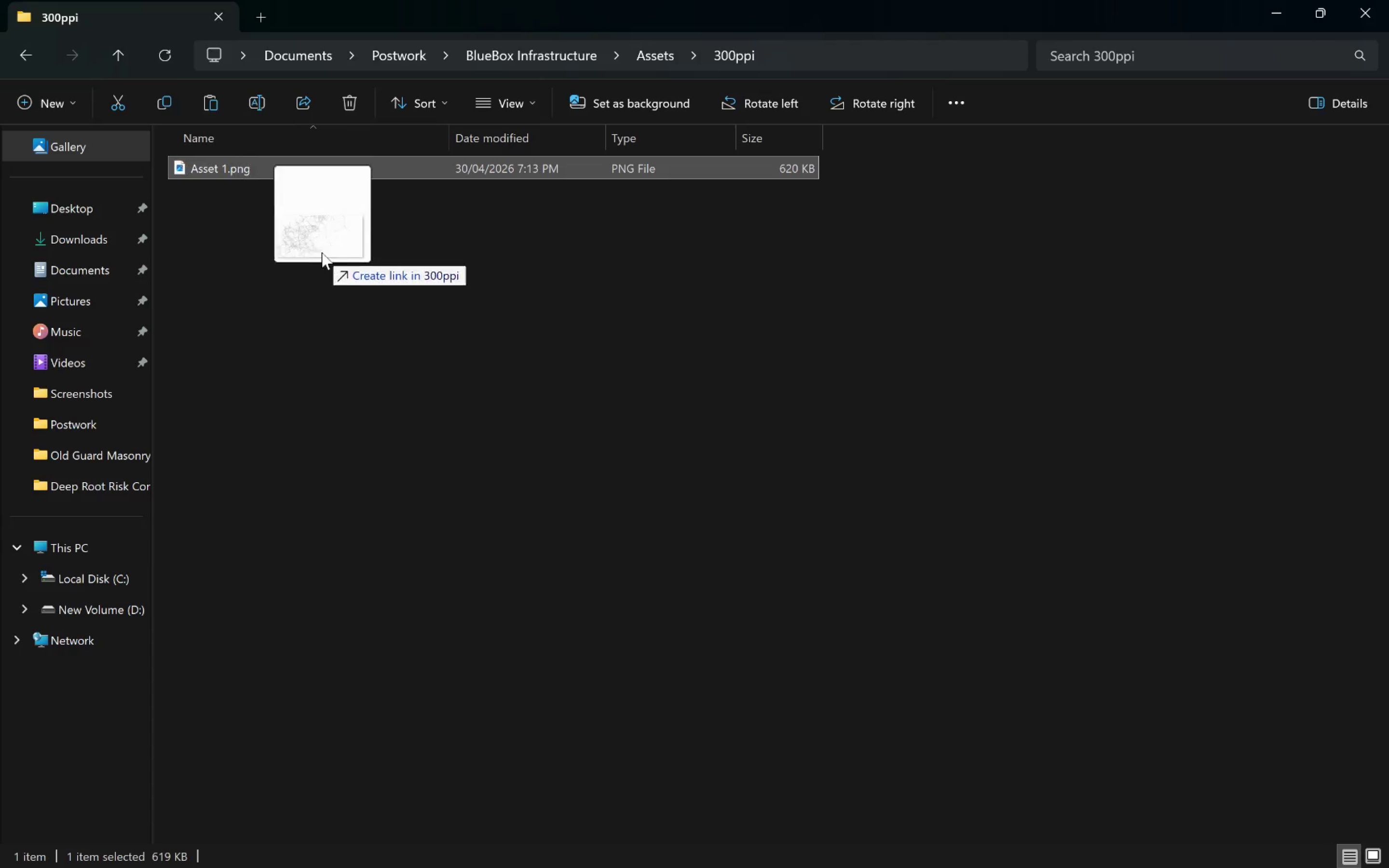 
key(Alt+Tab)
 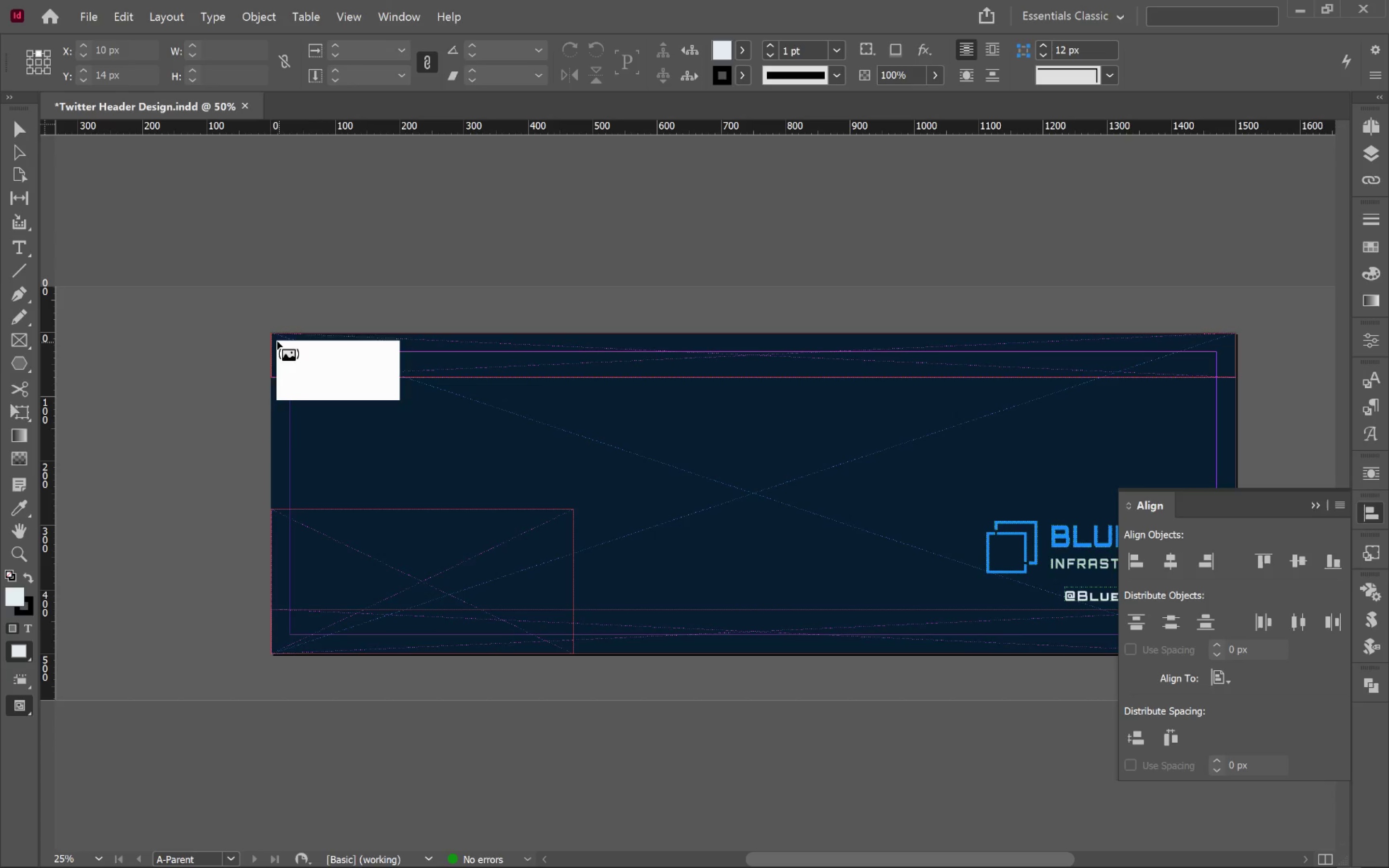 
left_click_drag(start_coordinate=[273, 335], to_coordinate=[933, 681])
 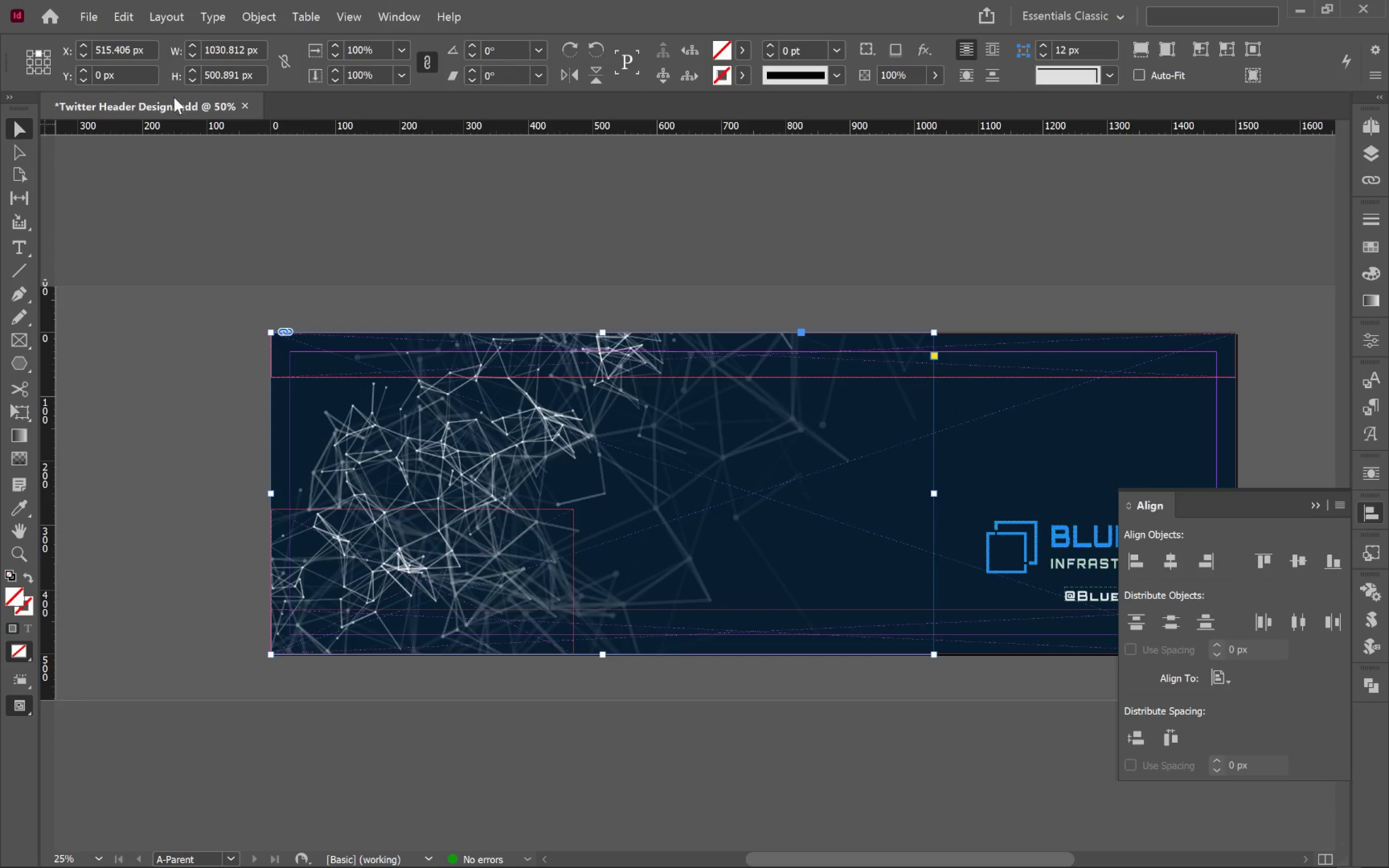 
left_click([190, 80])
 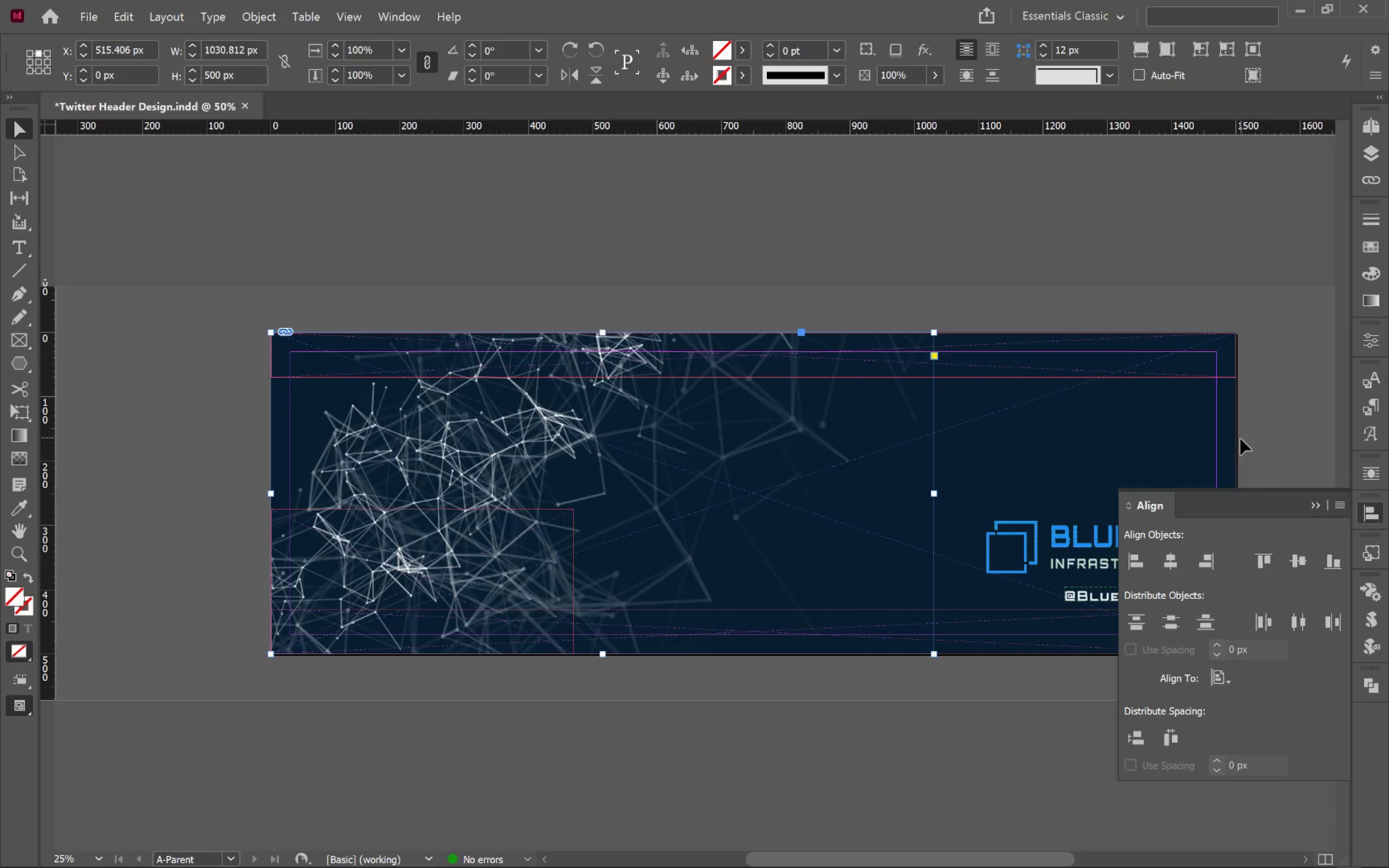 
left_click([1302, 558])
 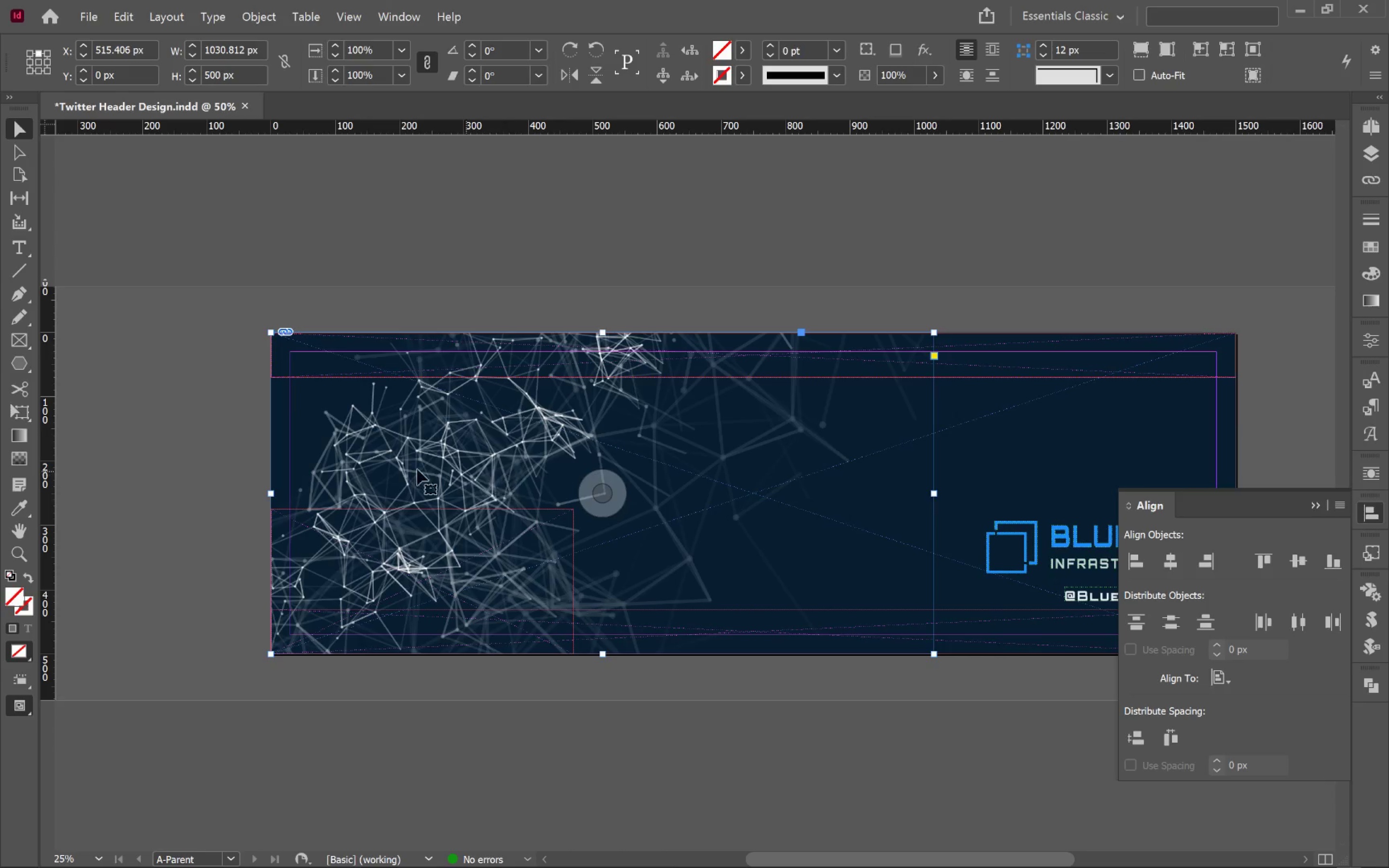 
left_click([402, 463])
 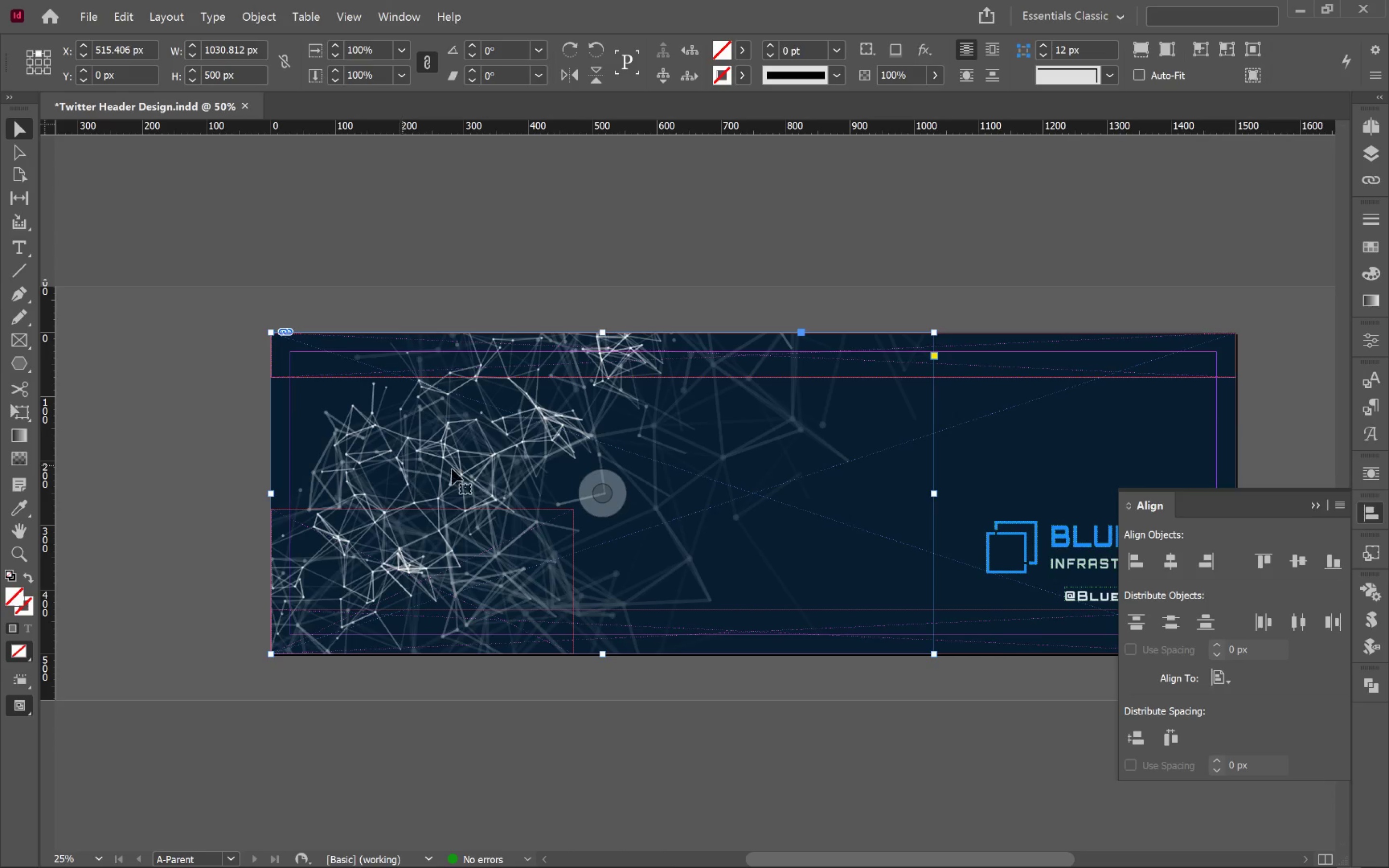 
left_click([601, 494])
 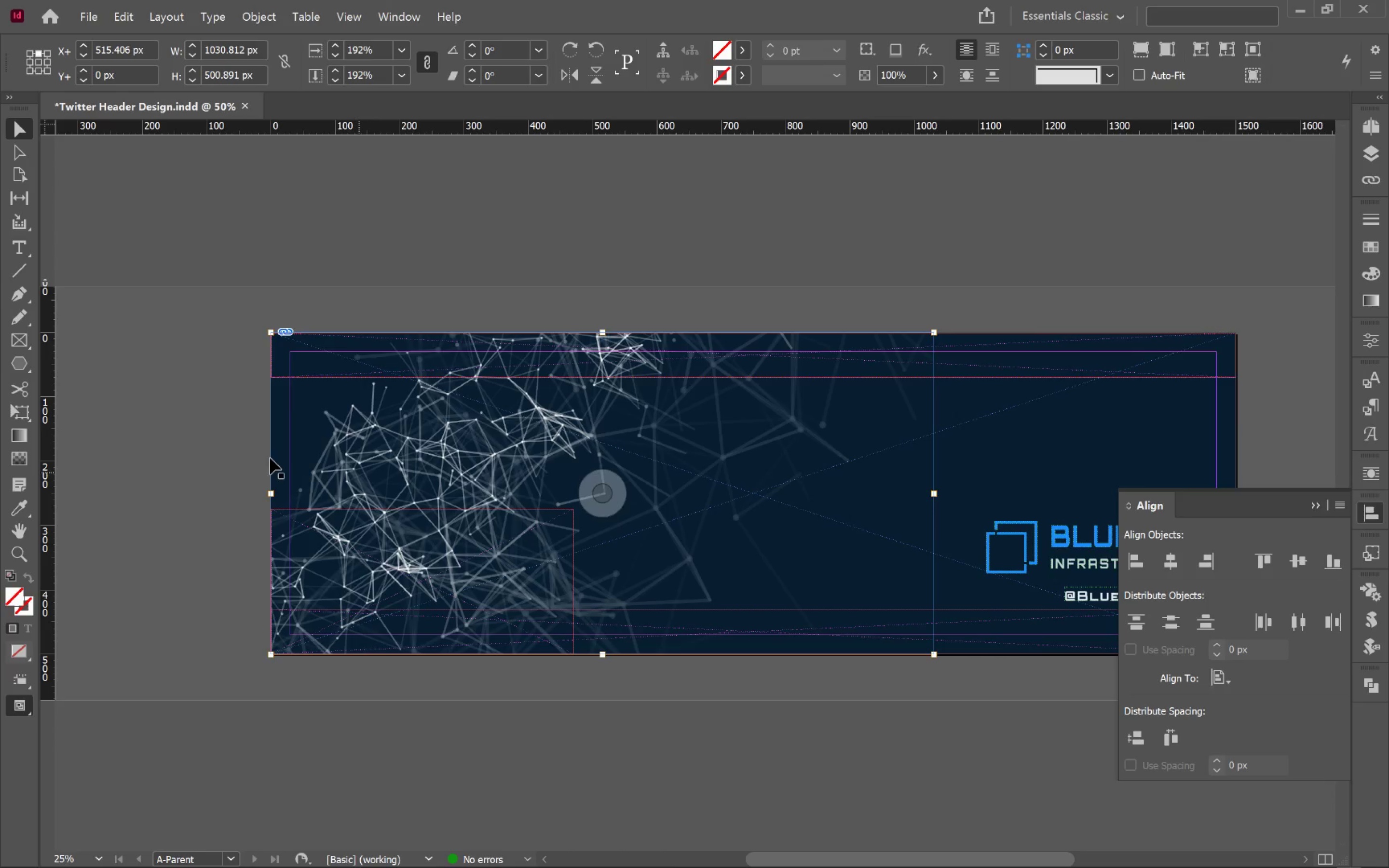 
left_click([156, 438])
 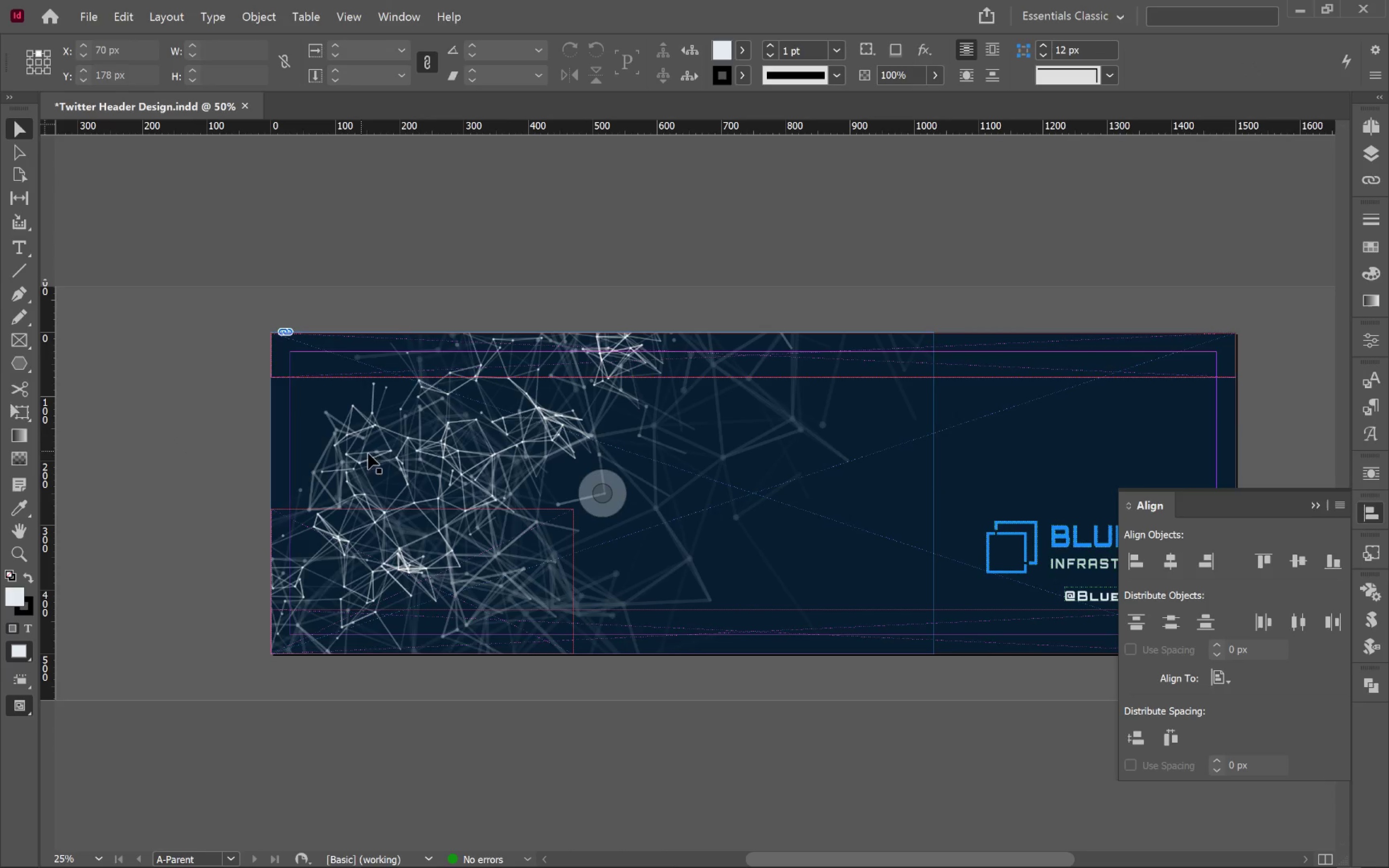 
left_click([408, 457])
 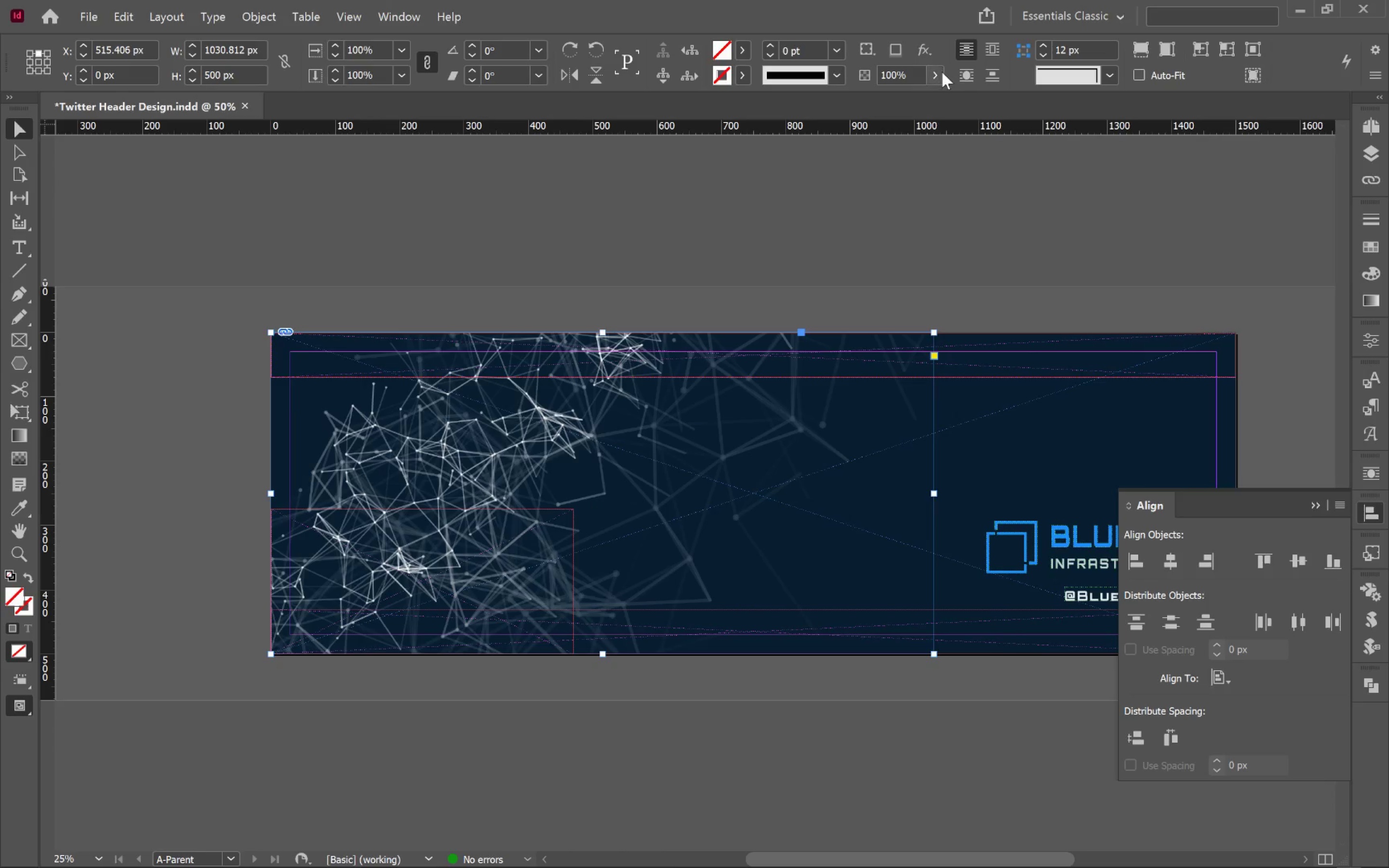 
left_click_drag(start_coordinate=[922, 96], to_coordinate=[867, 96])
 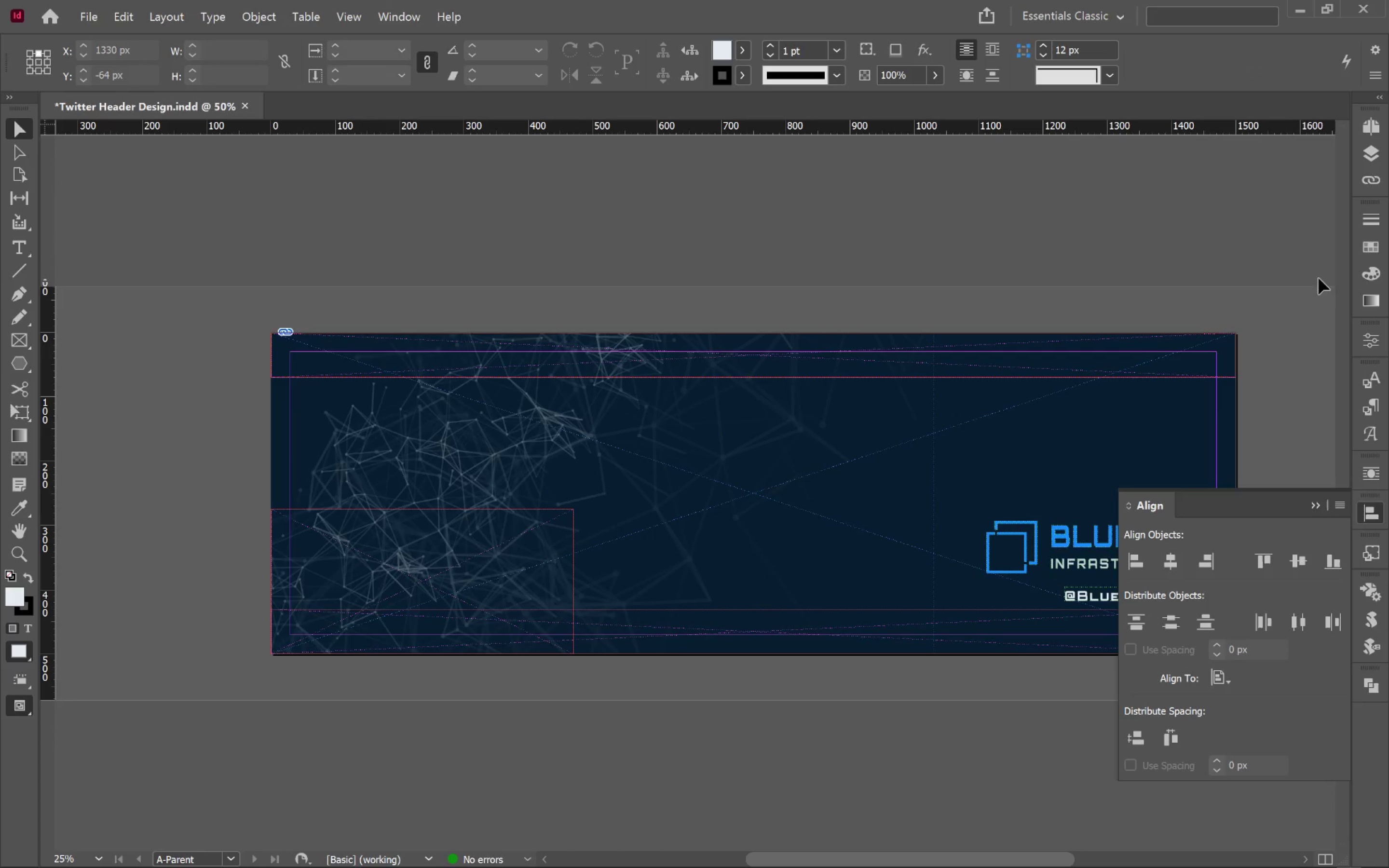 
left_click([1374, 159])
 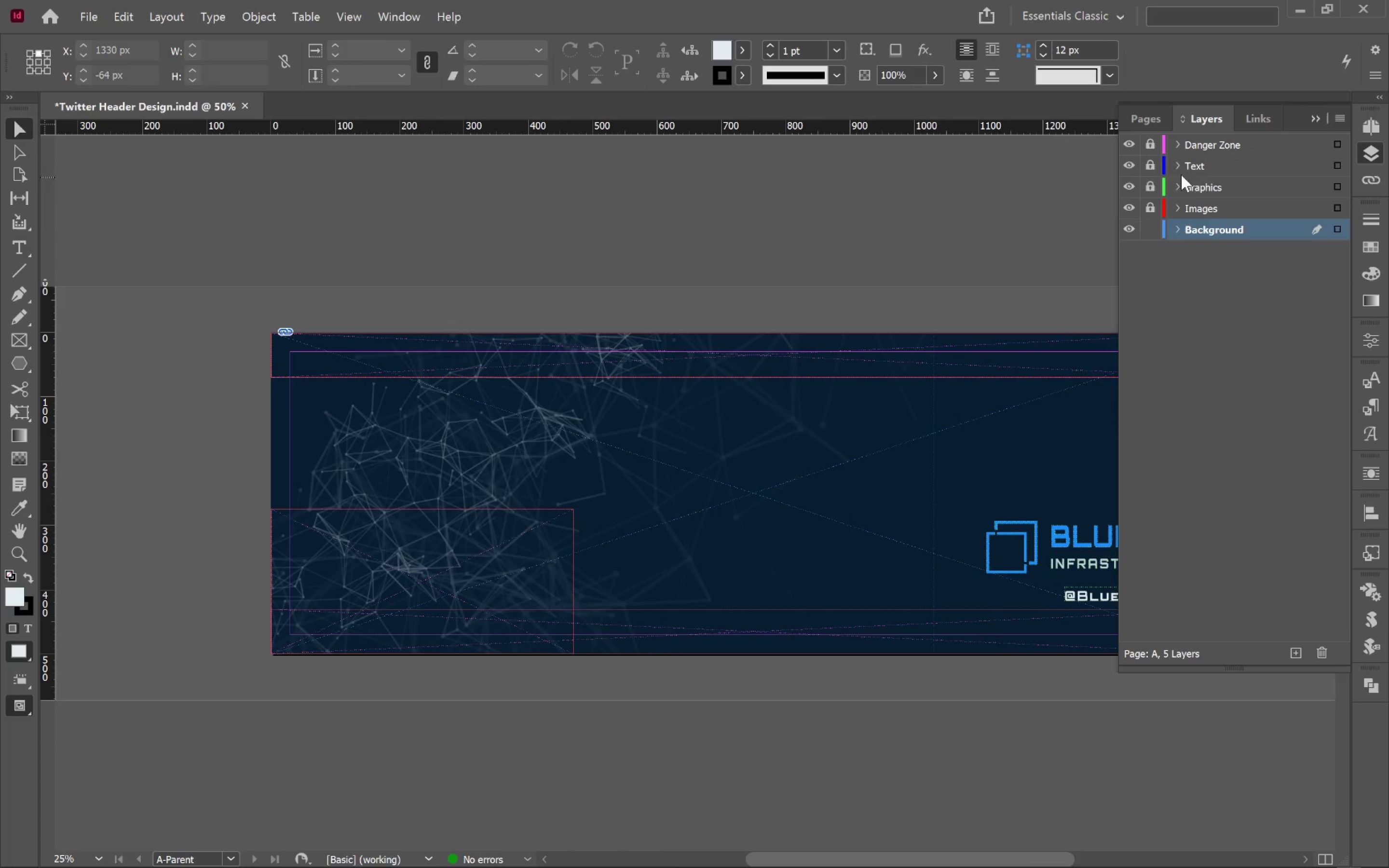 
left_click([1148, 119])
 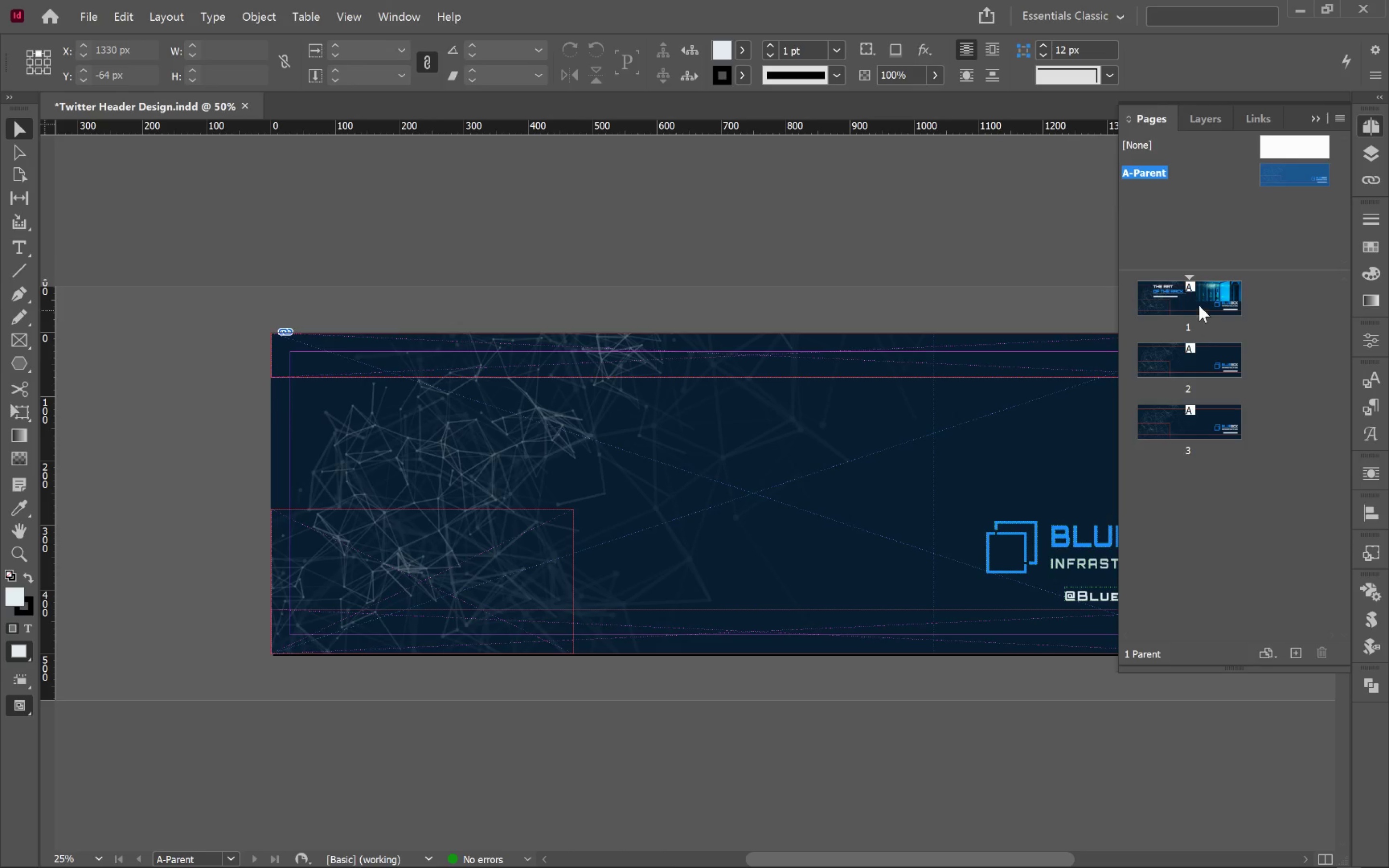 
double_click([1204, 300])
 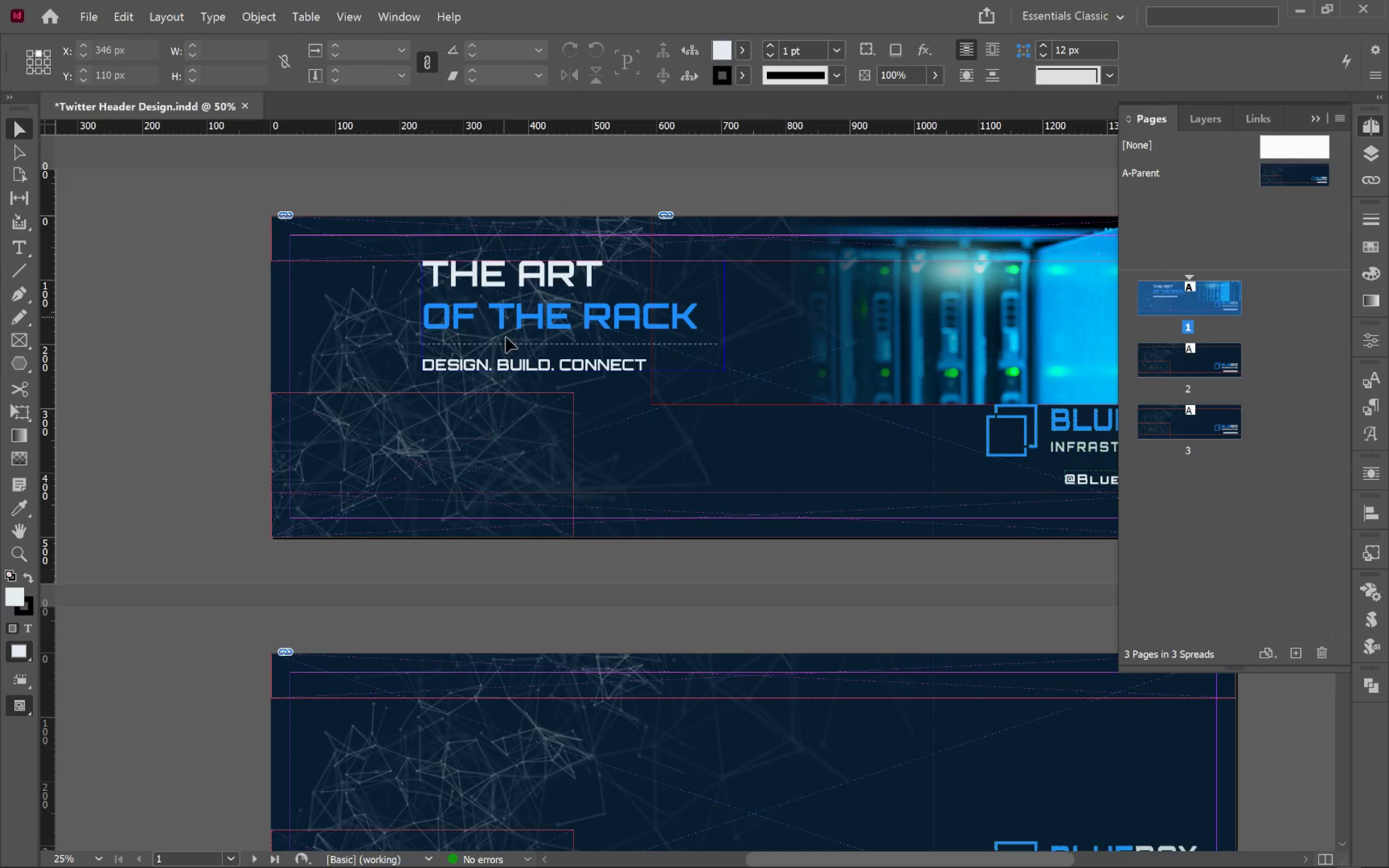 
left_click([245, 375])
 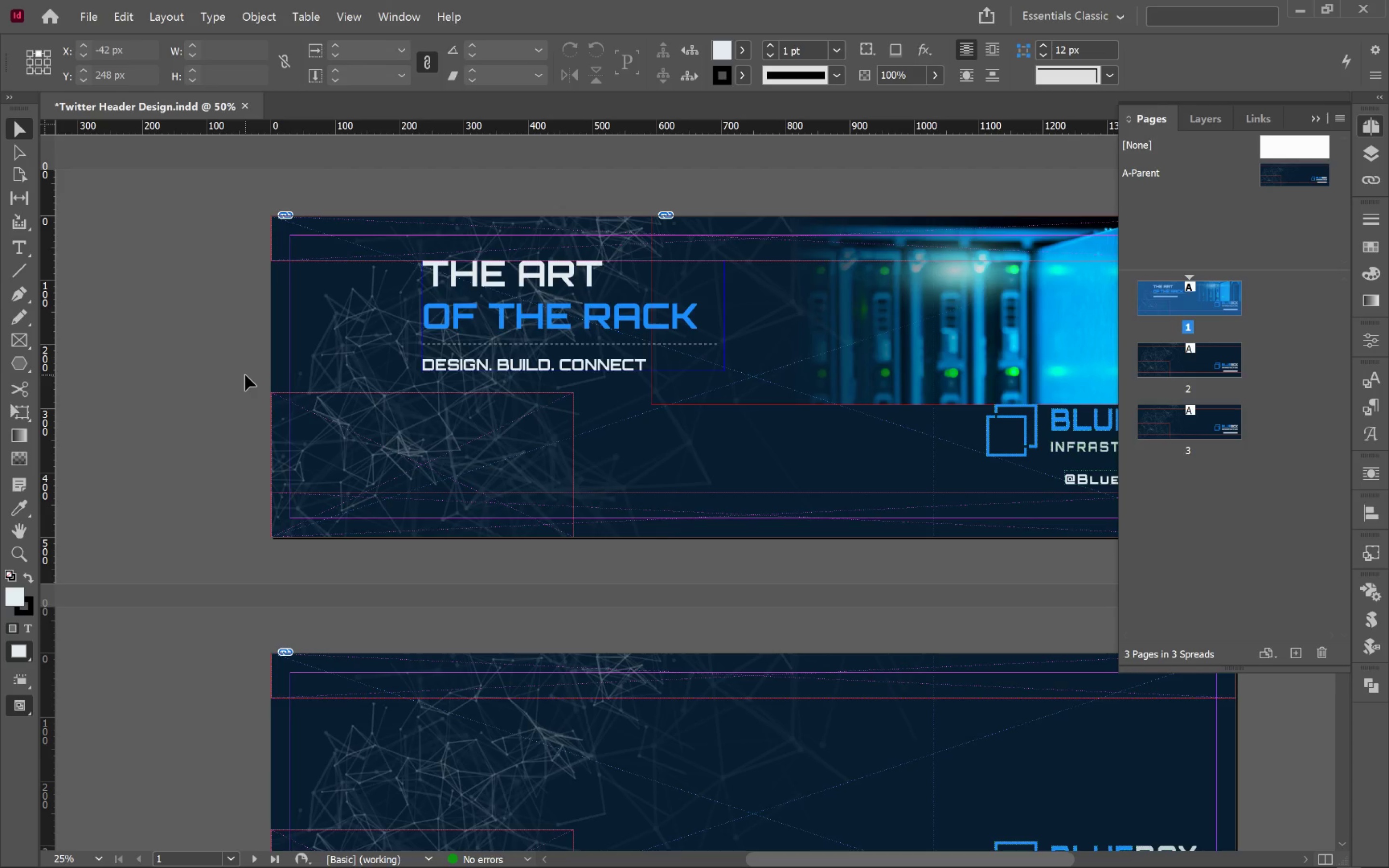 
key(W)
 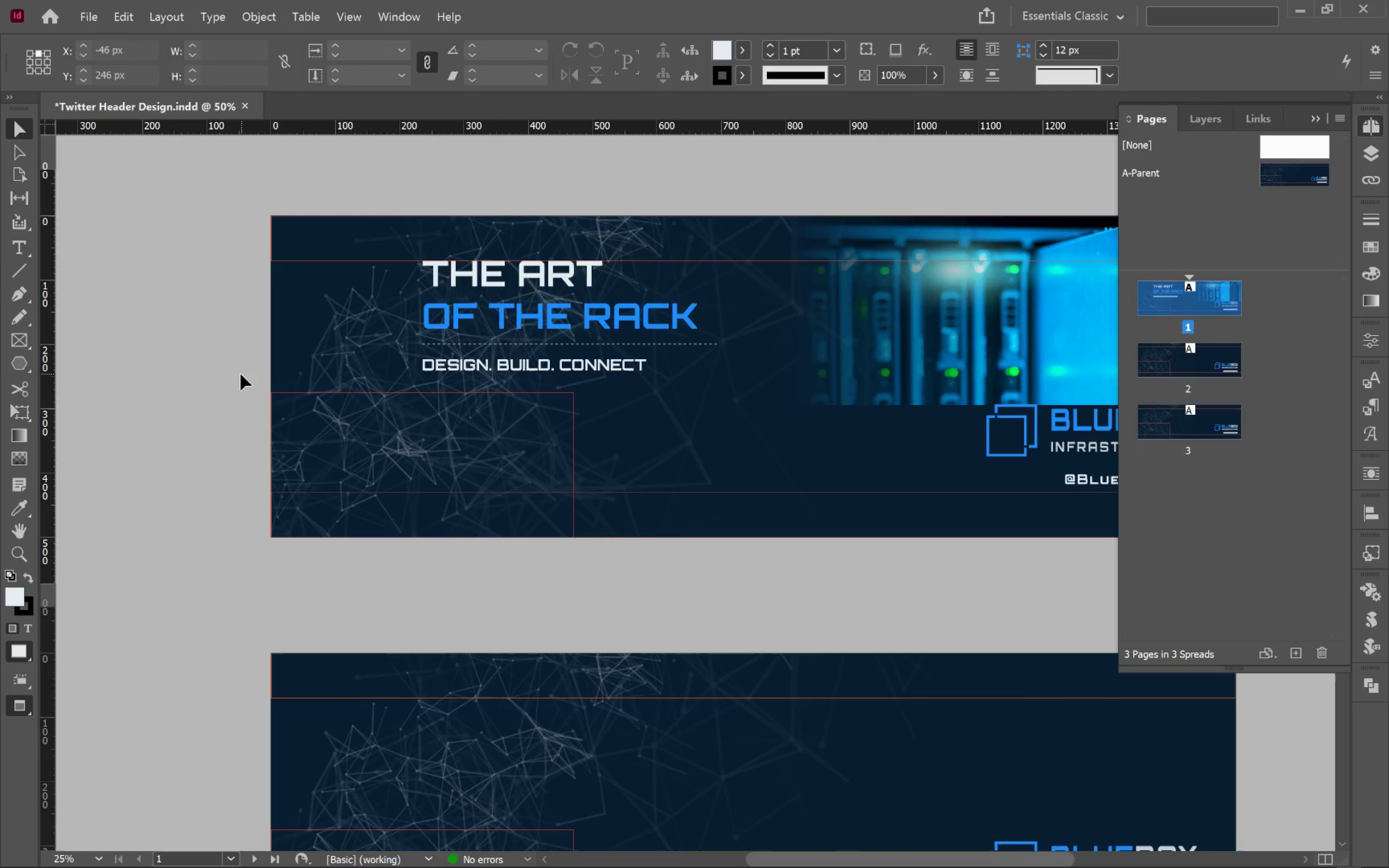 
hold_key(key=AltLeft, duration=0.38)
 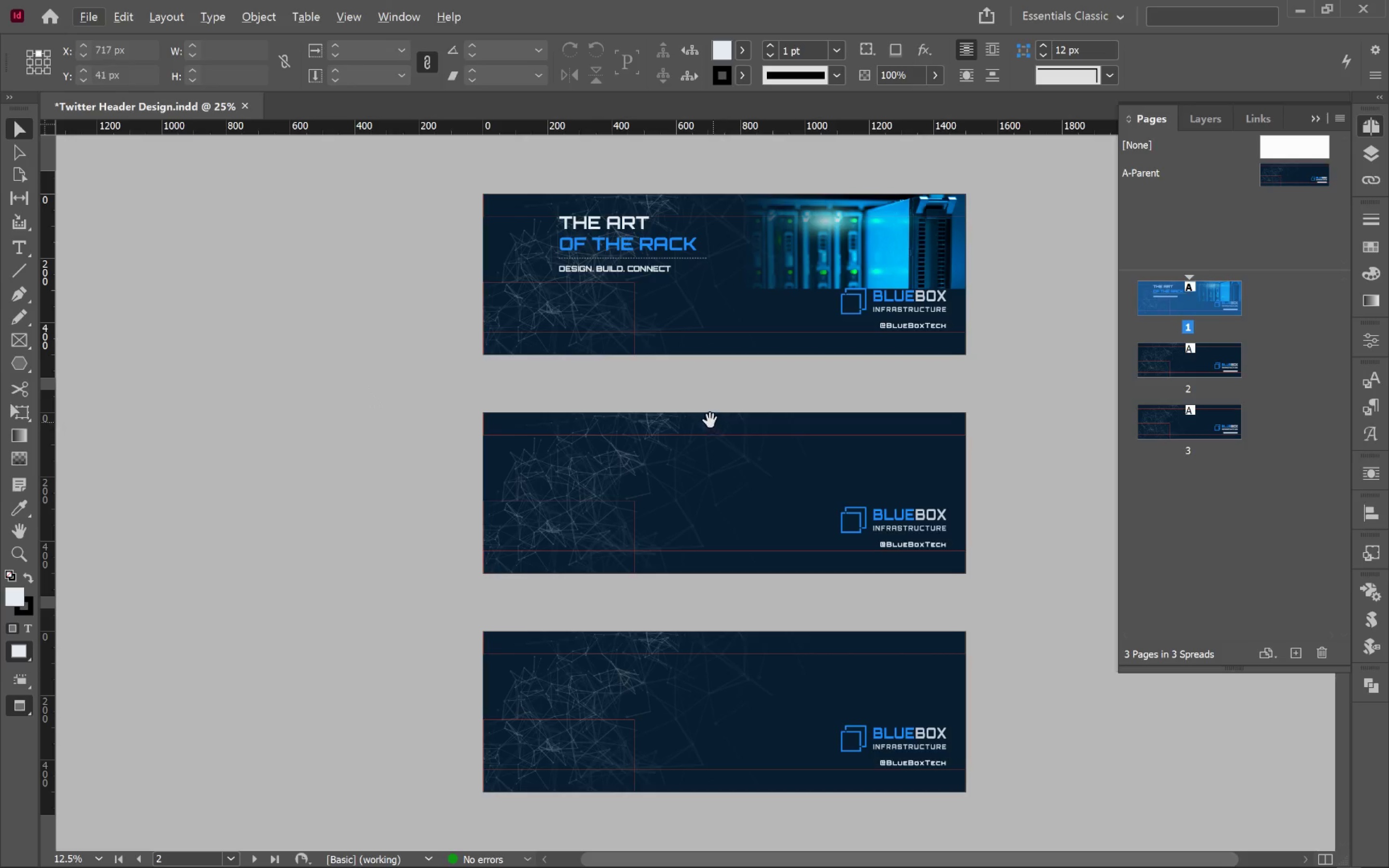 
hold_key(key=Space, duration=1.16)
 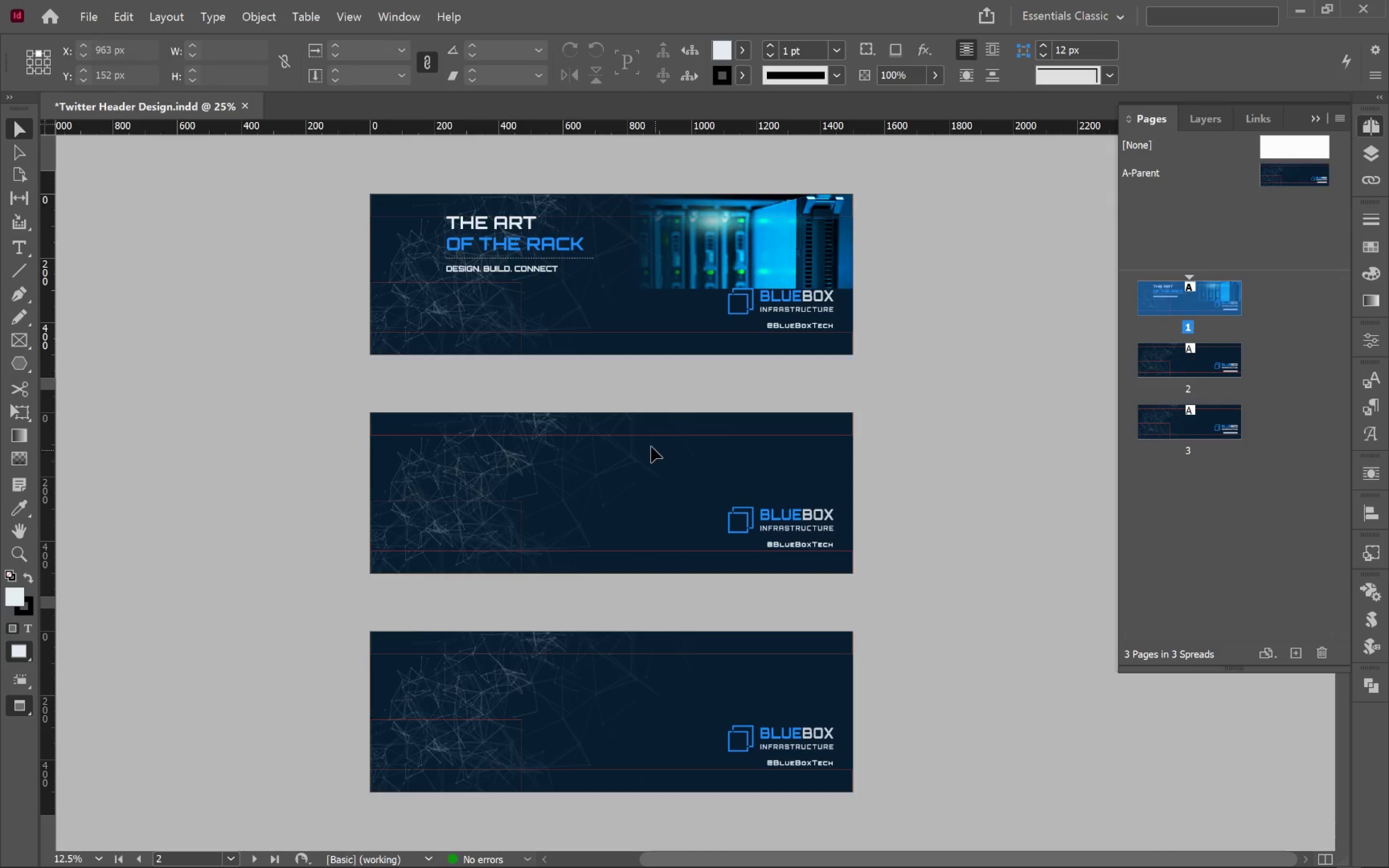 
scroll: coordinate [240, 374], scroll_direction: down, amount: 1.0
 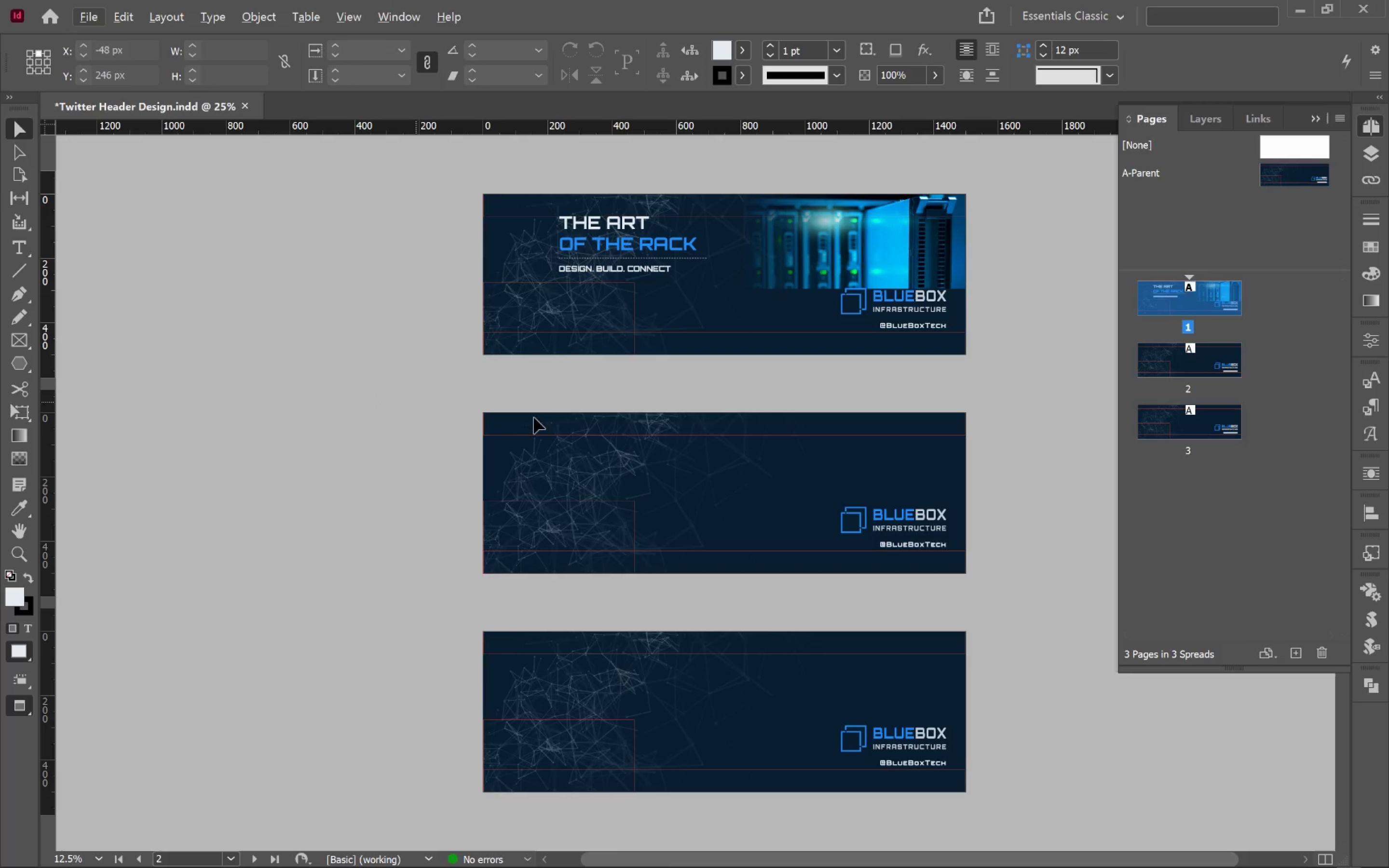 
left_click_drag(start_coordinate=[707, 420], to_coordinate=[511, 446])
 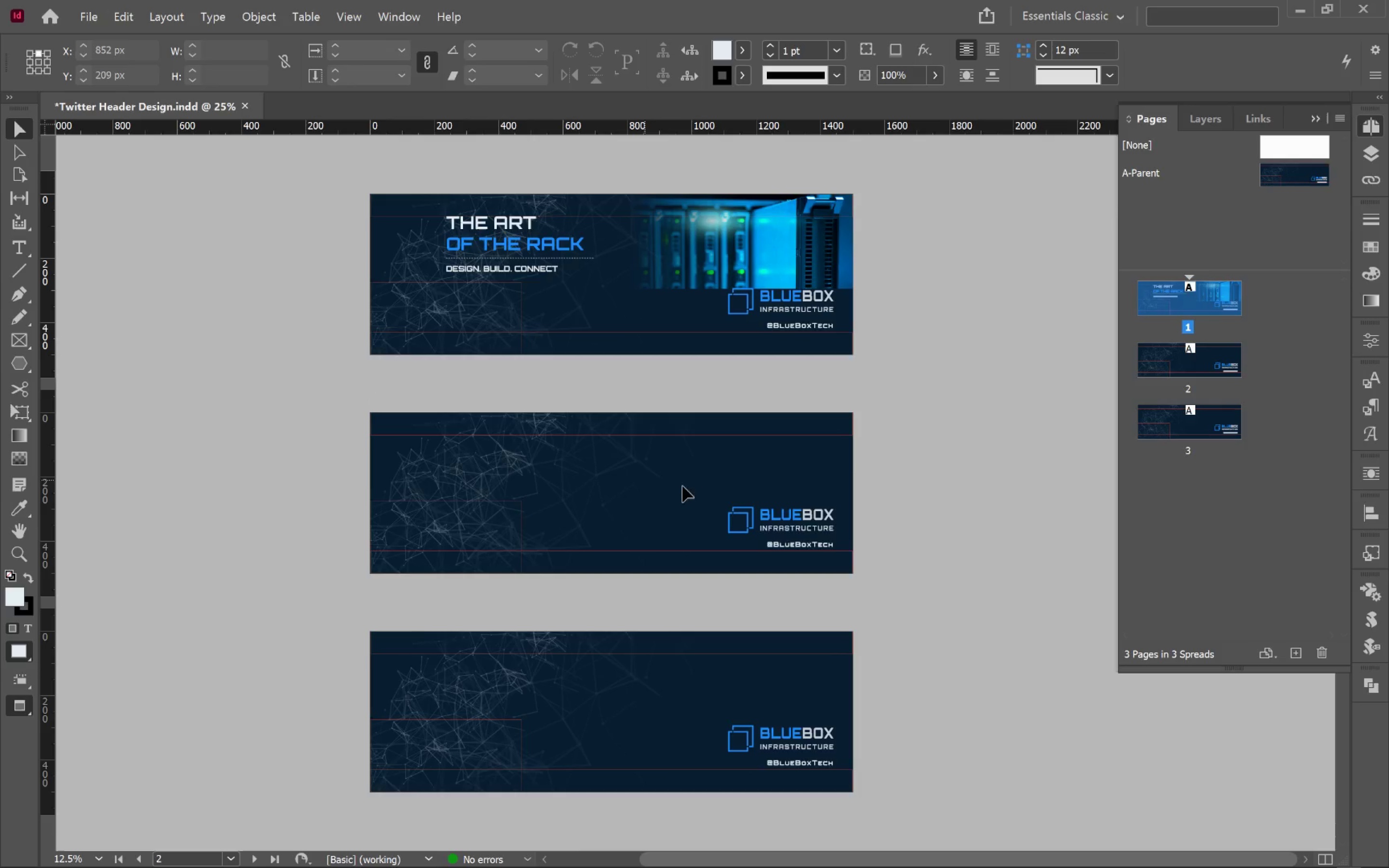 
hold_key(key=Space, duration=1.55)
 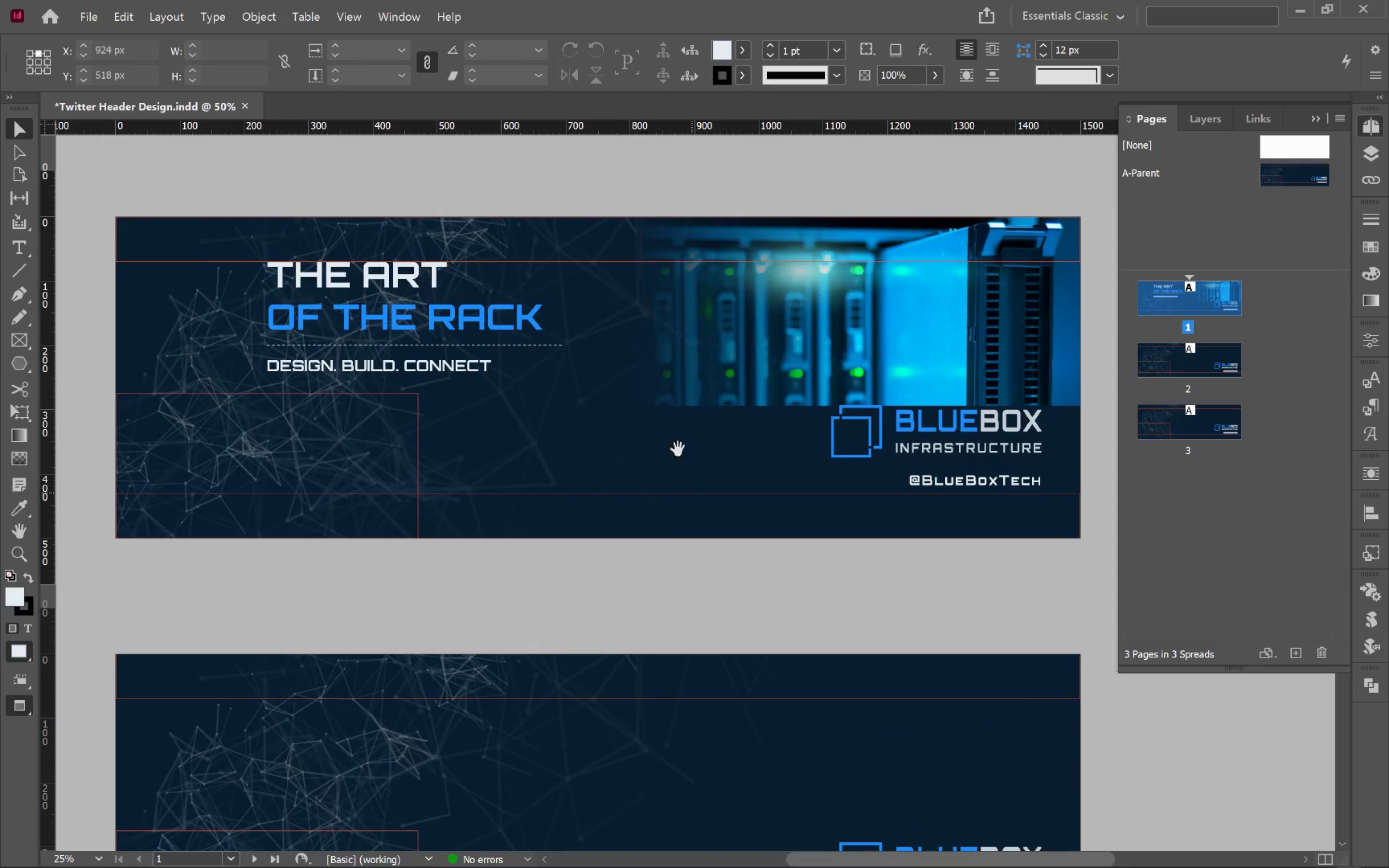 
hold_key(key=AltLeft, duration=0.47)
scroll: coordinate [645, 443], scroll_direction: up, amount: 1.0
 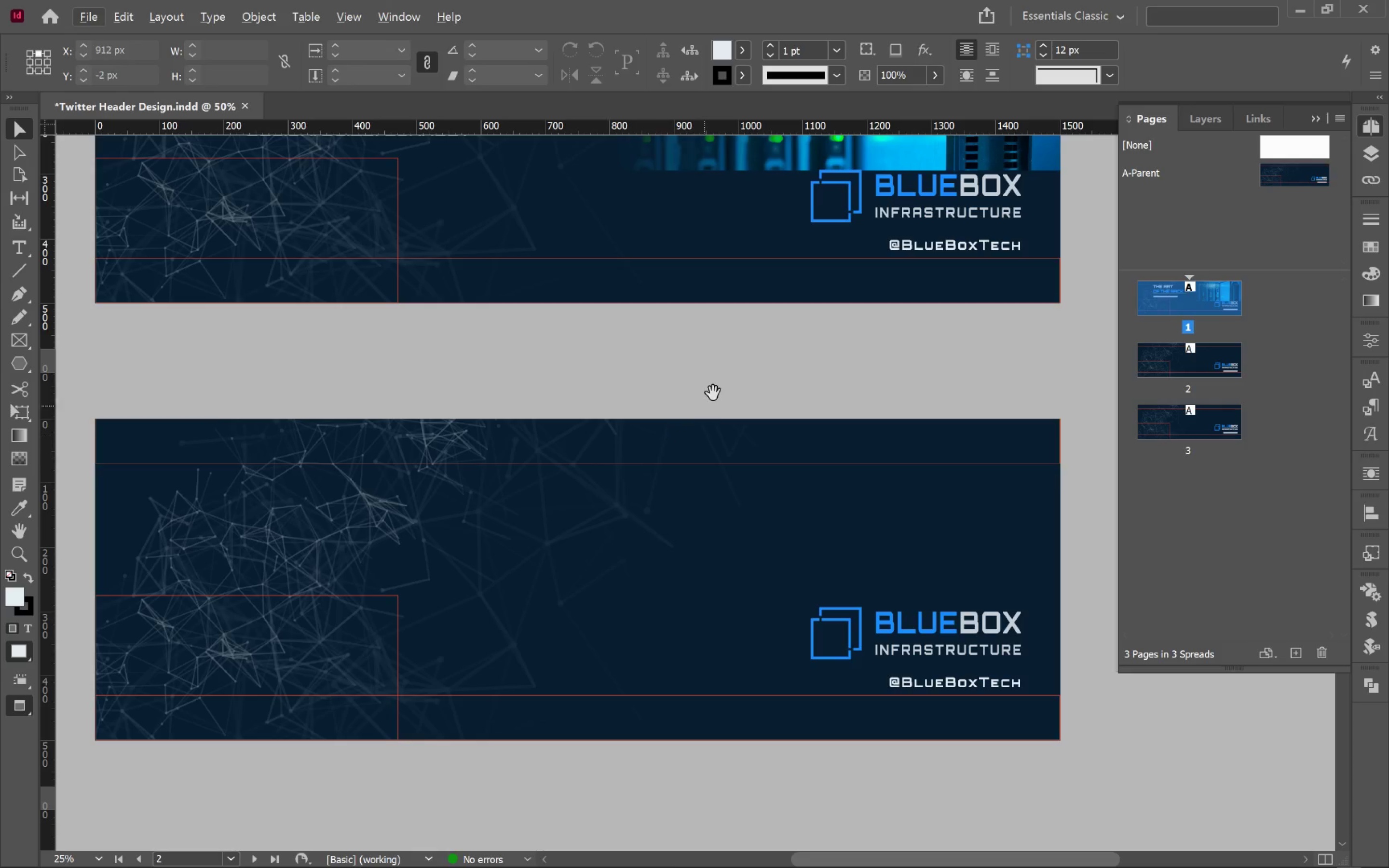 
left_click_drag(start_coordinate=[713, 388], to_coordinate=[734, 638])
 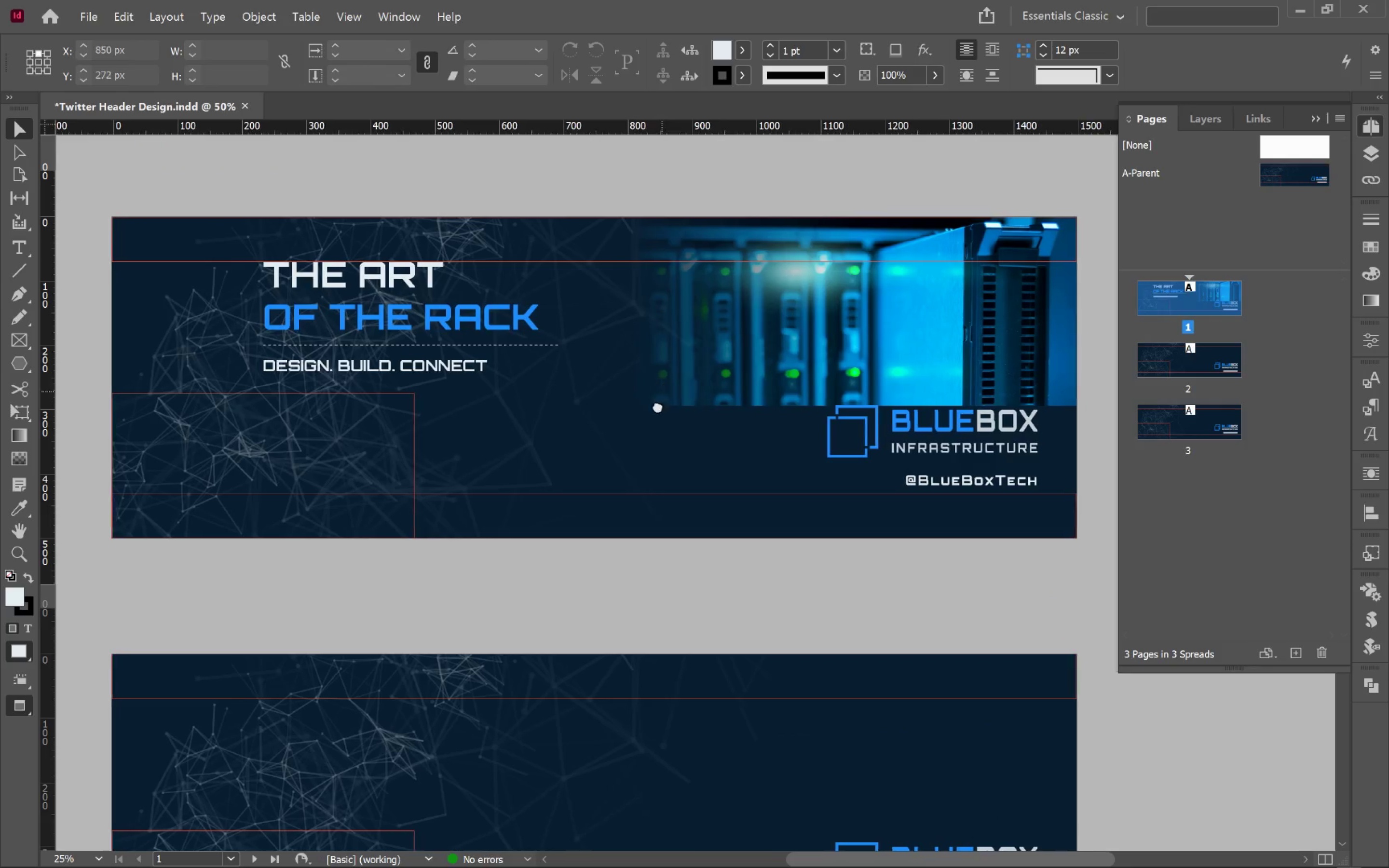 
hold_key(key=Space, duration=1.34)
 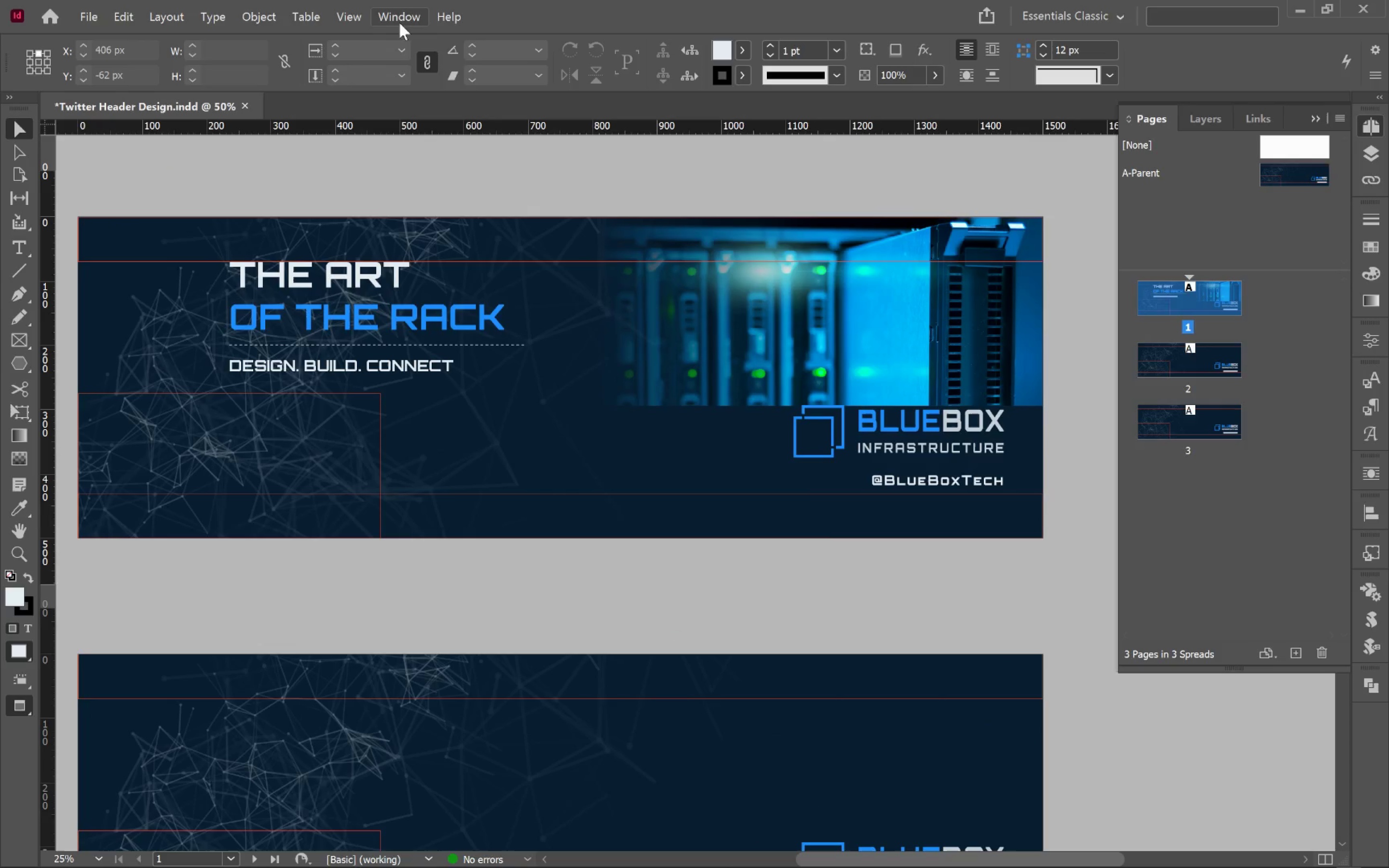 
left_click_drag(start_coordinate=[662, 391], to_coordinate=[625, 452])
 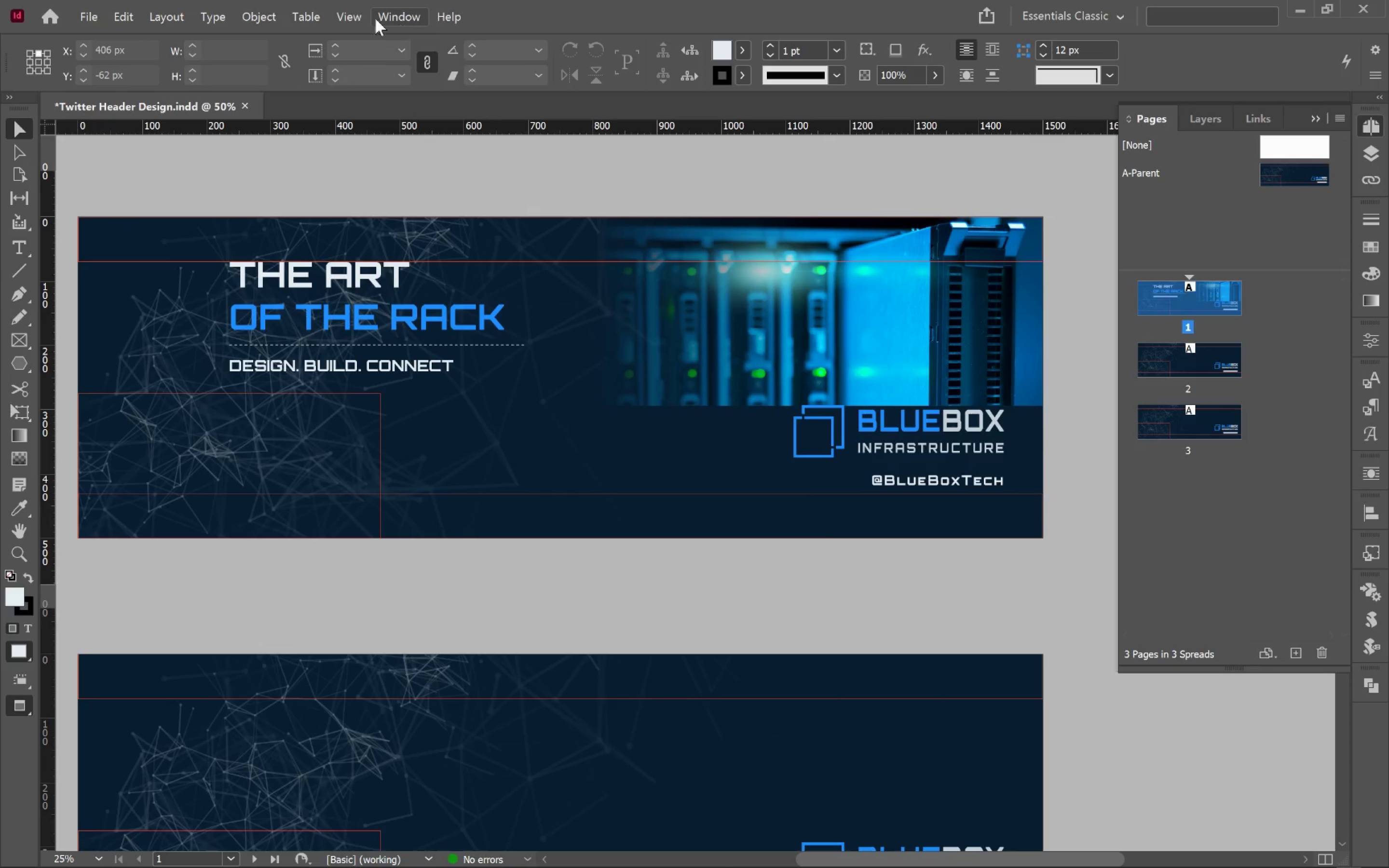 
left_click([351, 14])
 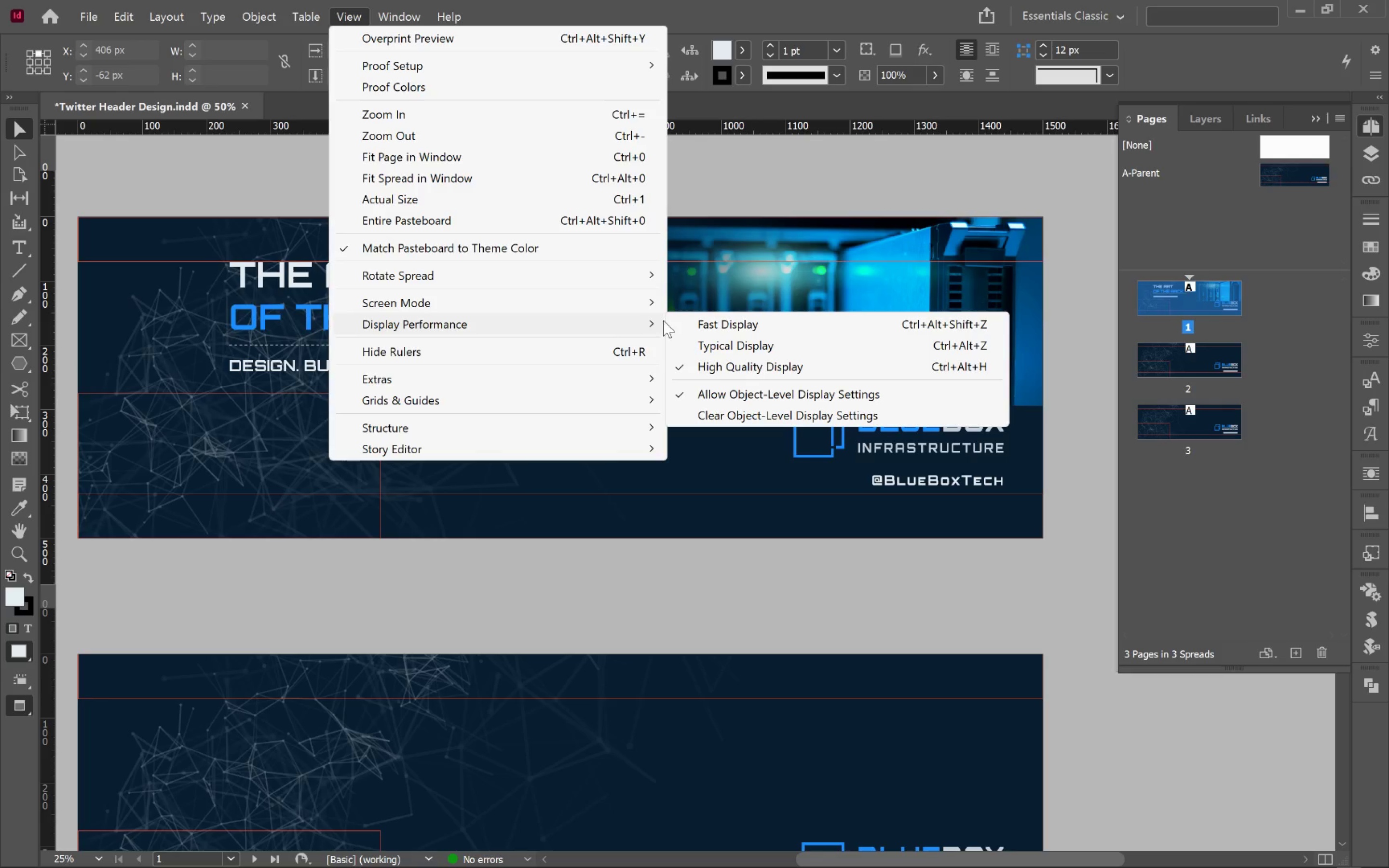 
left_click([763, 340])
 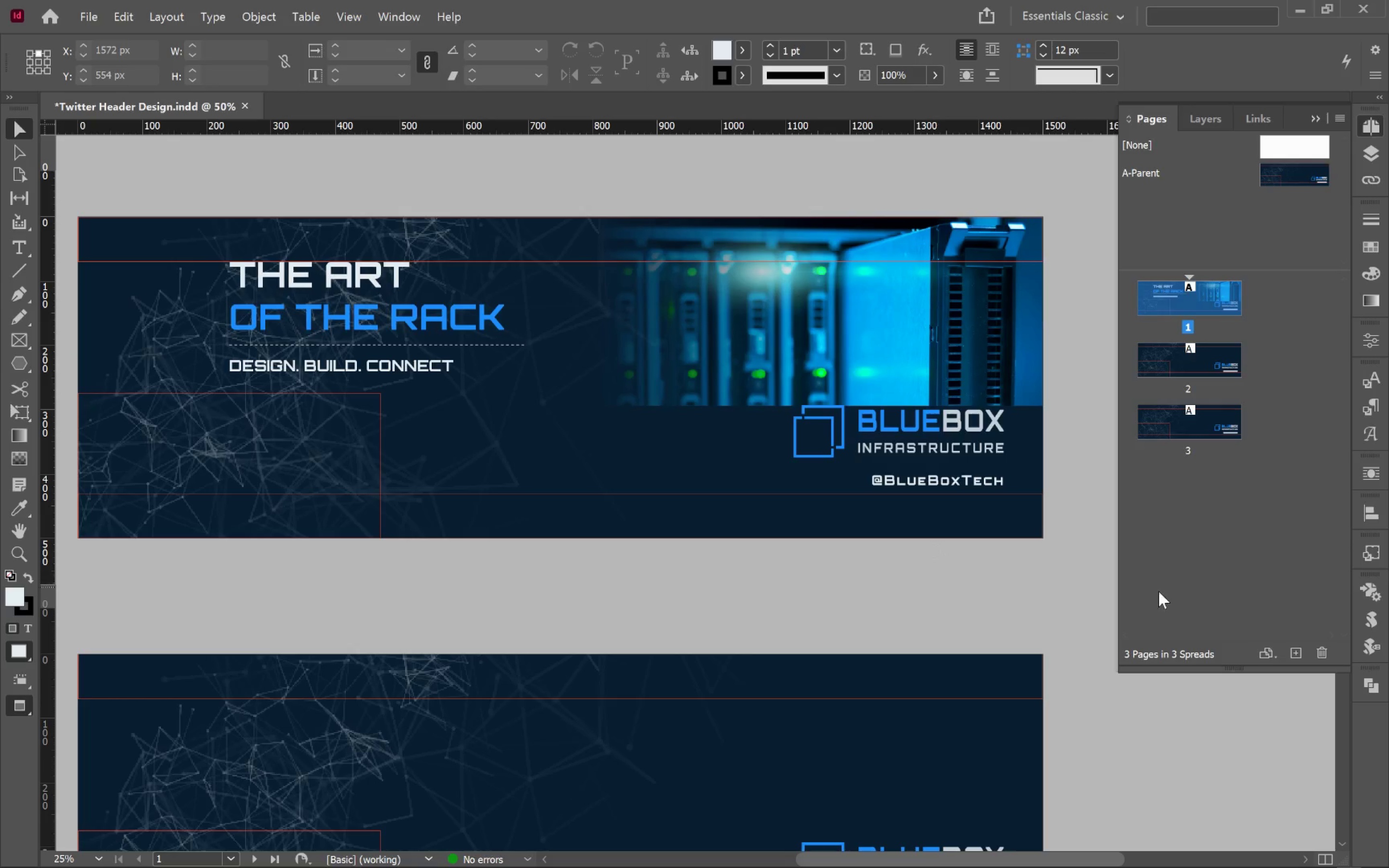 
left_click([971, 563])
 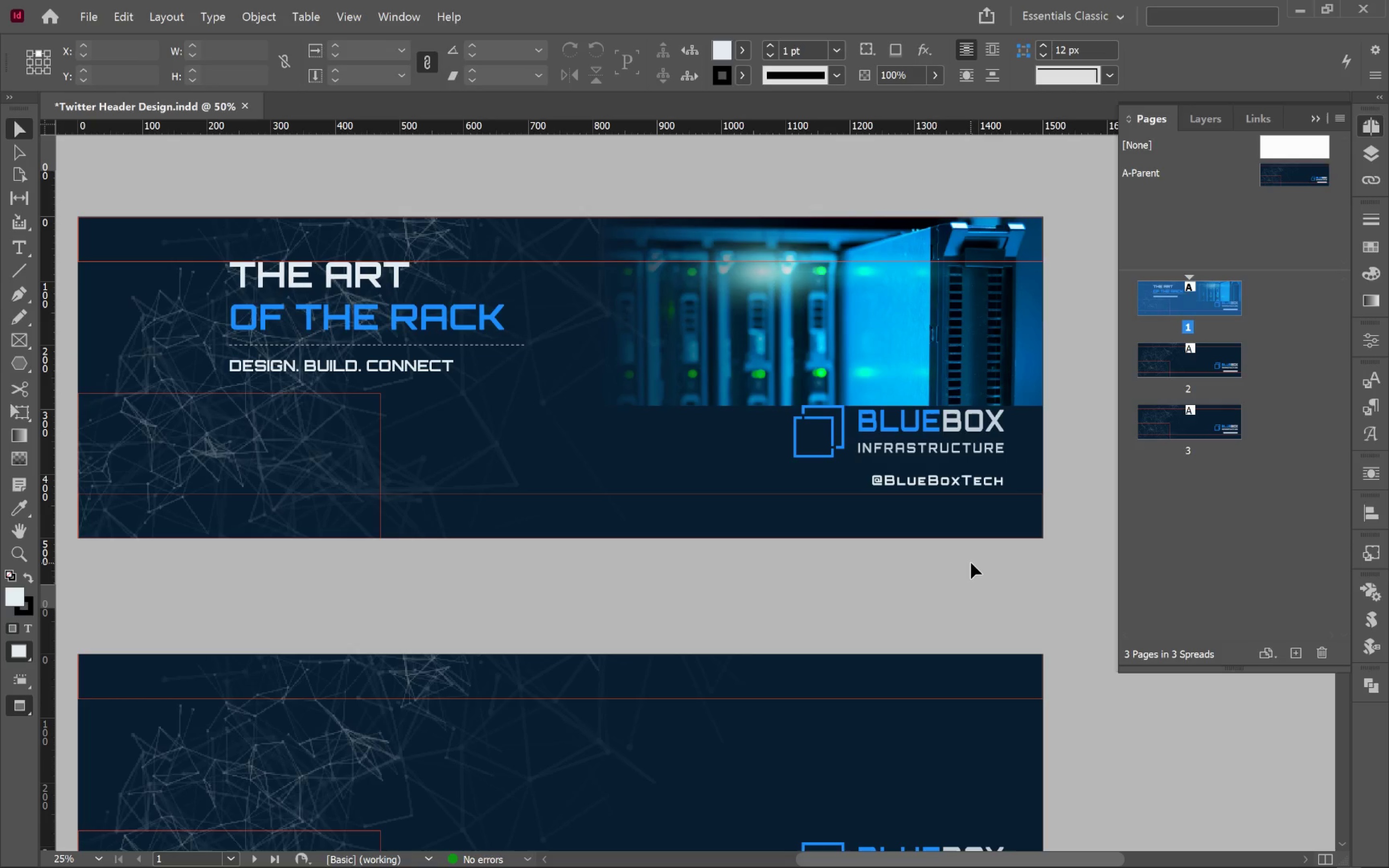 
key(W)
 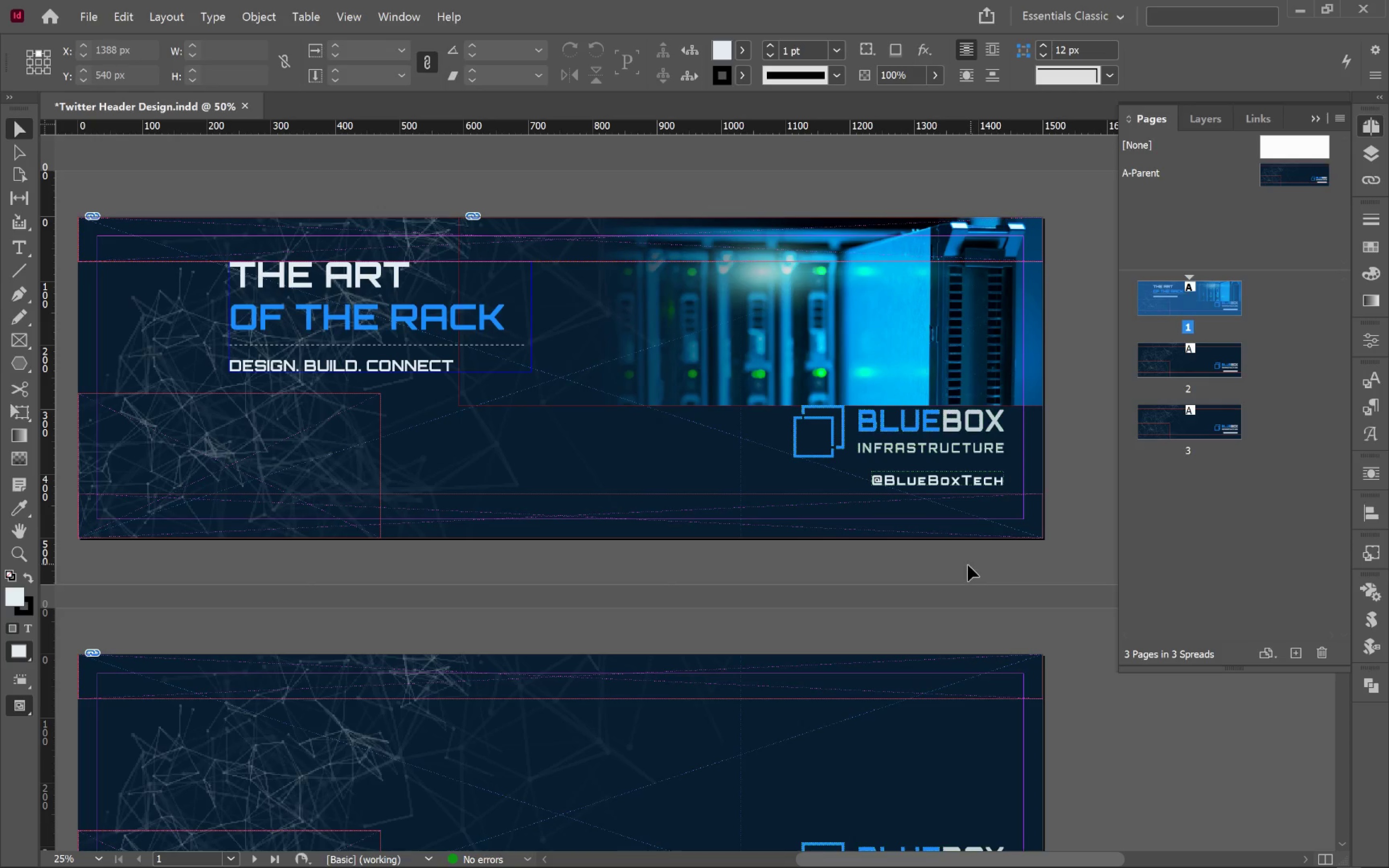 
hold_key(key=Space, duration=1.52)
 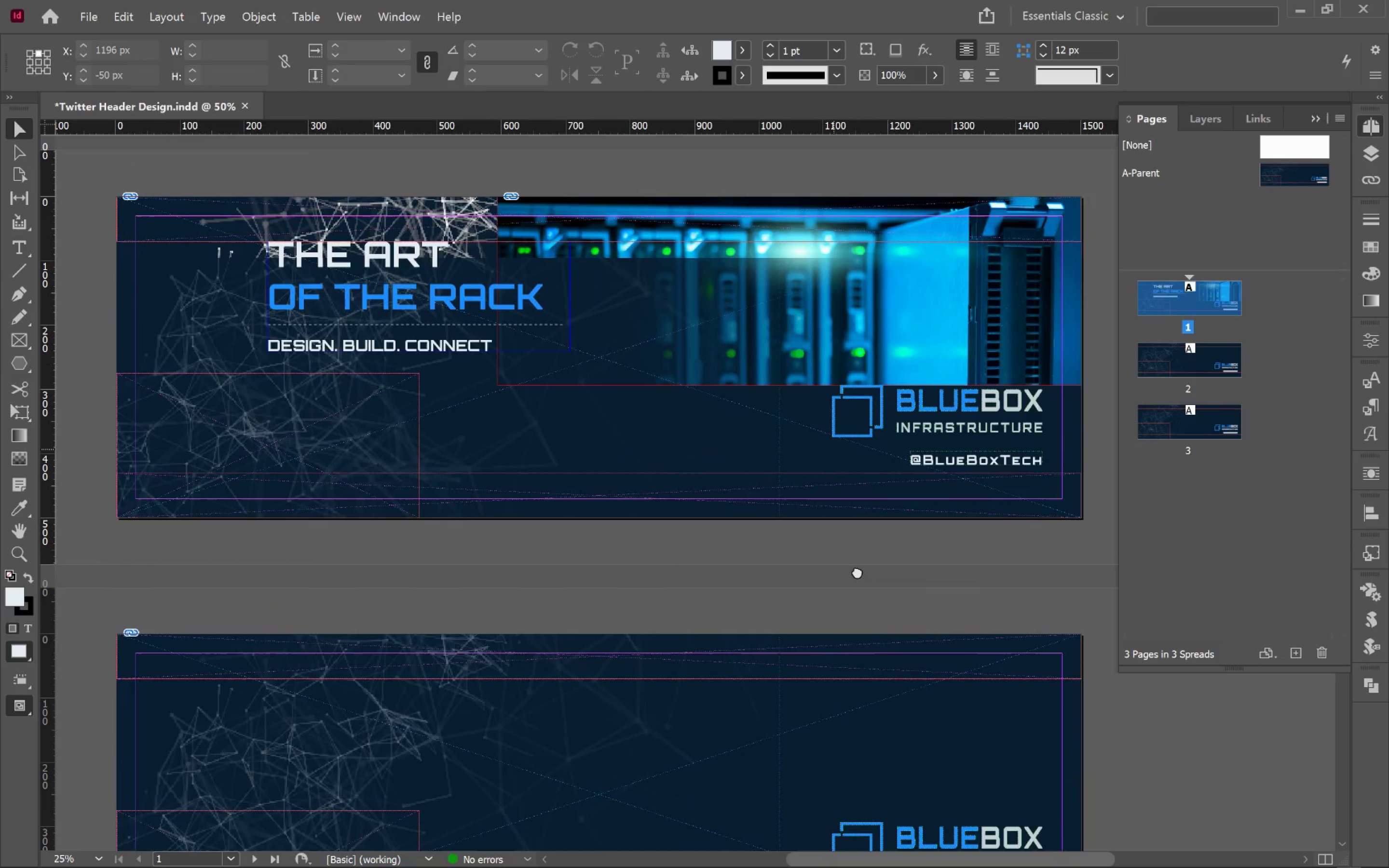 
left_click_drag(start_coordinate=[924, 604], to_coordinate=[939, 462])
 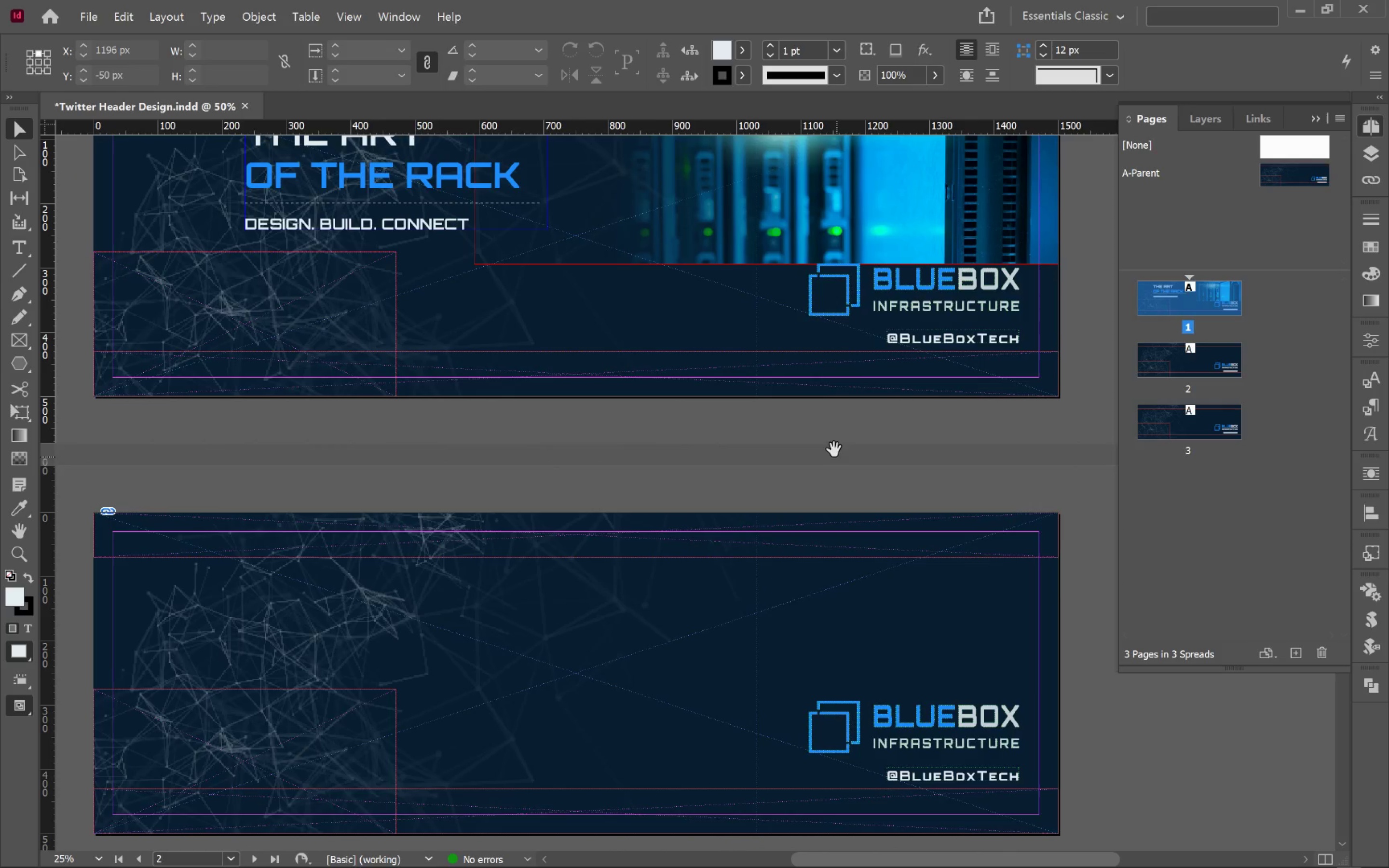 
hold_key(key=Space, duration=1.3)
 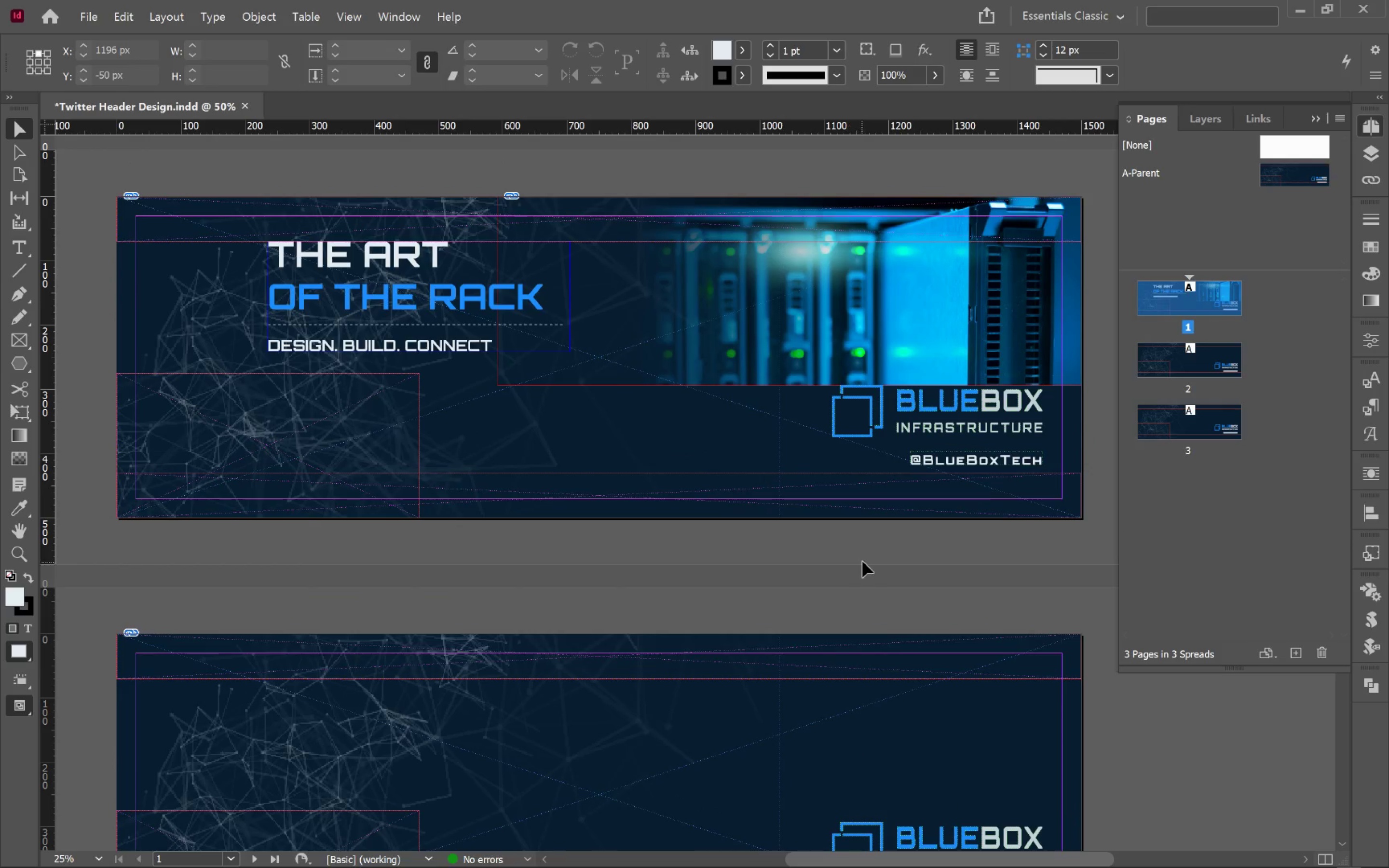 
left_click_drag(start_coordinate=[834, 449], to_coordinate=[857, 571])
 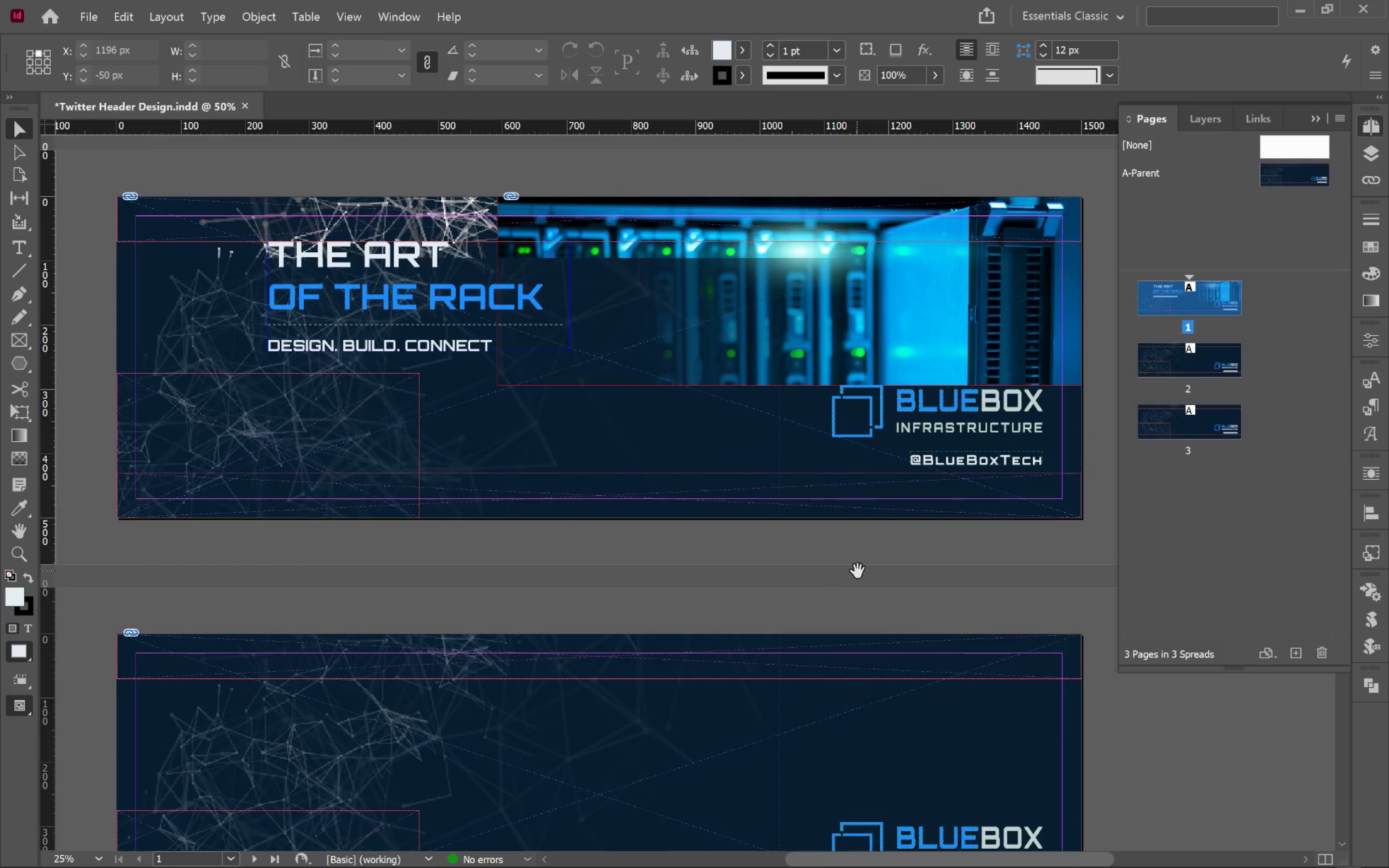 
wait(8.58)
 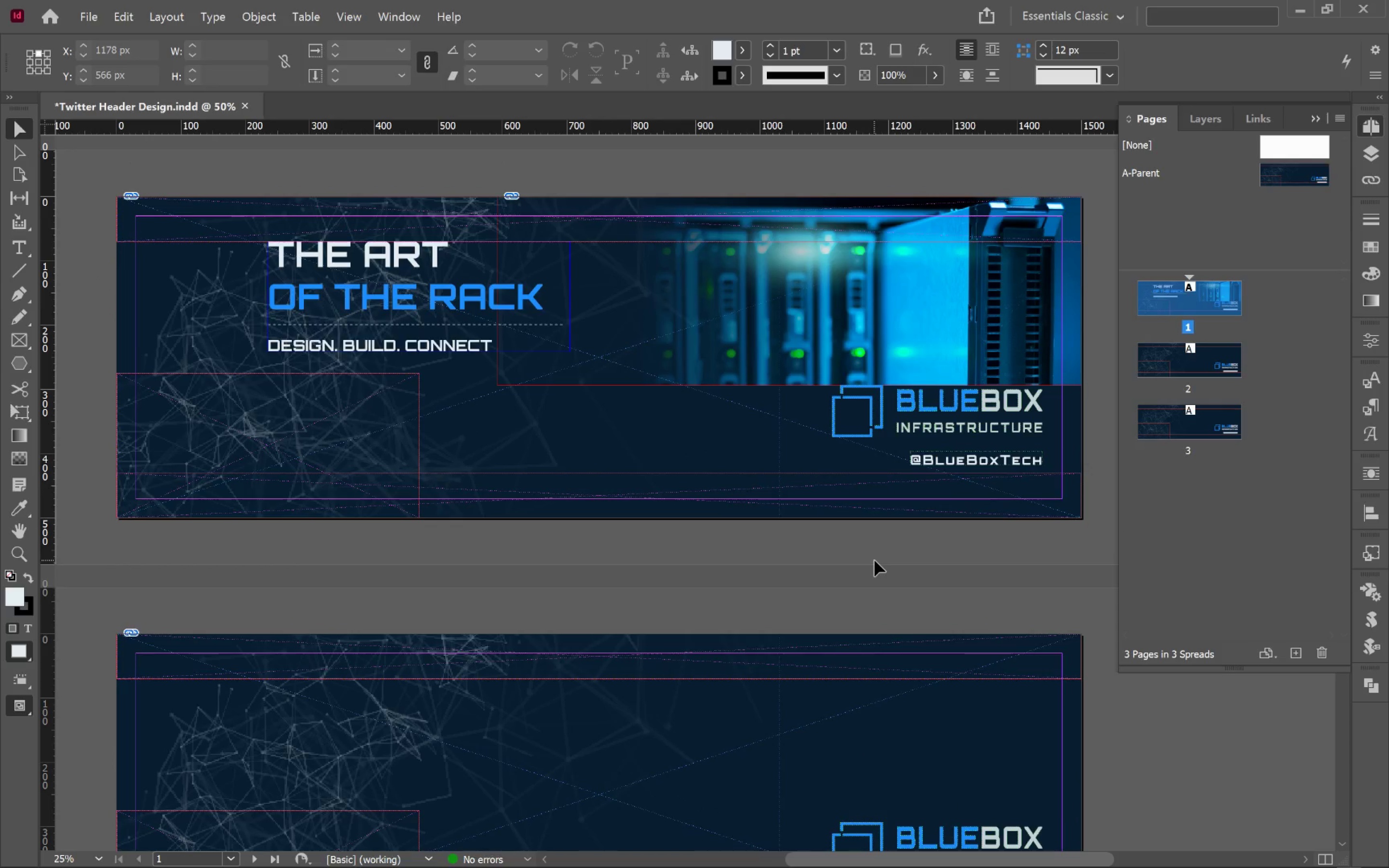 
left_click([422, 308])
 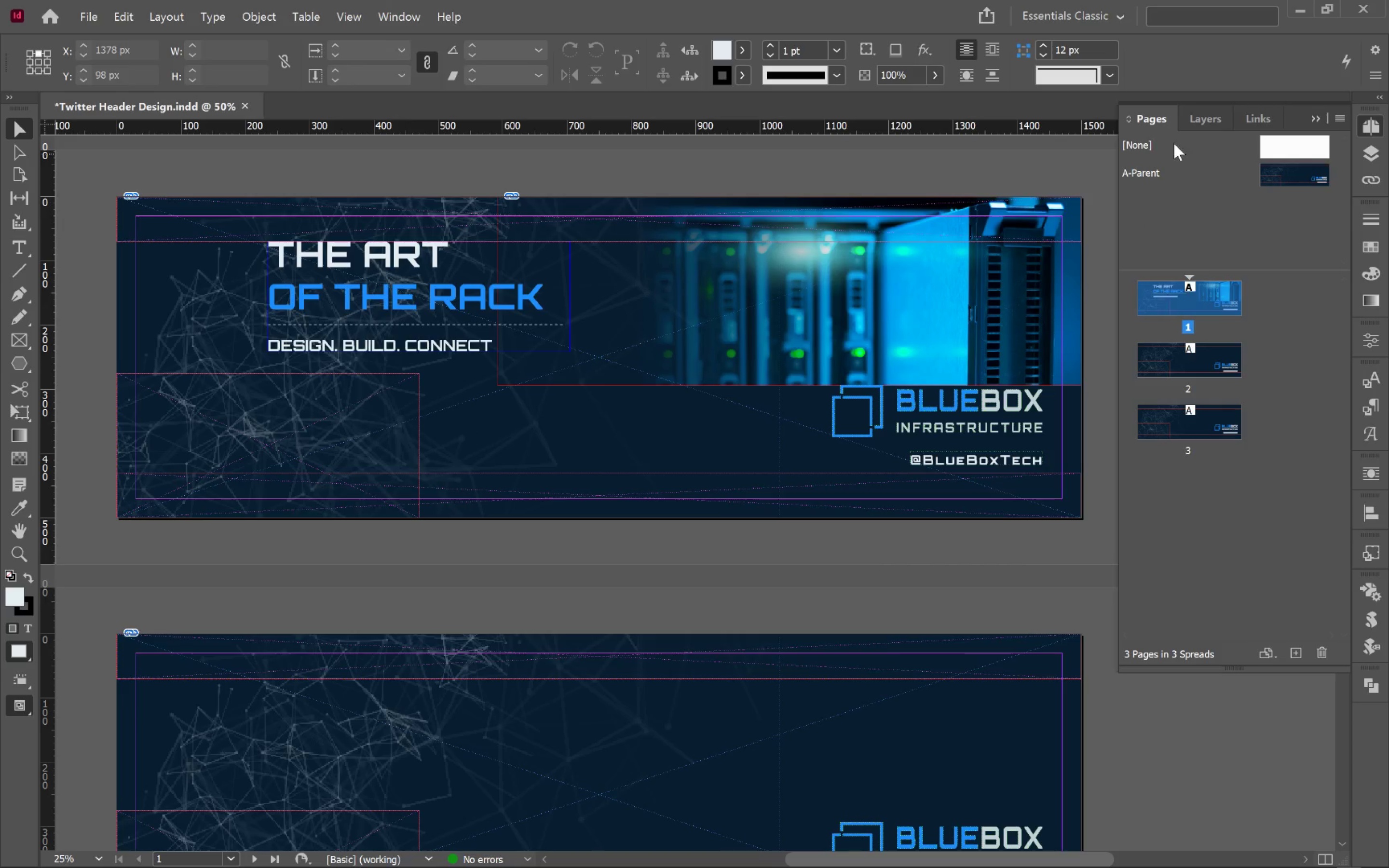 
left_click([1213, 118])
 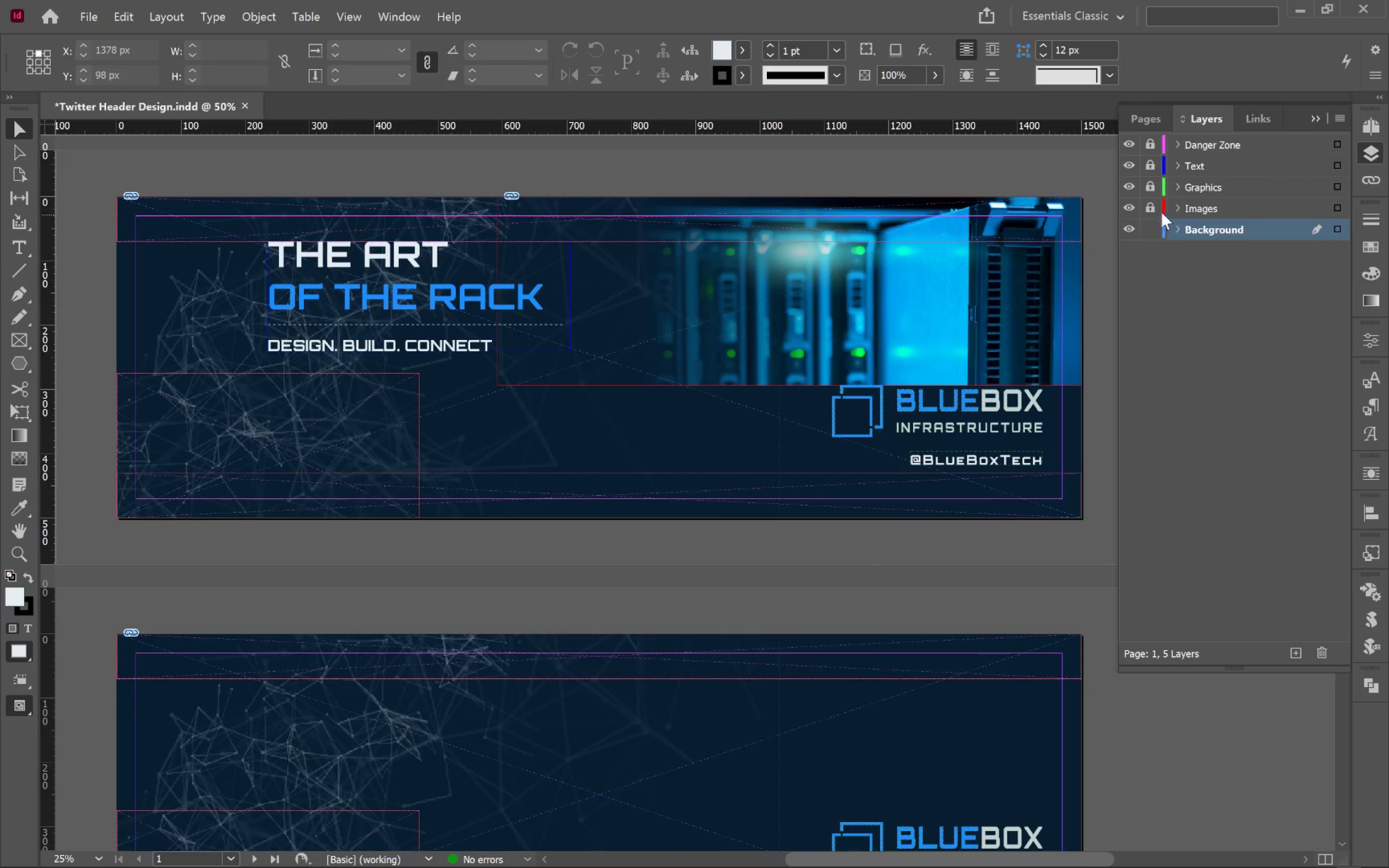 
left_click([1150, 228])
 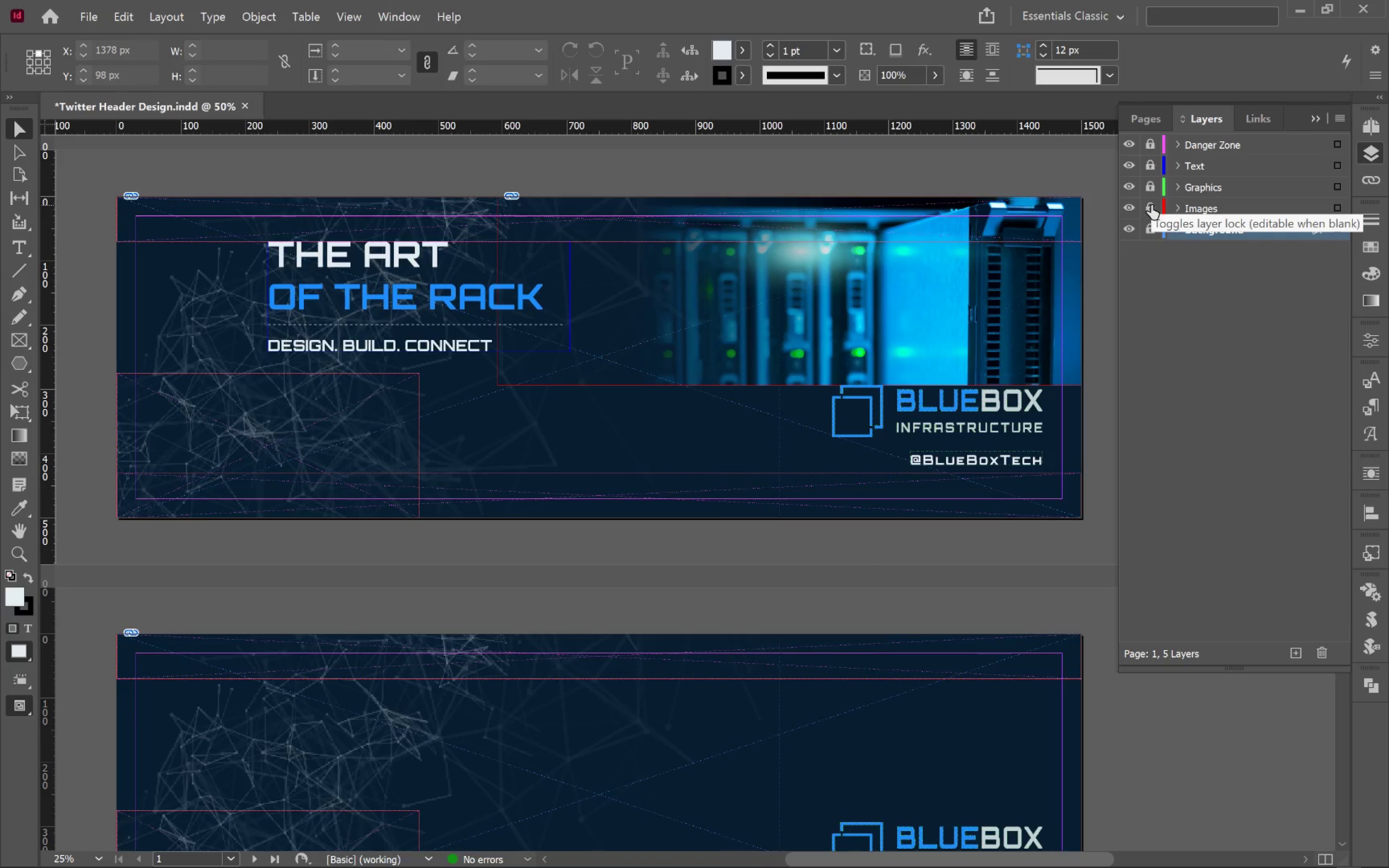 
left_click_drag(start_coordinate=[1151, 205], to_coordinate=[1147, 147])
 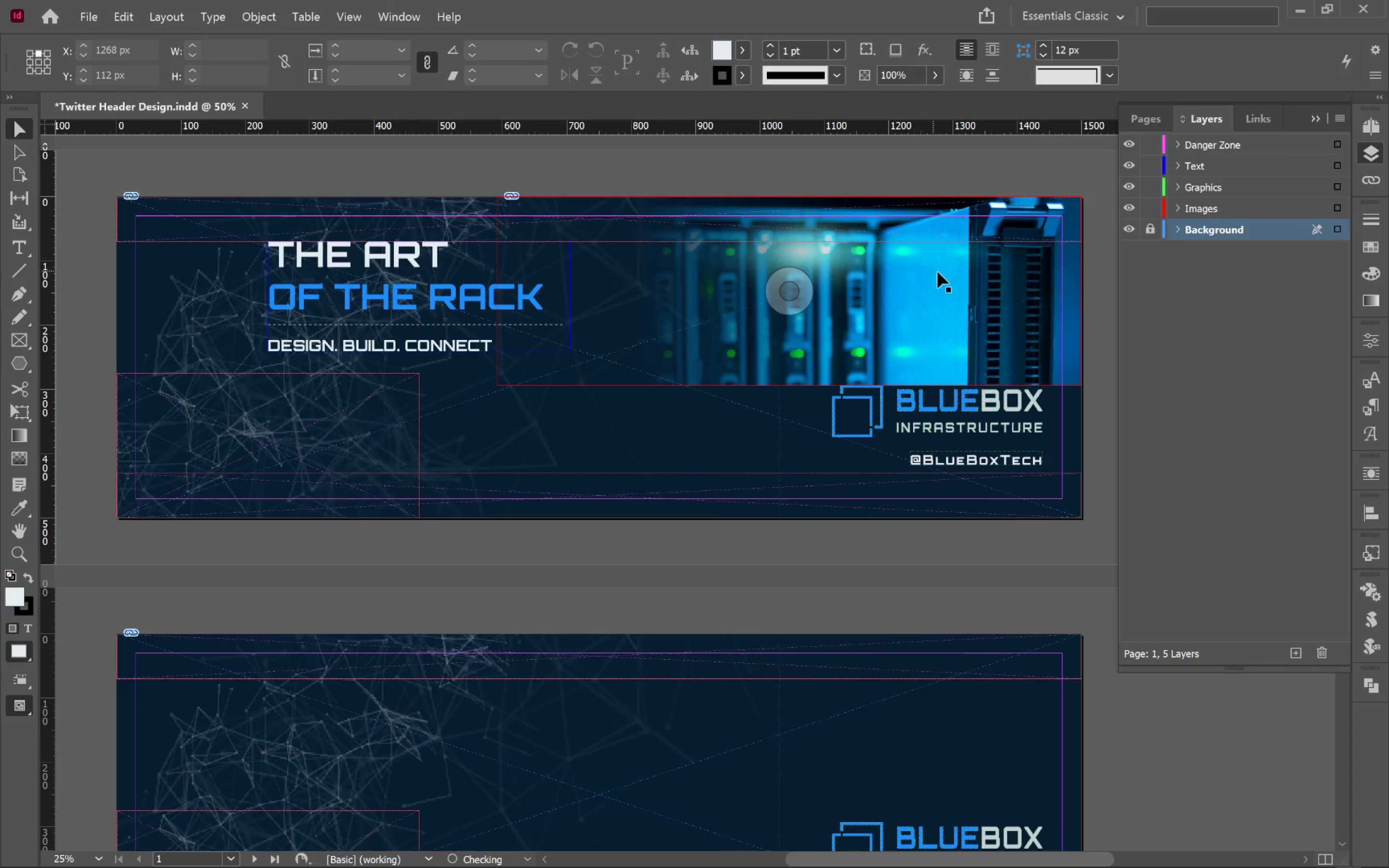 
left_click([945, 274])
 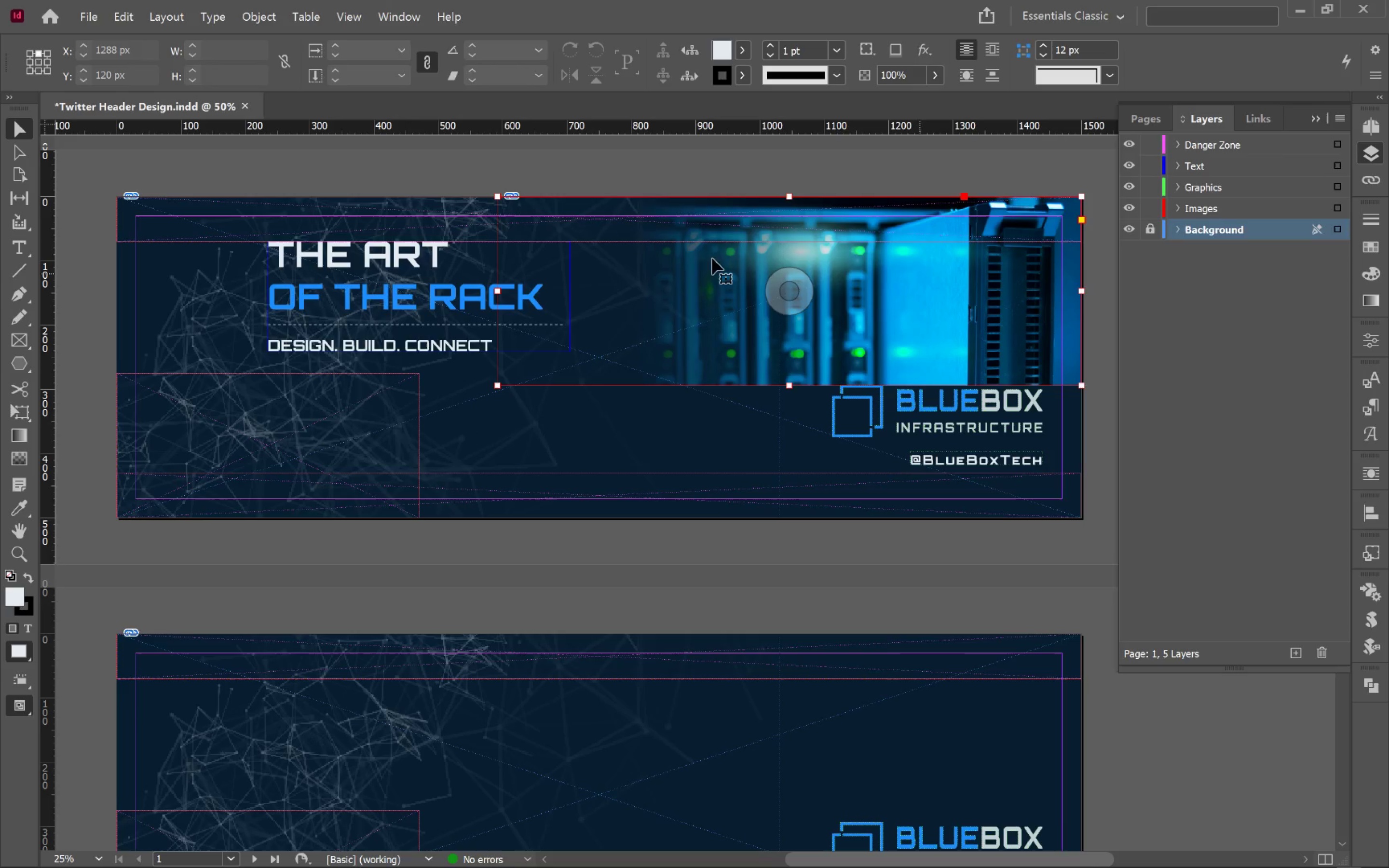 
hold_key(key=ShiftLeft, duration=1.34)
 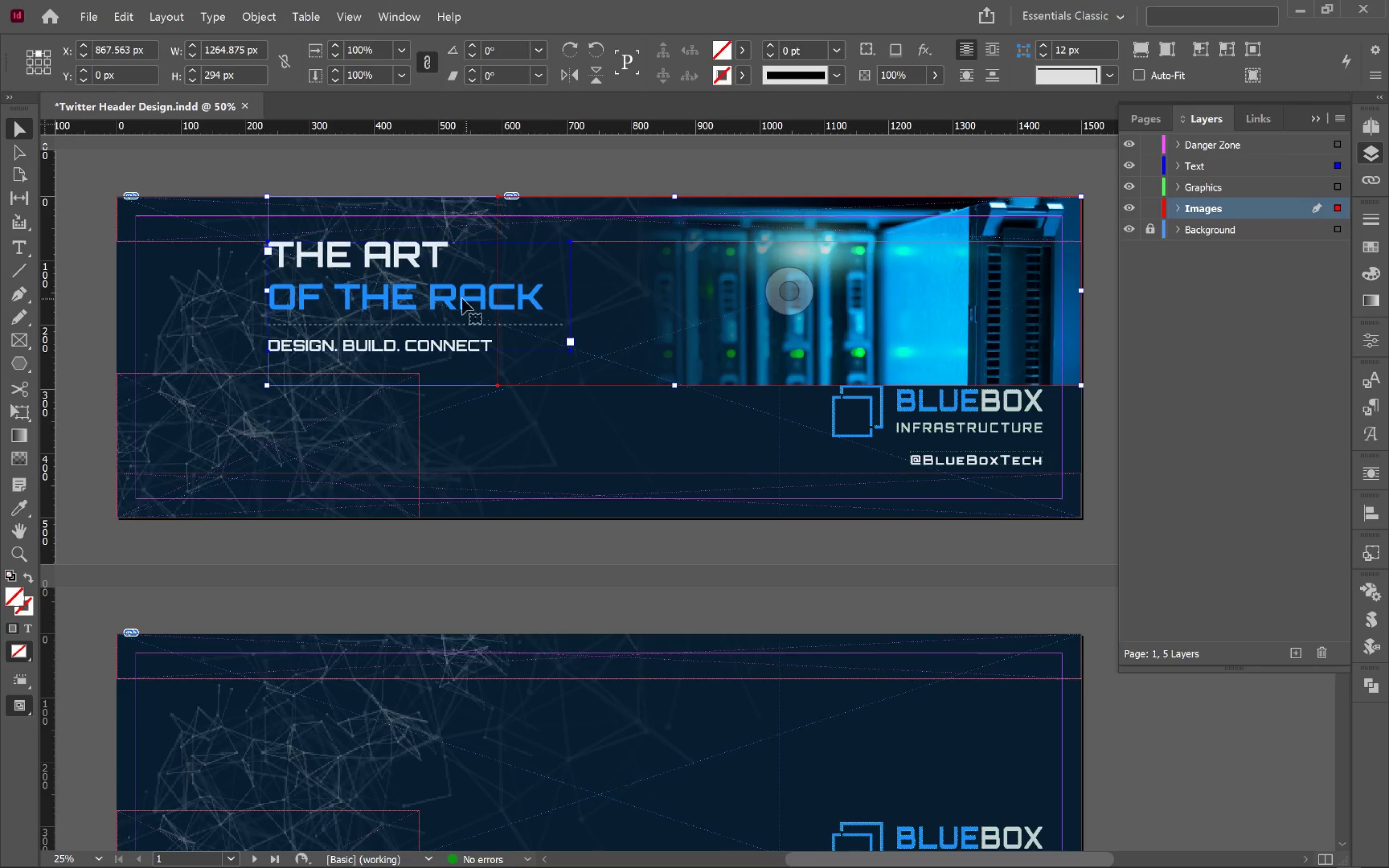 
left_click([458, 298])
 